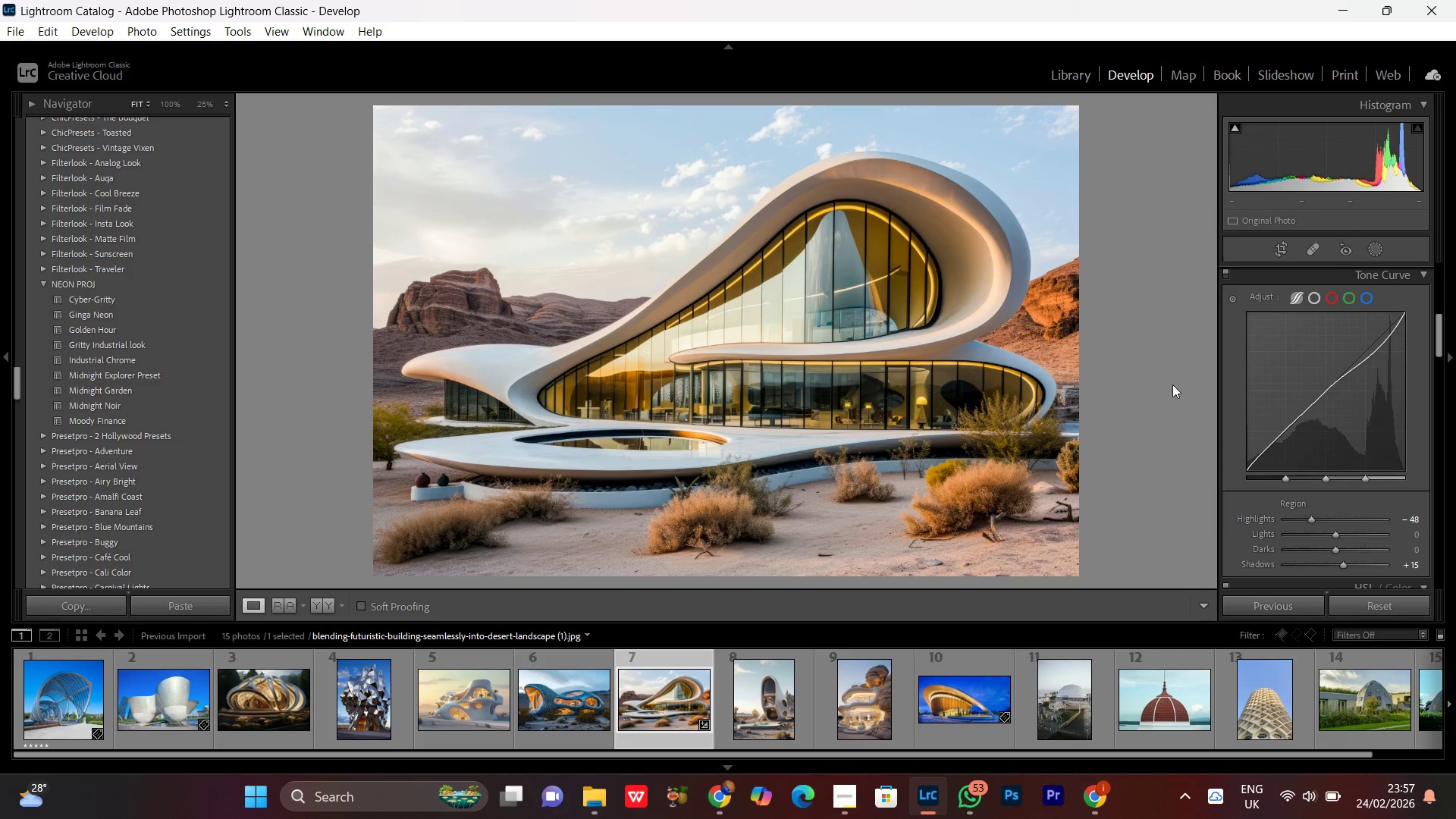 
wait(6.37)
 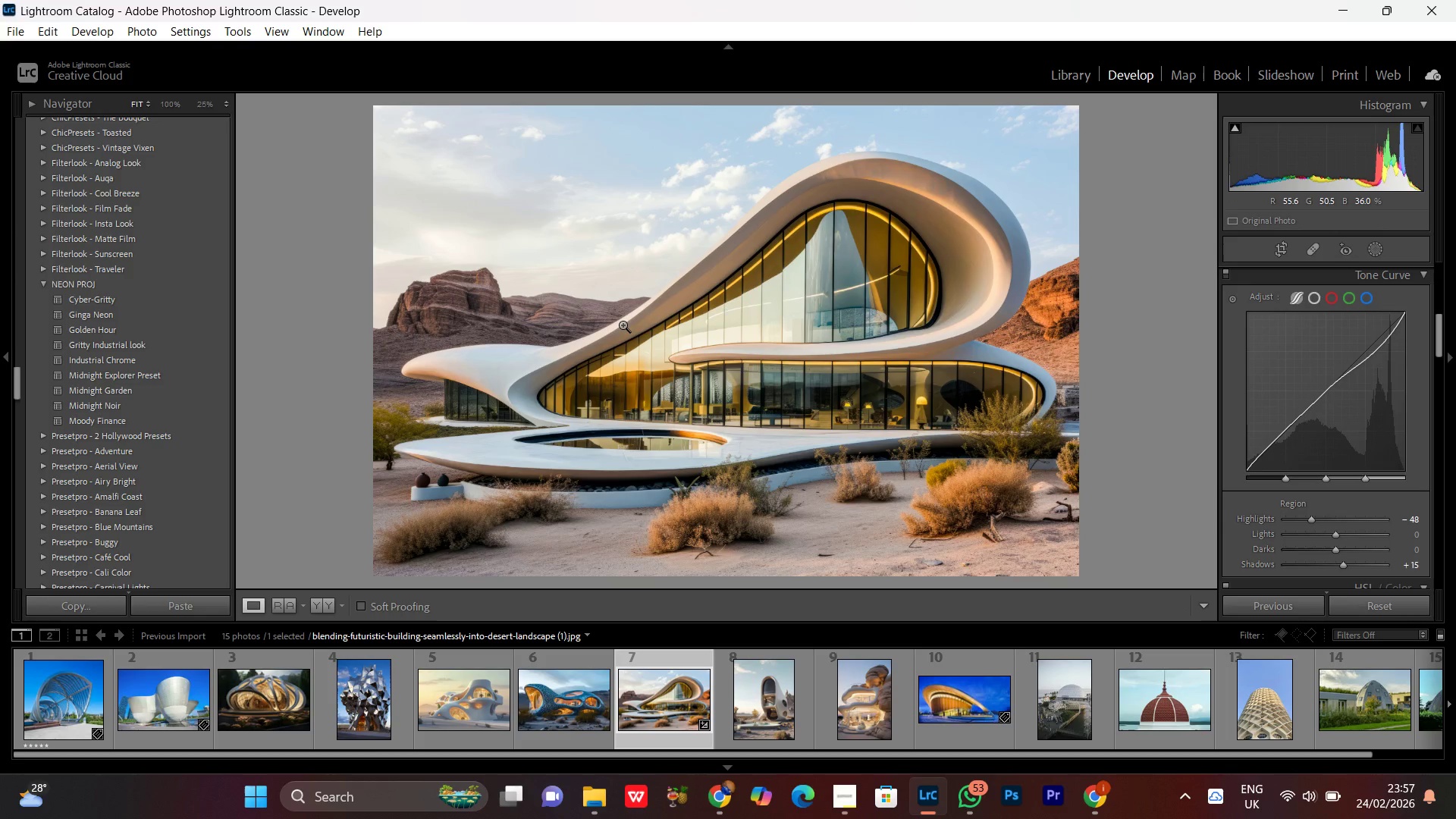 
left_click([1222, 273])
 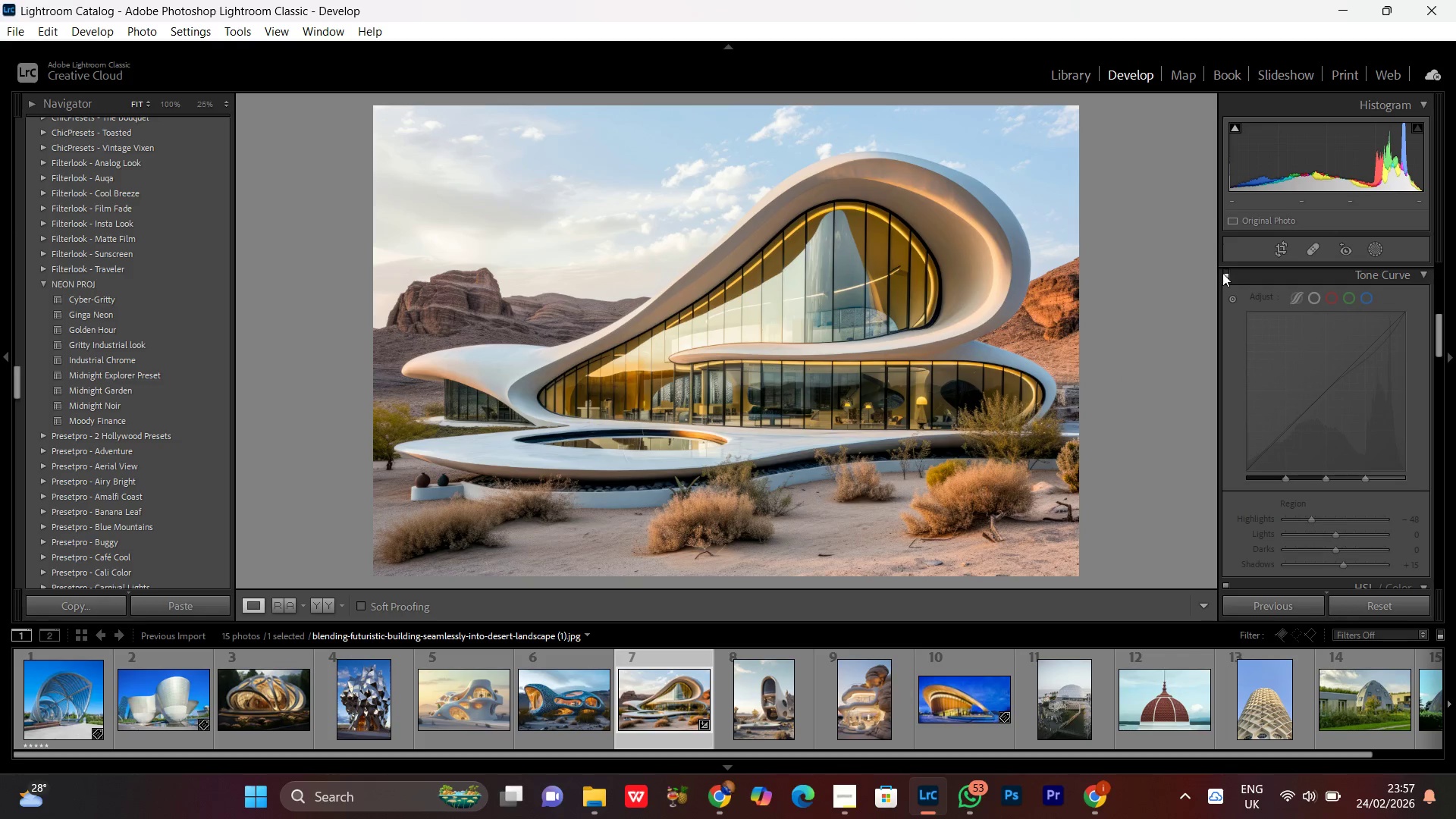 
left_click([1222, 273])
 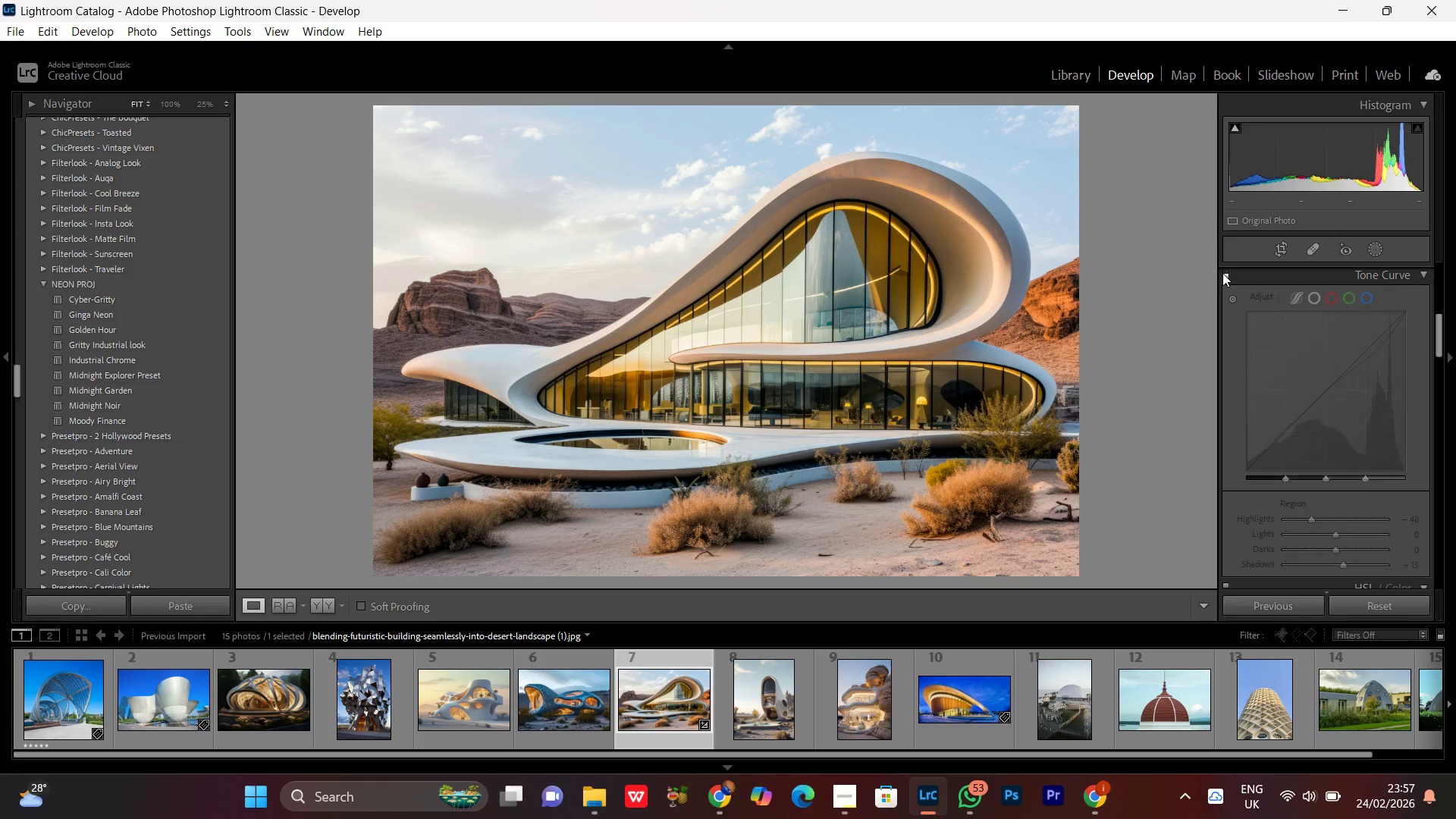 
double_click([1222, 273])
 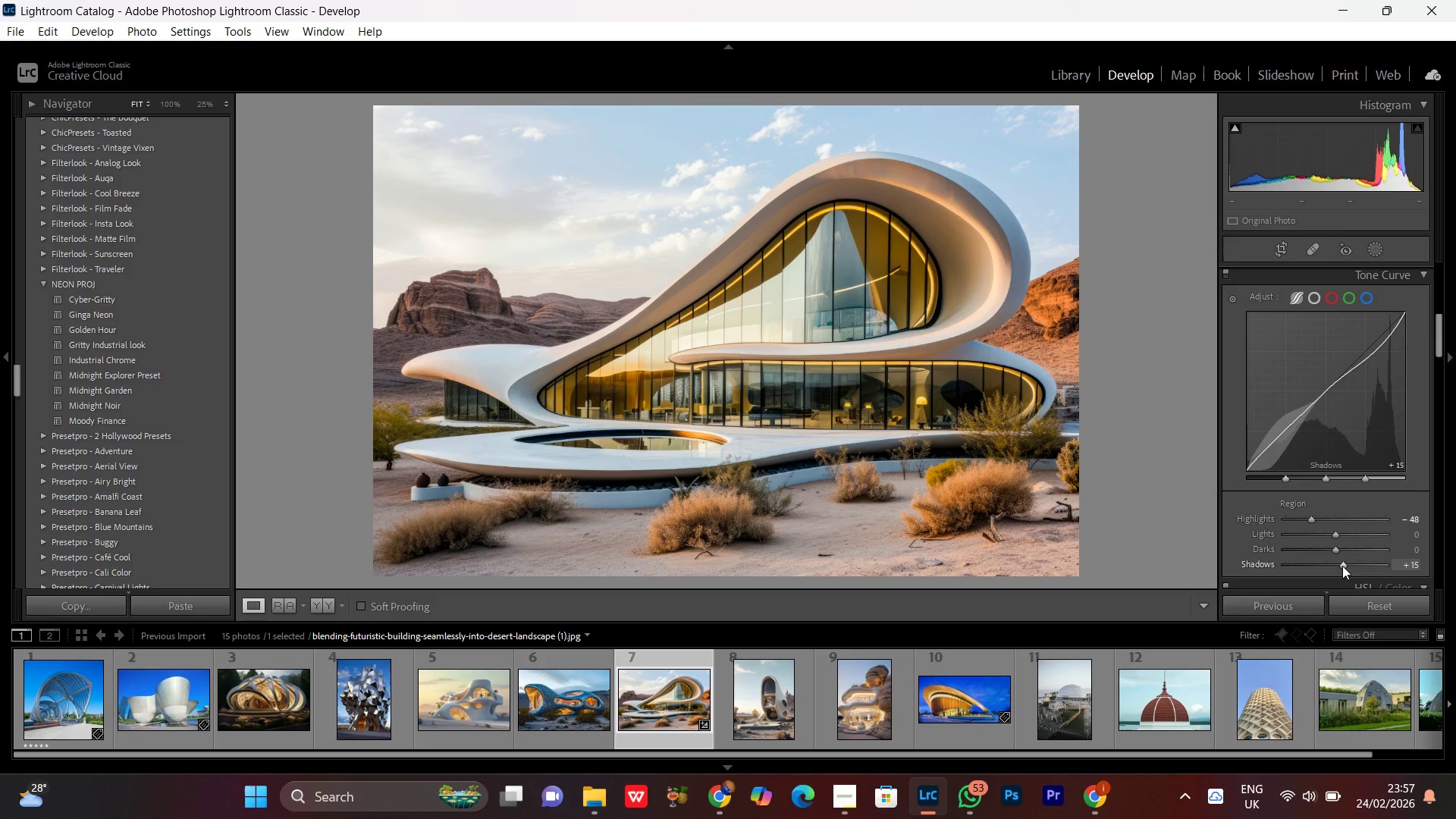 
left_click_drag(start_coordinate=[1342, 564], to_coordinate=[1332, 568])
 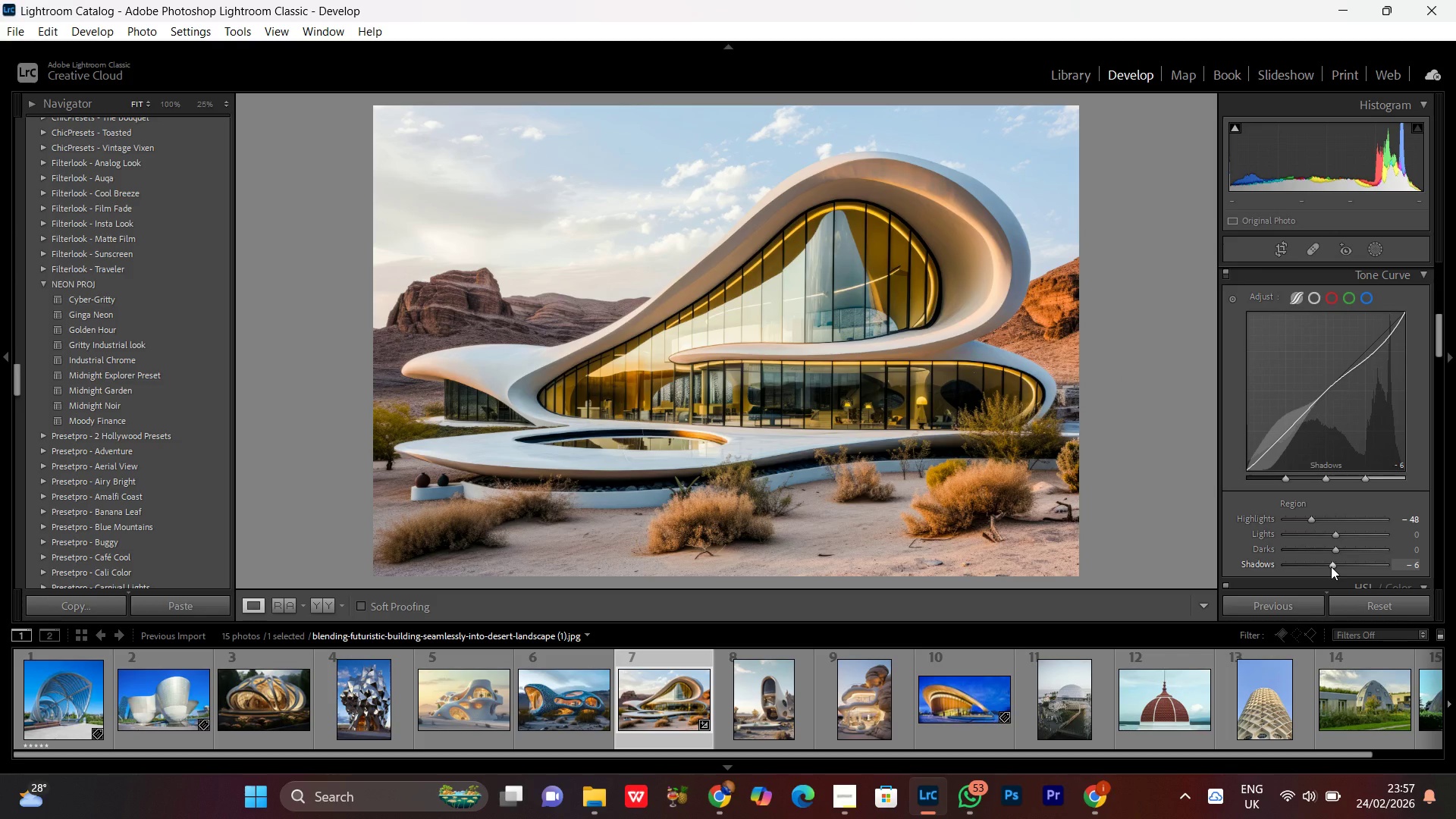 
scroll: coordinate [1331, 566], scroll_direction: up, amount: 1.0
 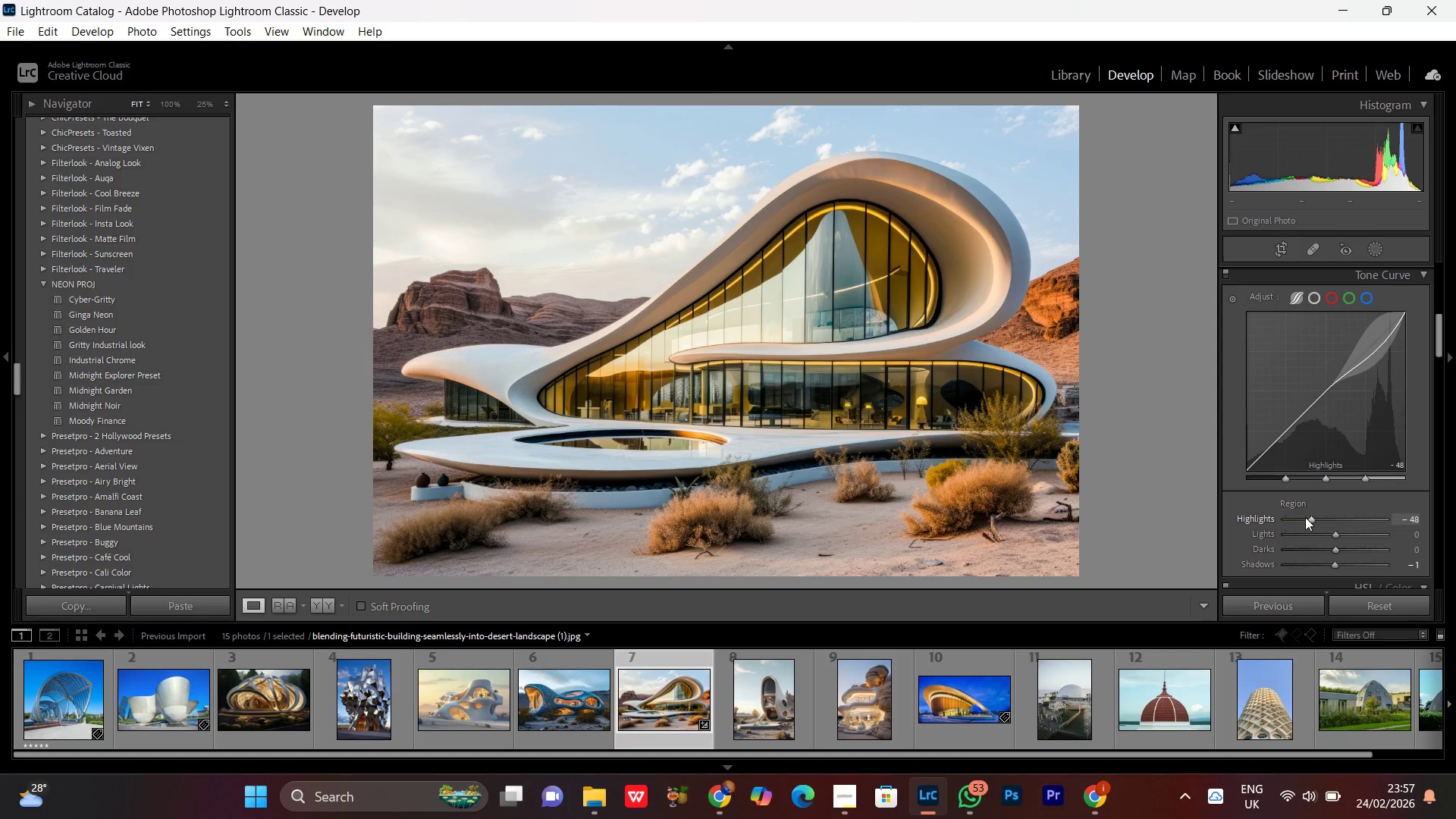 
left_click_drag(start_coordinate=[1306, 518], to_coordinate=[1311, 521])
 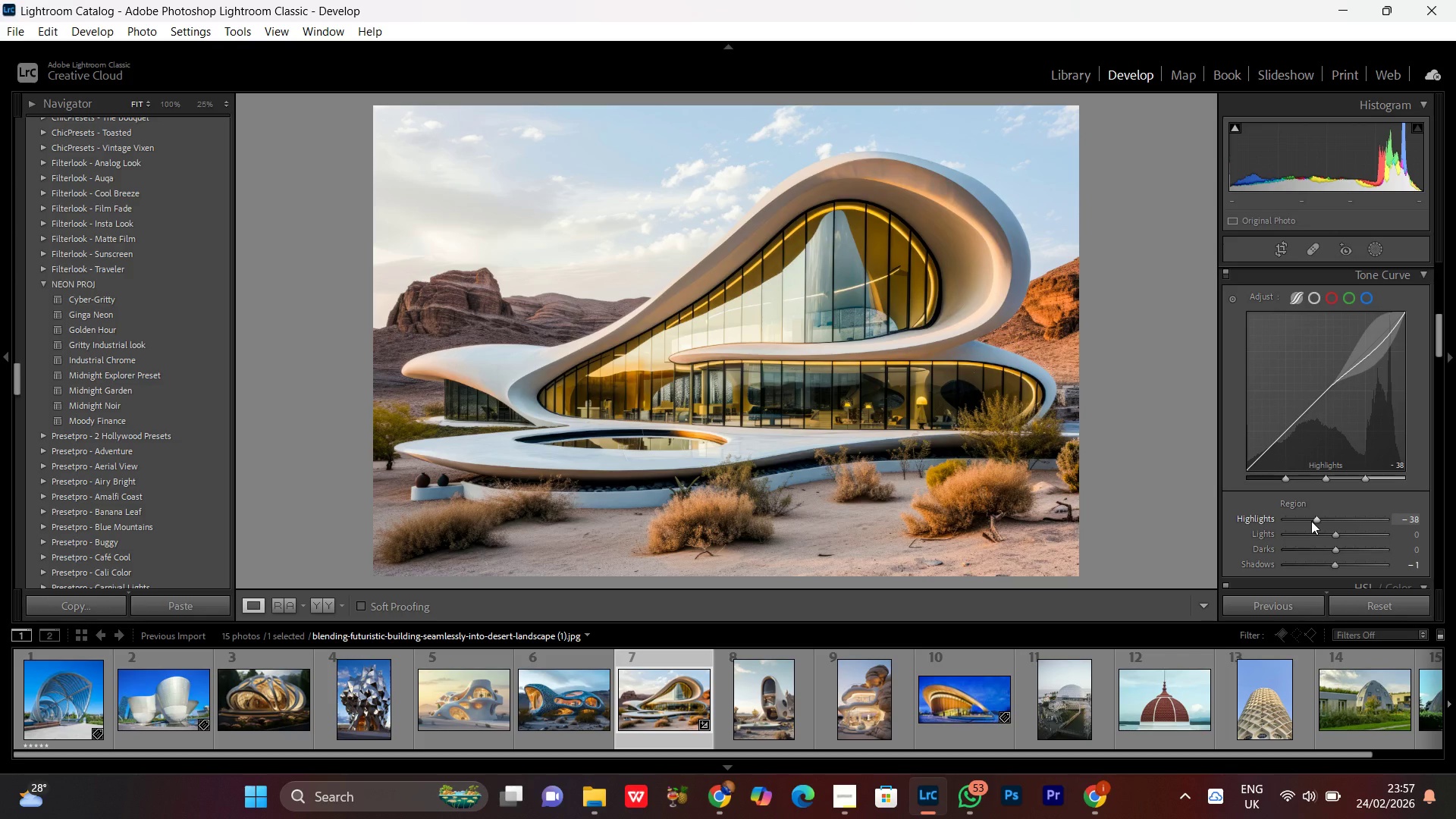 
scroll: coordinate [1311, 521], scroll_direction: up, amount: 3.0
 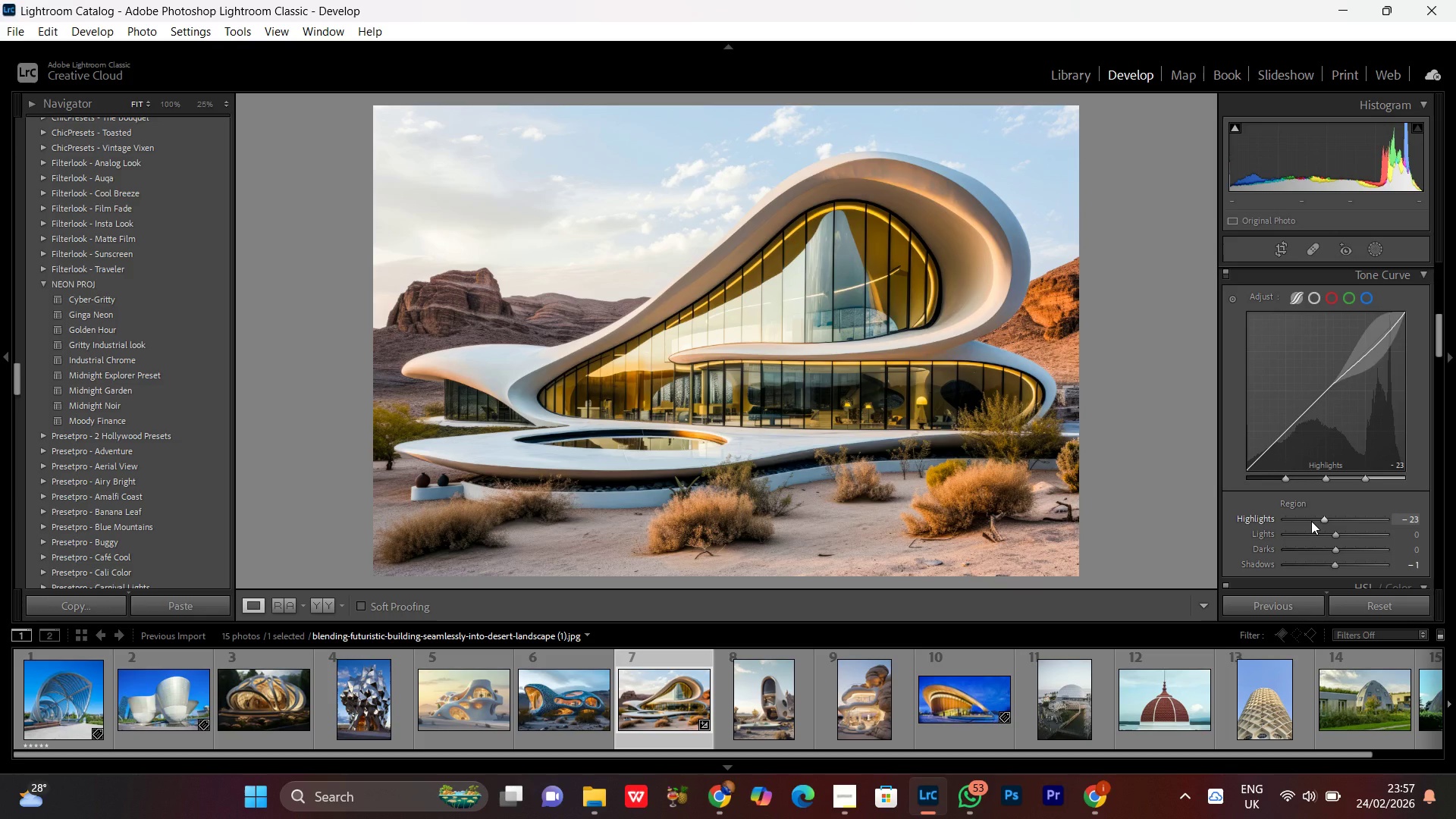 
scroll: coordinate [1311, 521], scroll_direction: down, amount: 2.0
 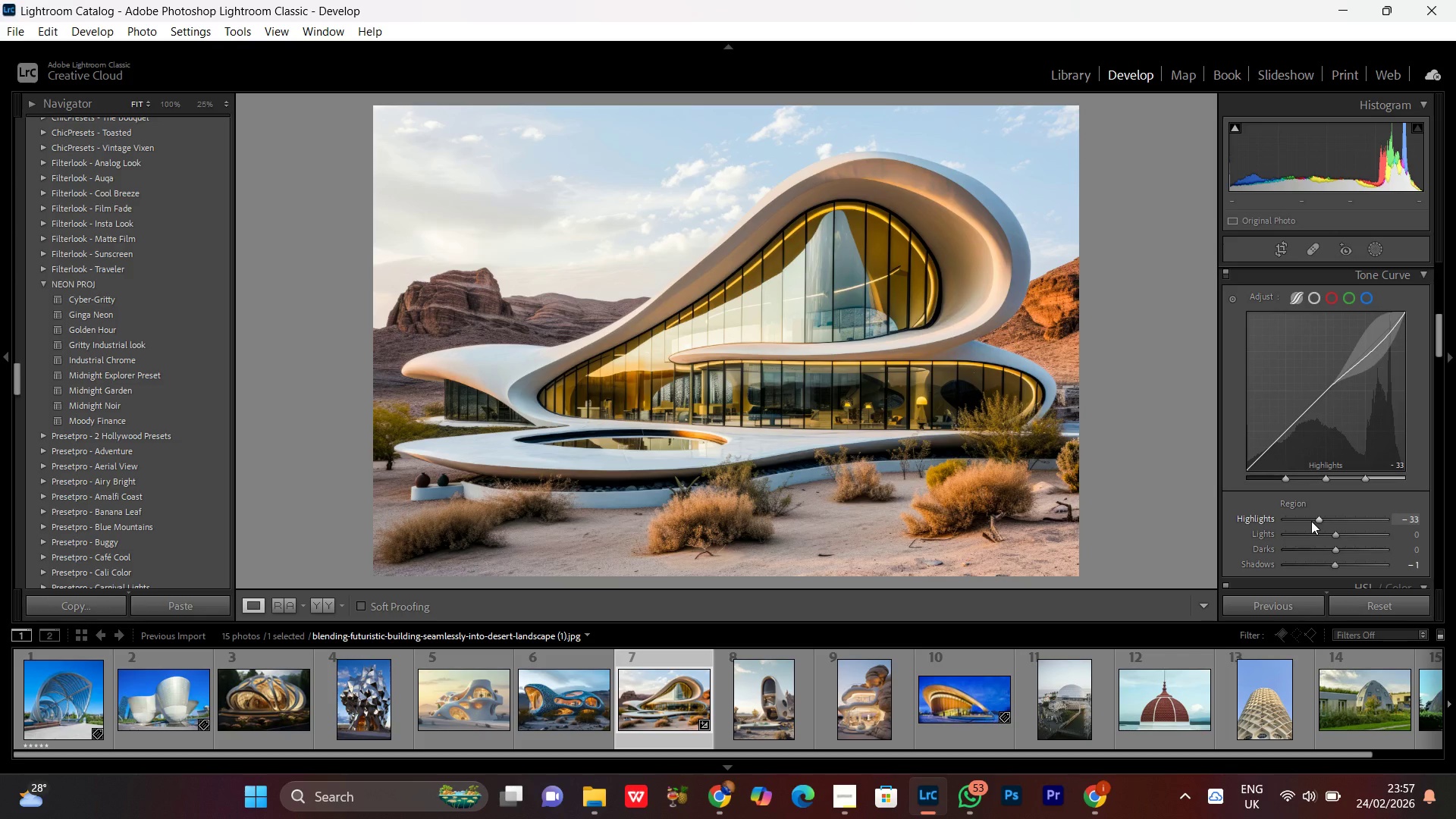 
scroll: coordinate [1311, 521], scroll_direction: up, amount: 3.0
 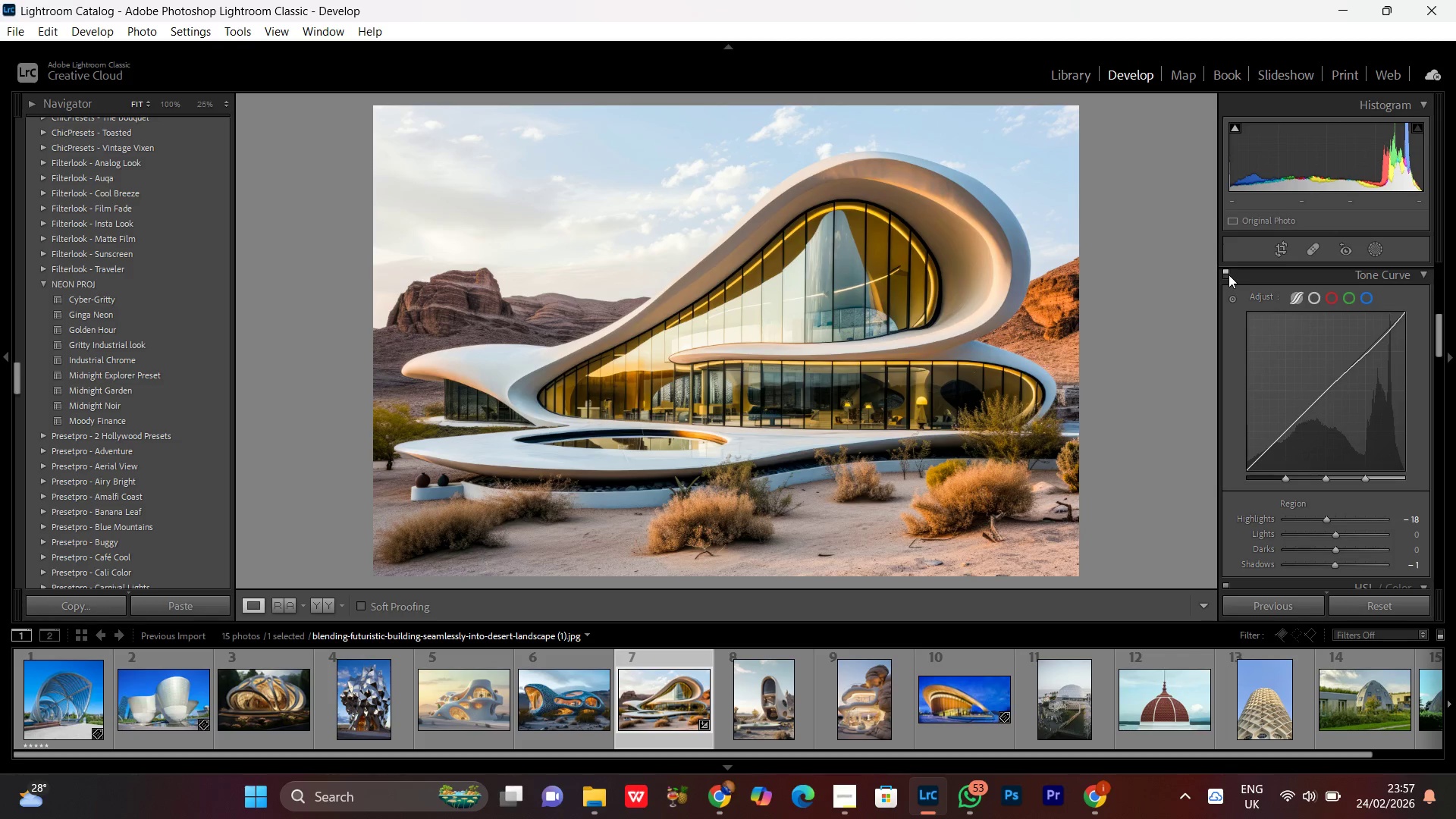 
double_click([1228, 275])
 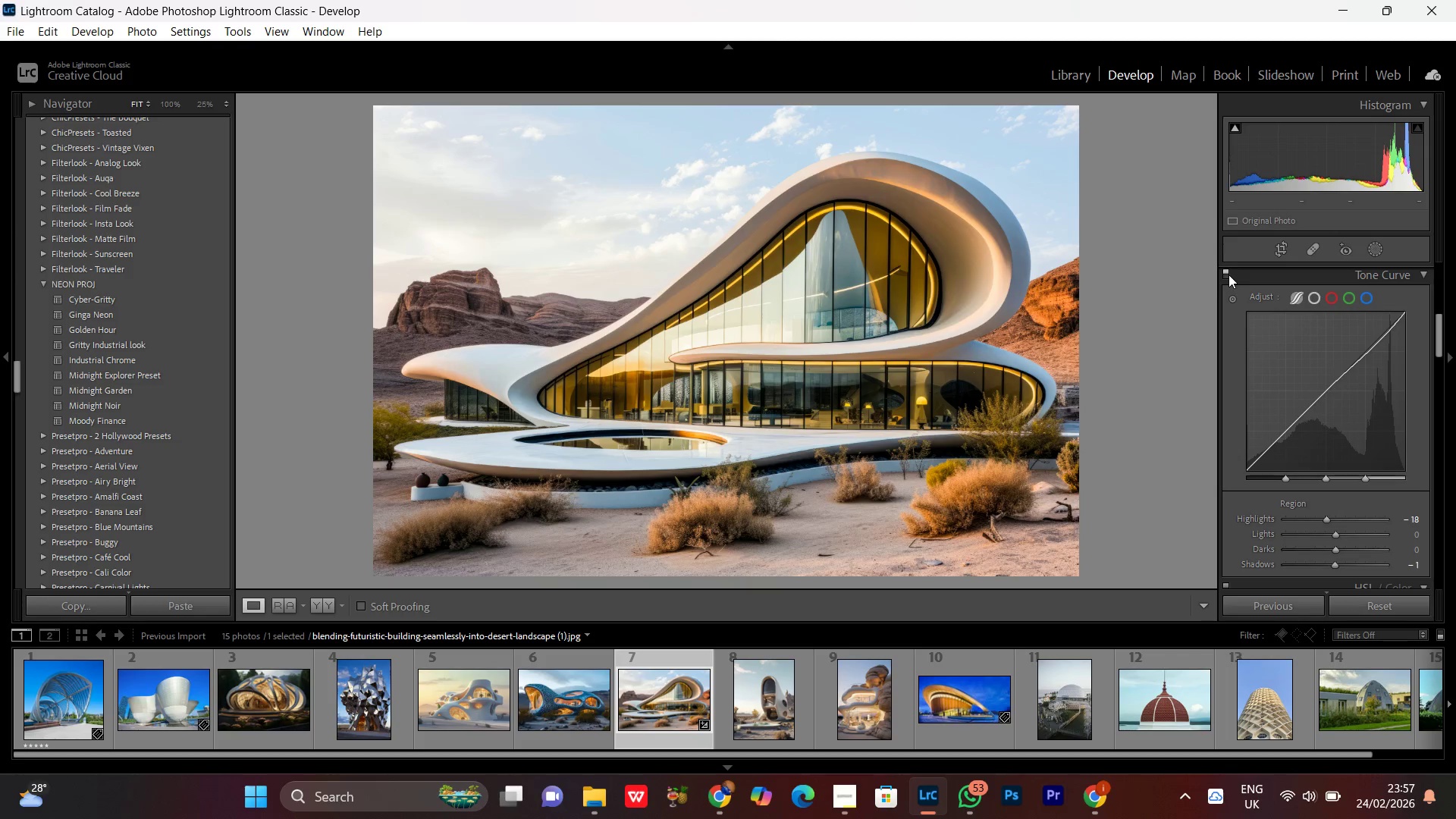 
left_click([1228, 275])
 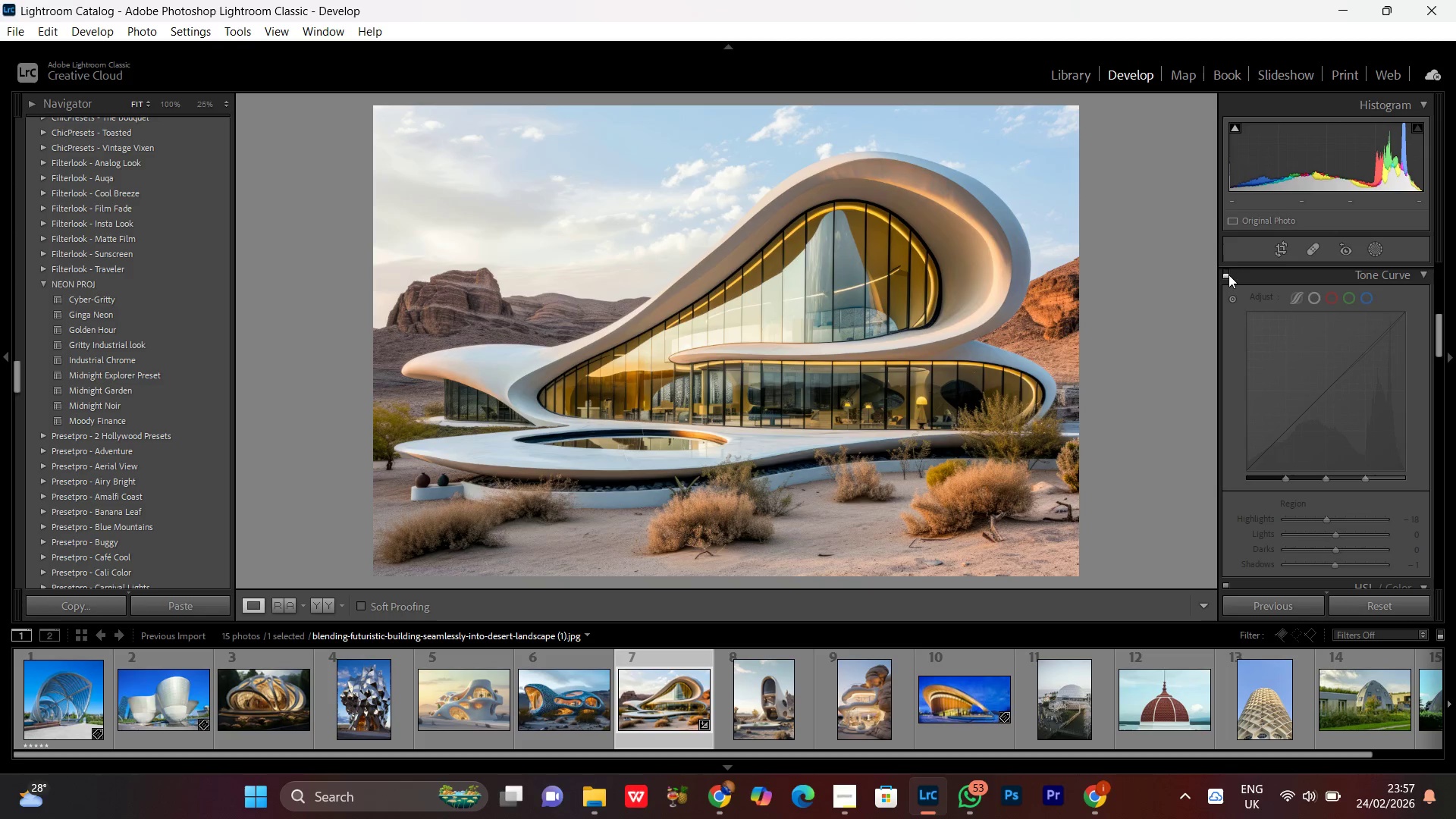 
left_click([1228, 275])
 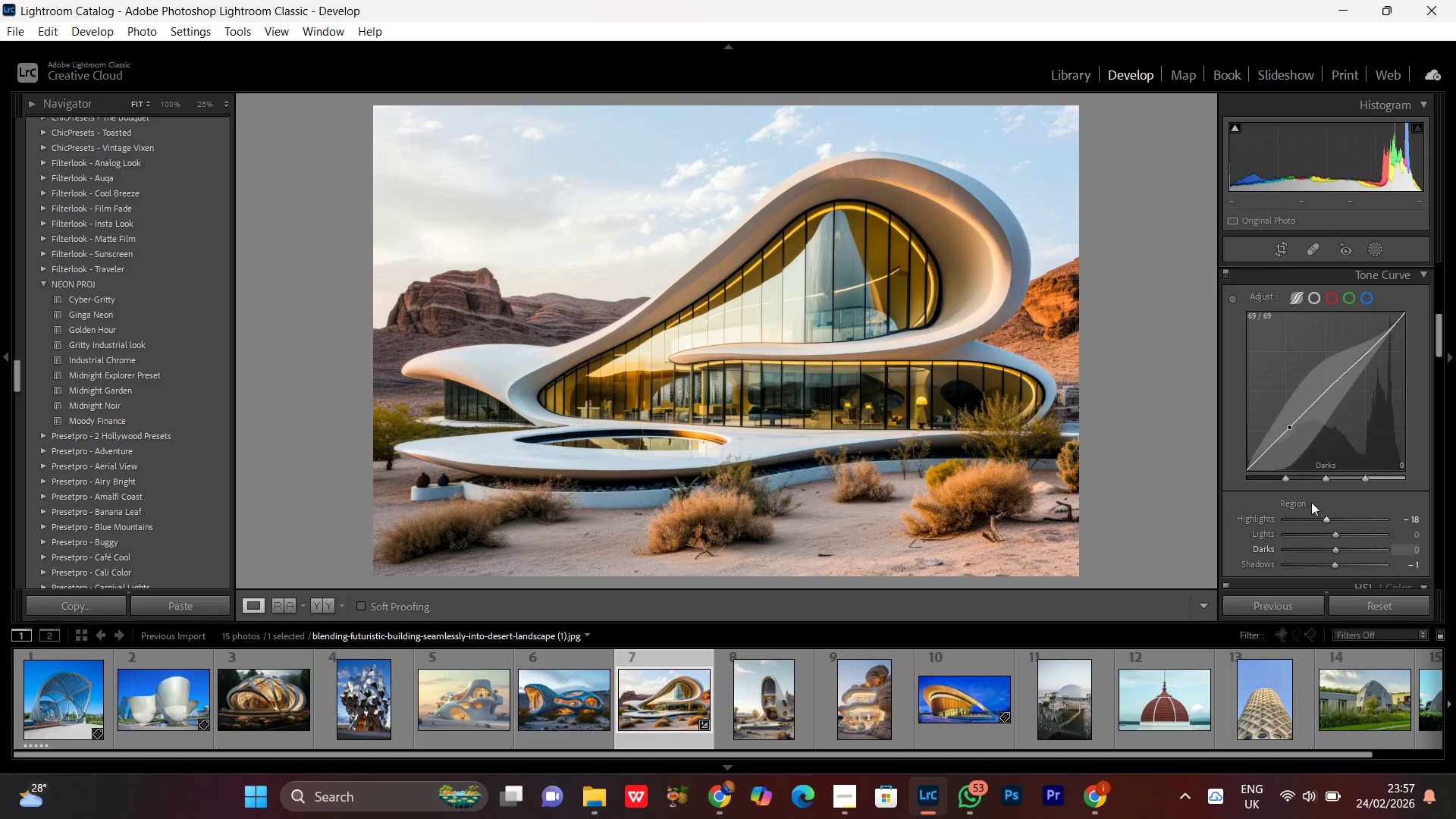 
left_click([1316, 513])
 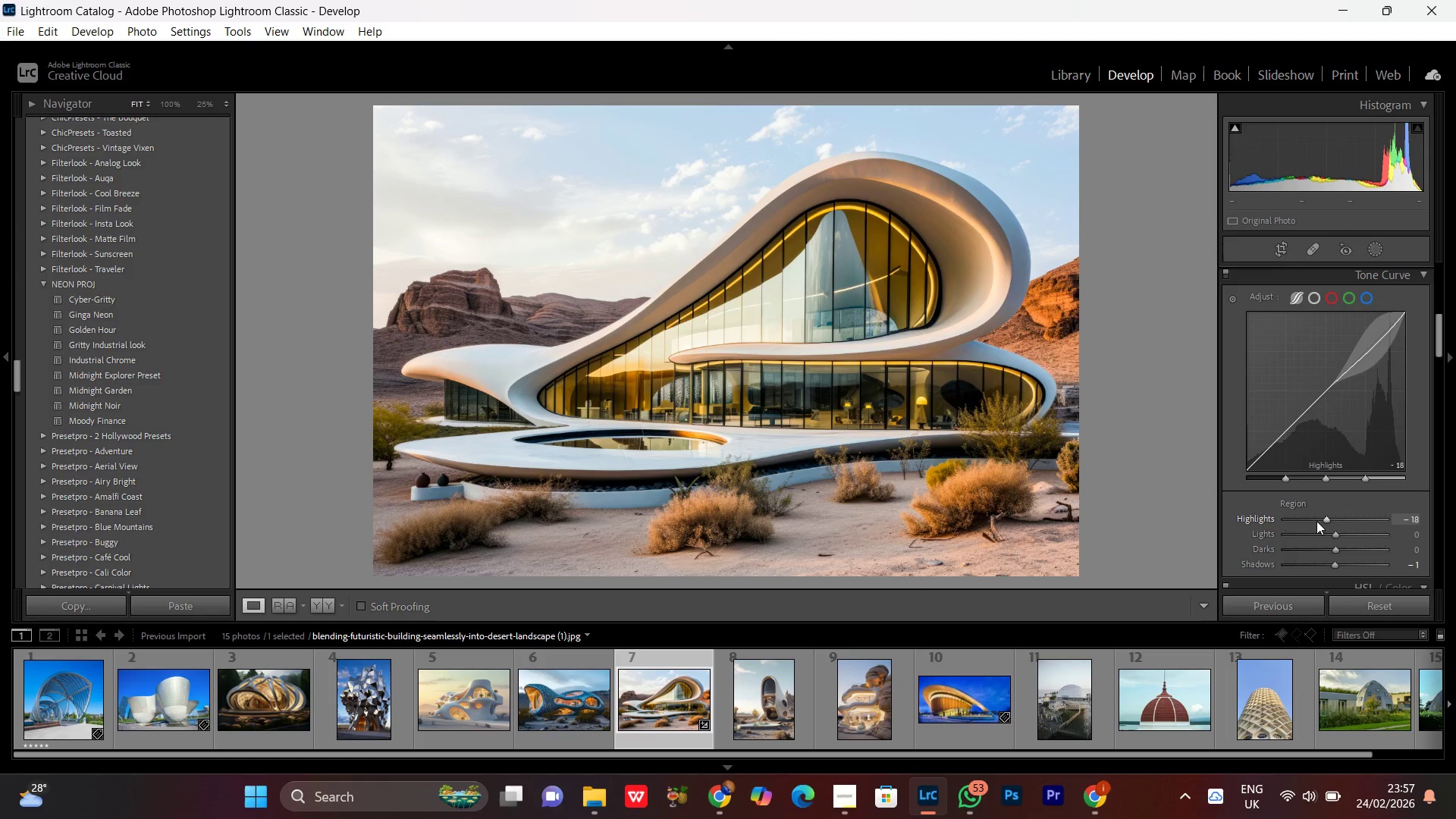 
left_click_drag(start_coordinate=[1316, 521], to_coordinate=[1307, 522])
 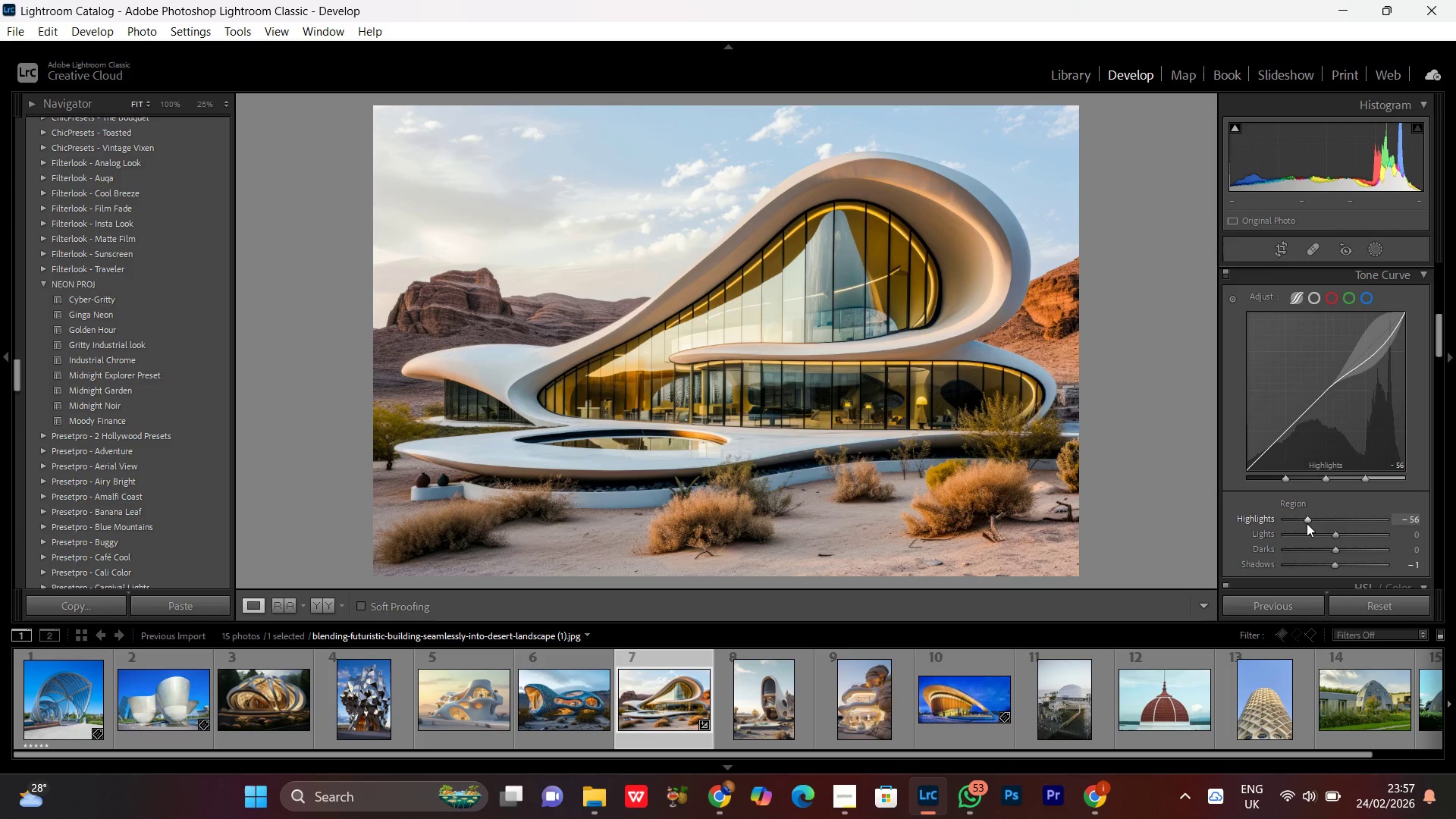 
left_click_drag(start_coordinate=[1307, 522], to_coordinate=[1310, 535])
 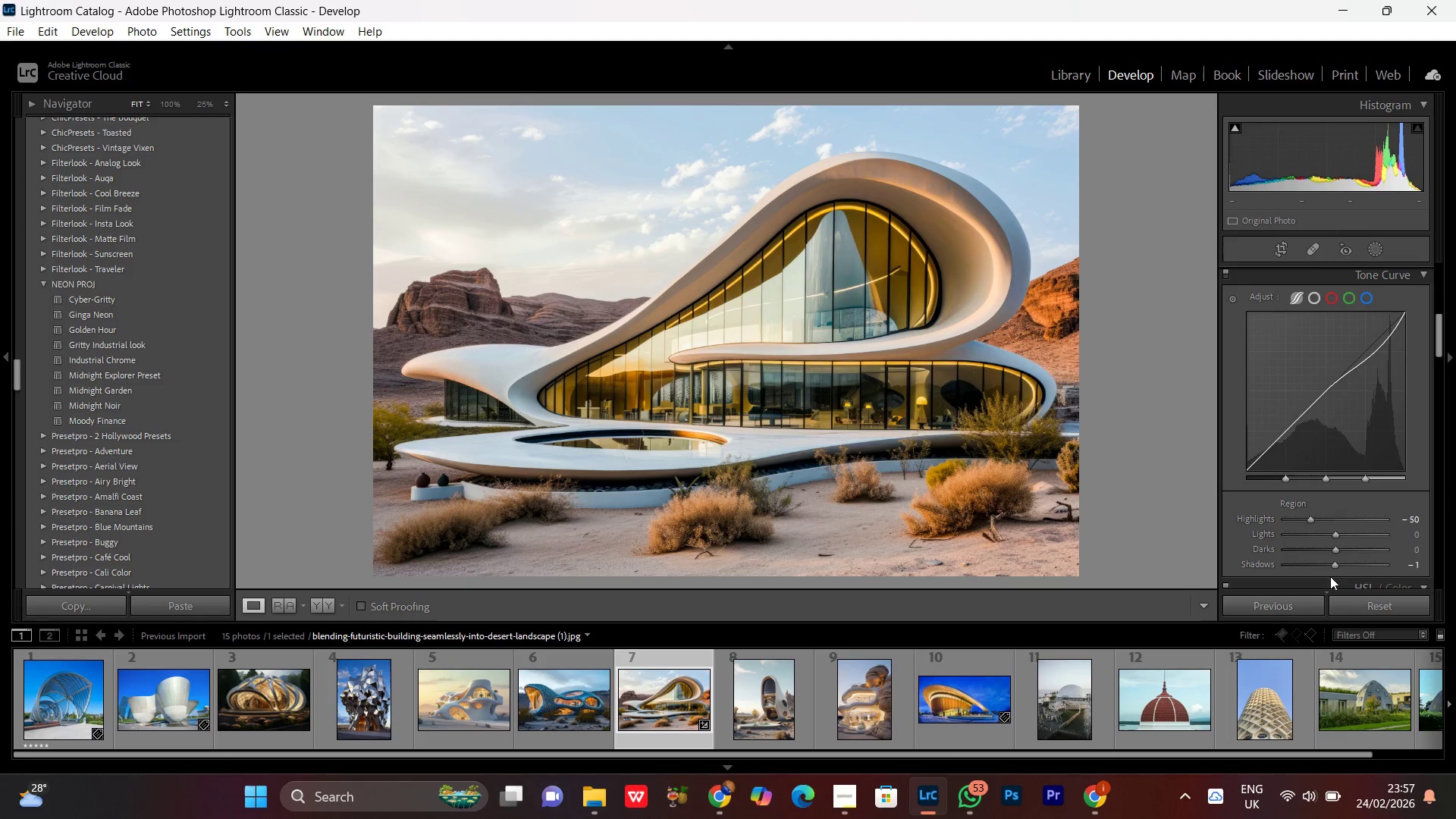 
left_click_drag(start_coordinate=[1338, 566], to_coordinate=[1370, 566])
 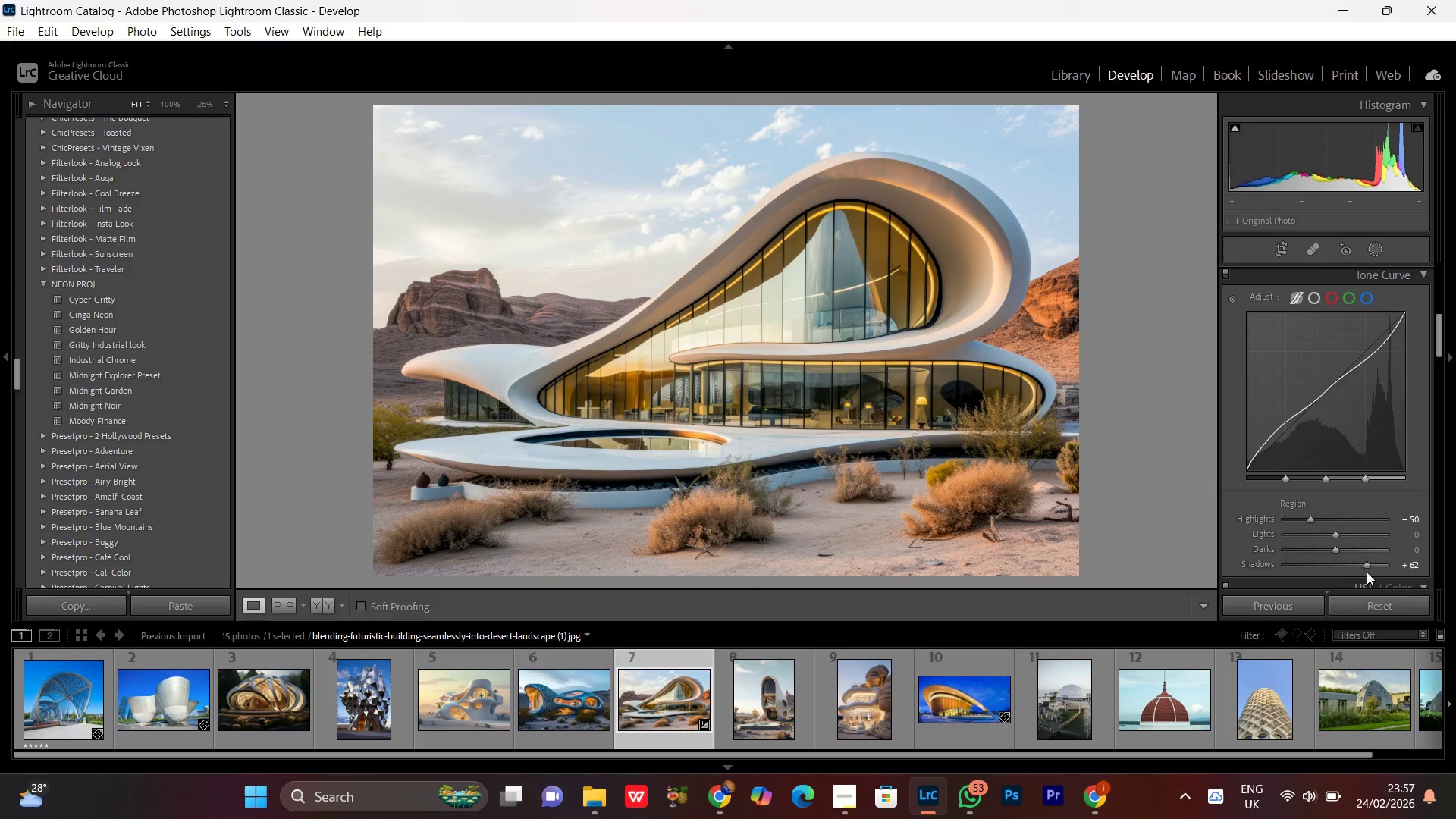 
left_click_drag(start_coordinate=[1363, 563], to_coordinate=[1351, 566])
 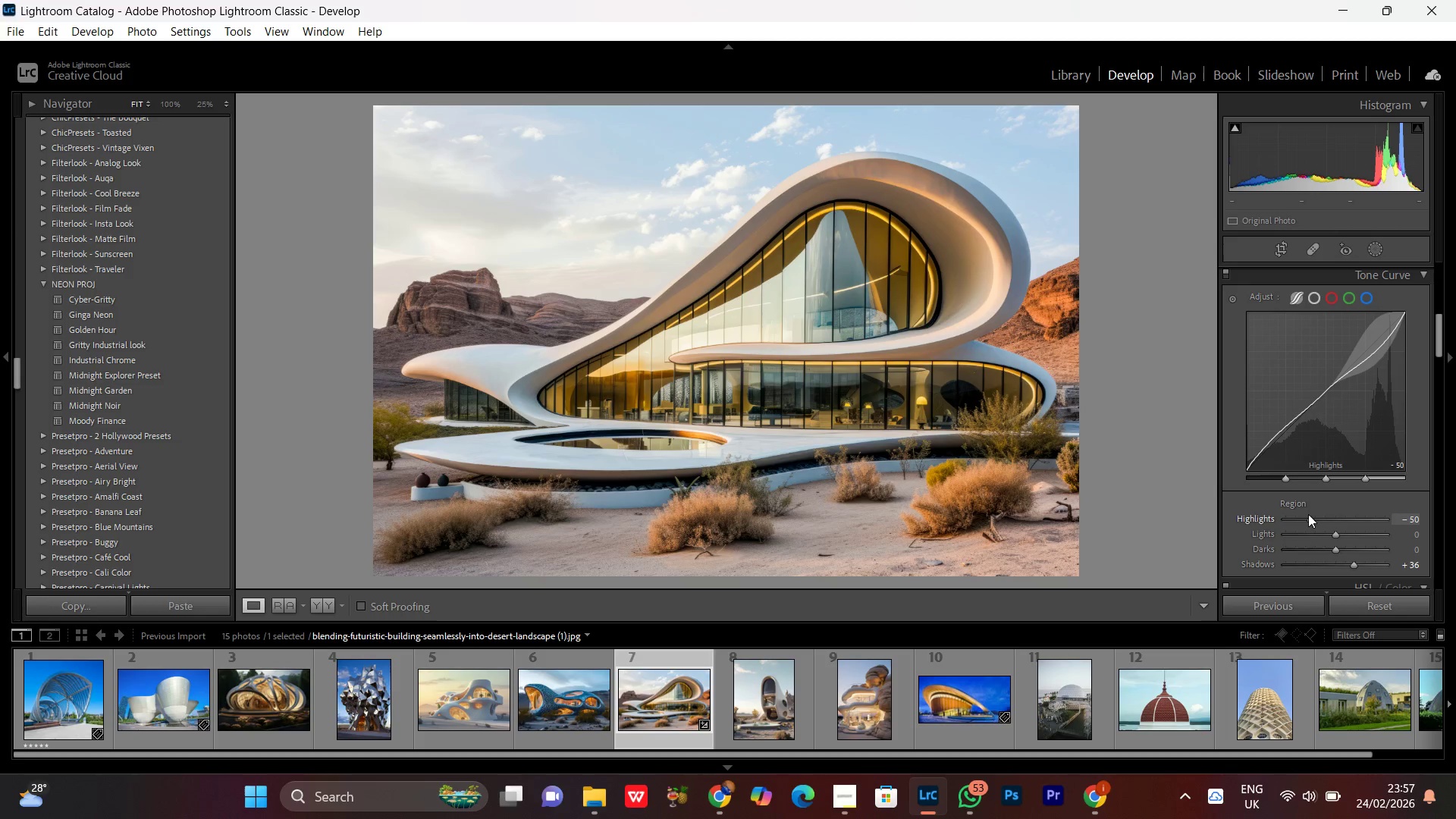 
left_click([1308, 514])
 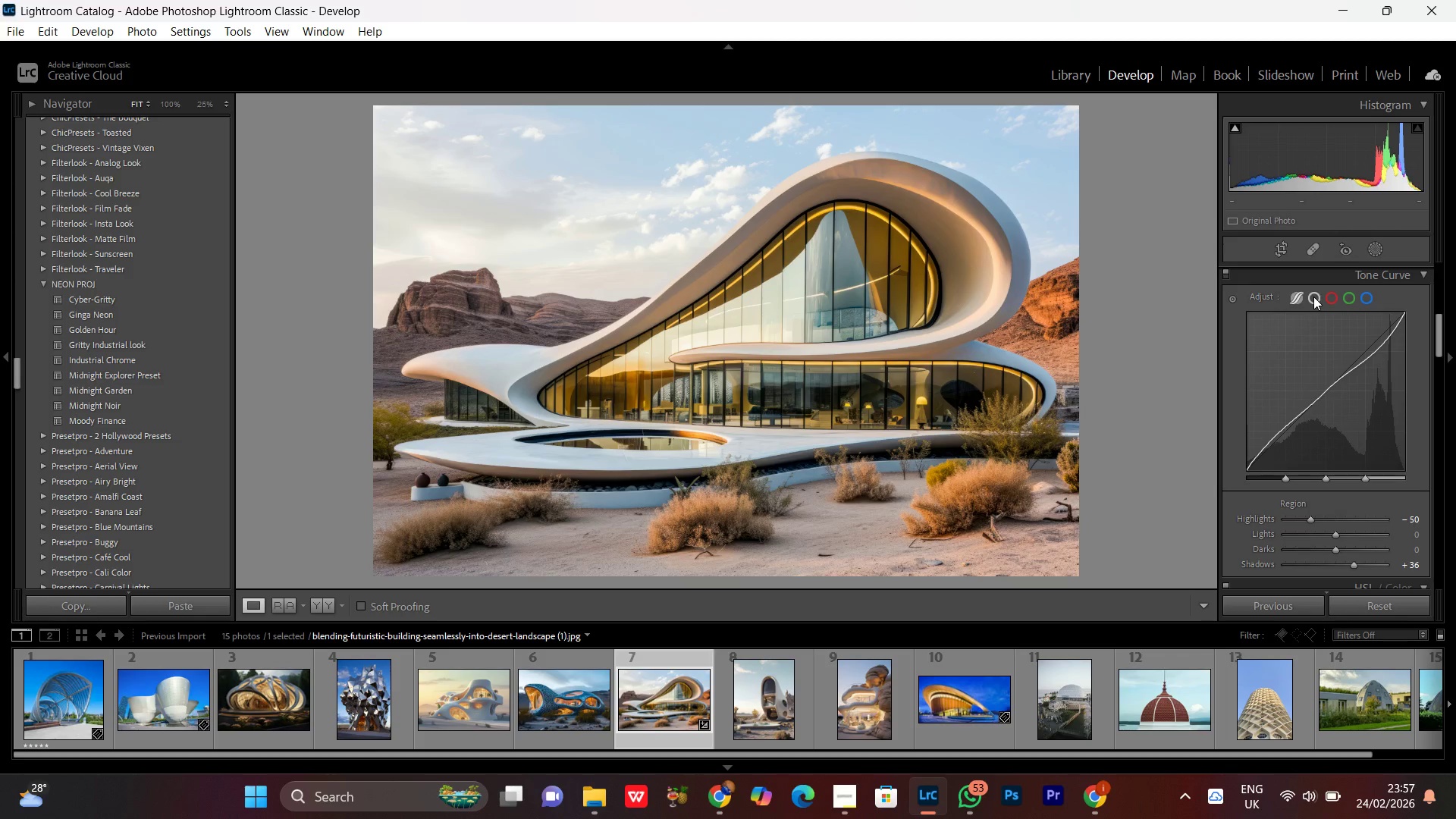 
left_click([1313, 297])
 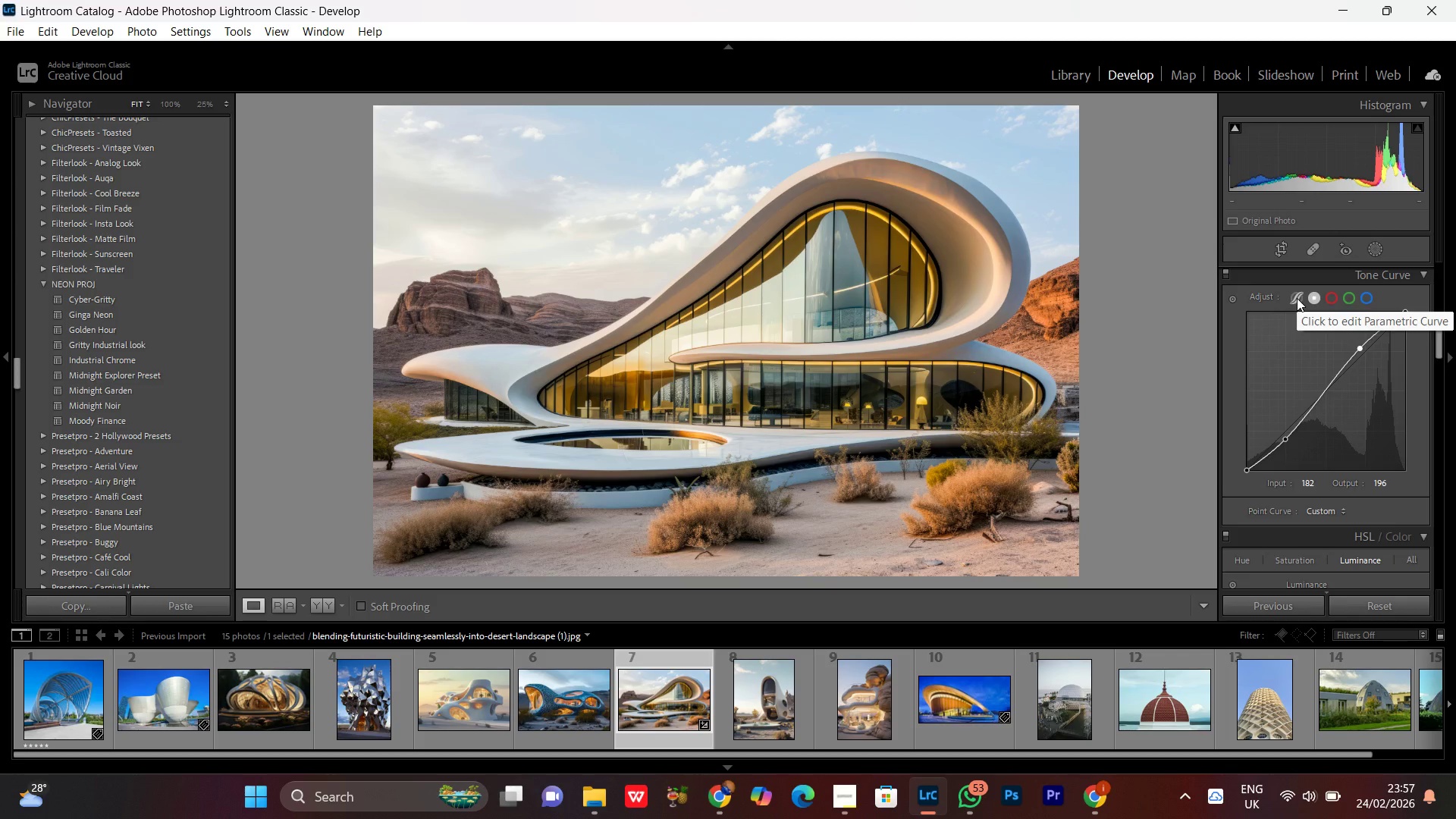 
left_click([1297, 298])
 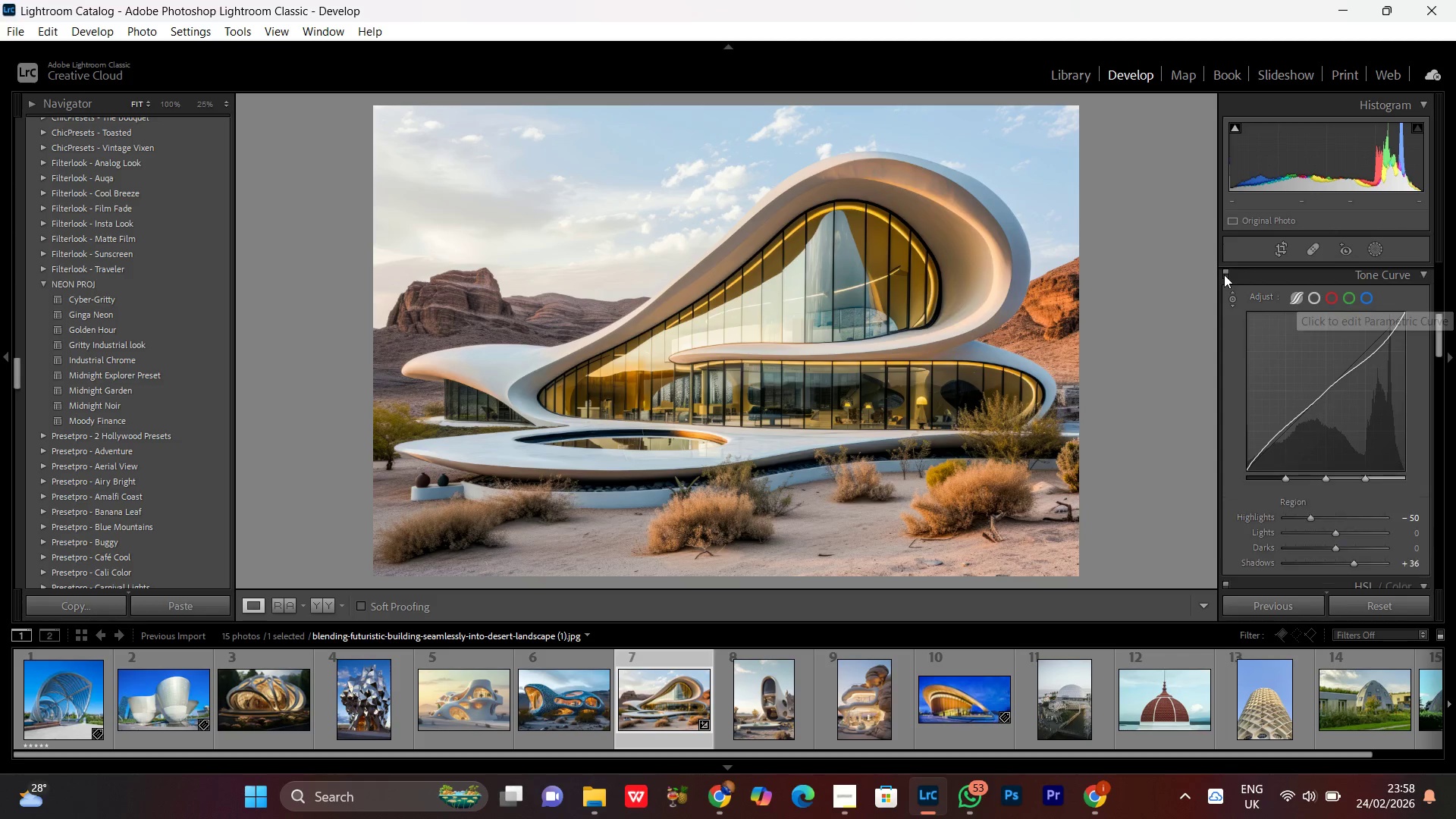 
left_click([1225, 274])
 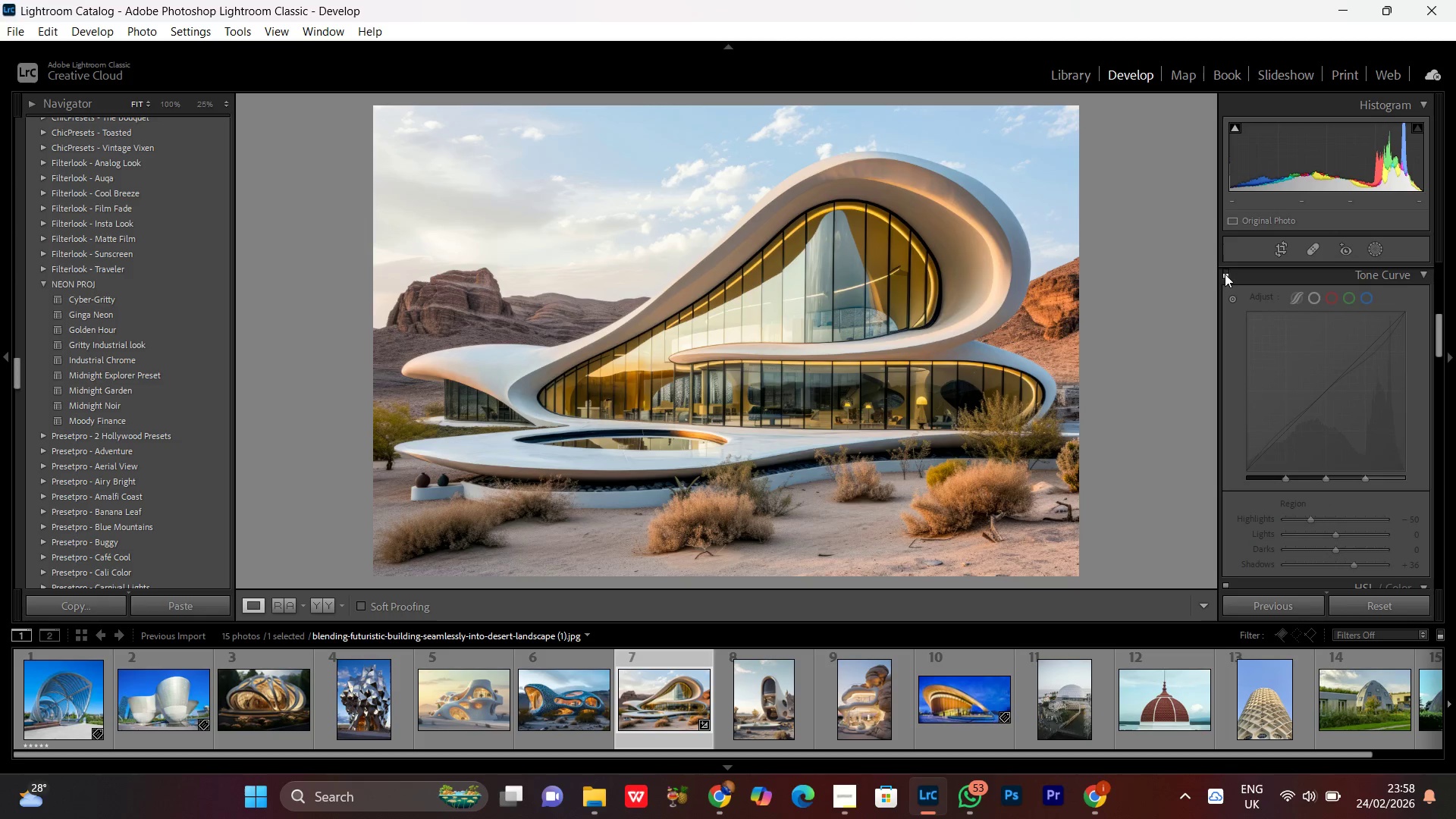 
left_click([1225, 274])
 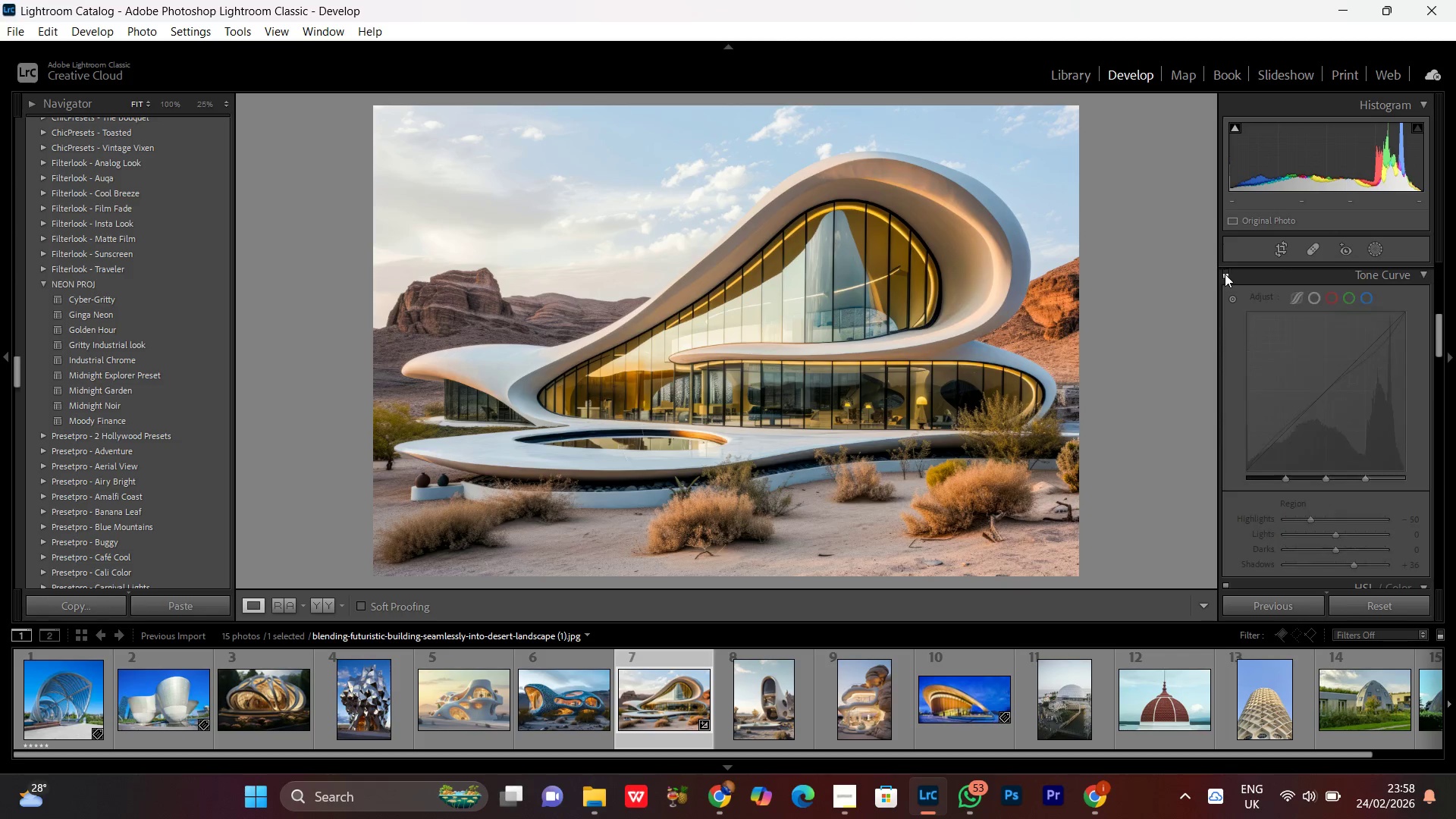 
double_click([1225, 274])
 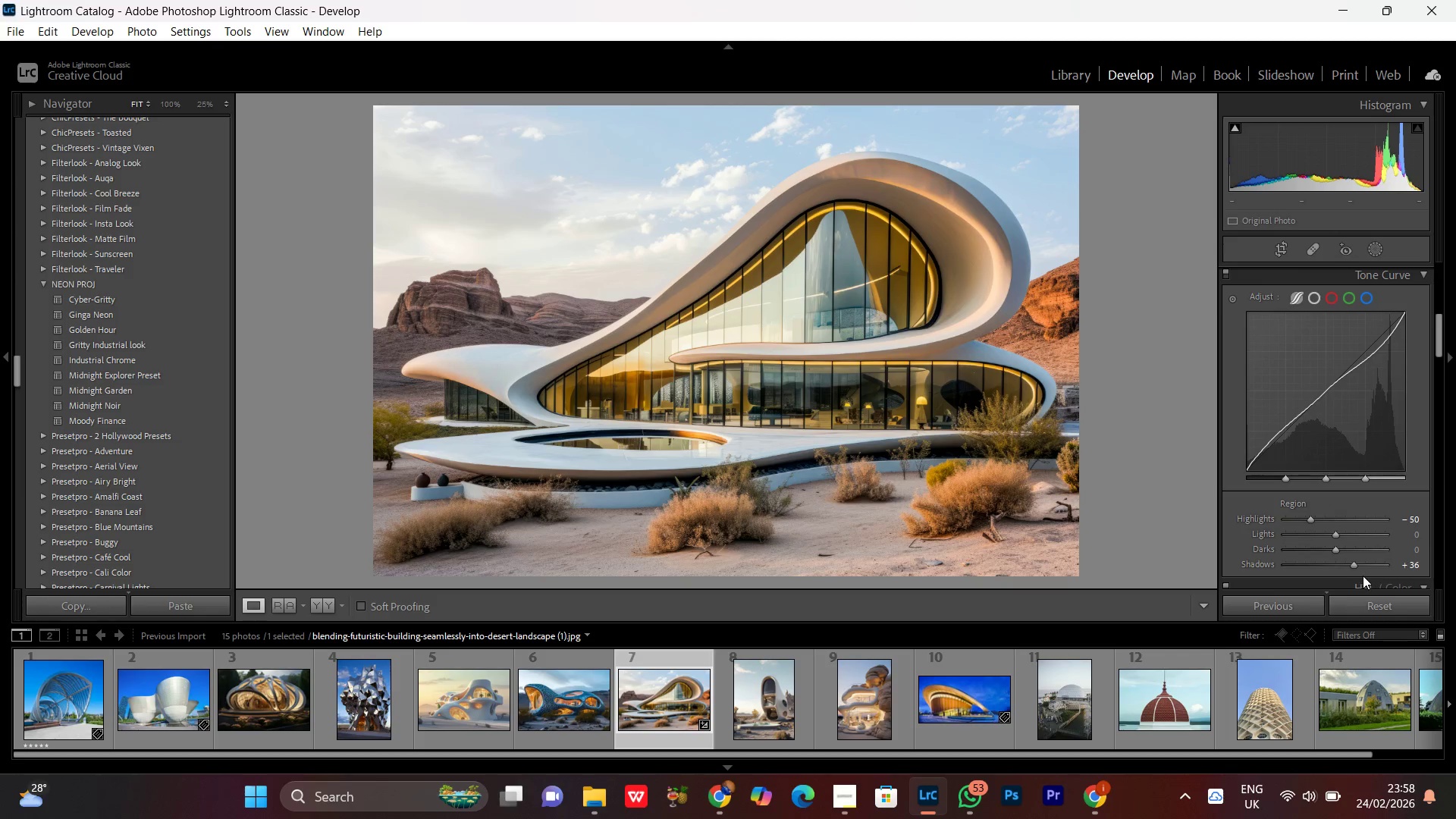 
left_click_drag(start_coordinate=[1354, 570], to_coordinate=[1346, 570])
 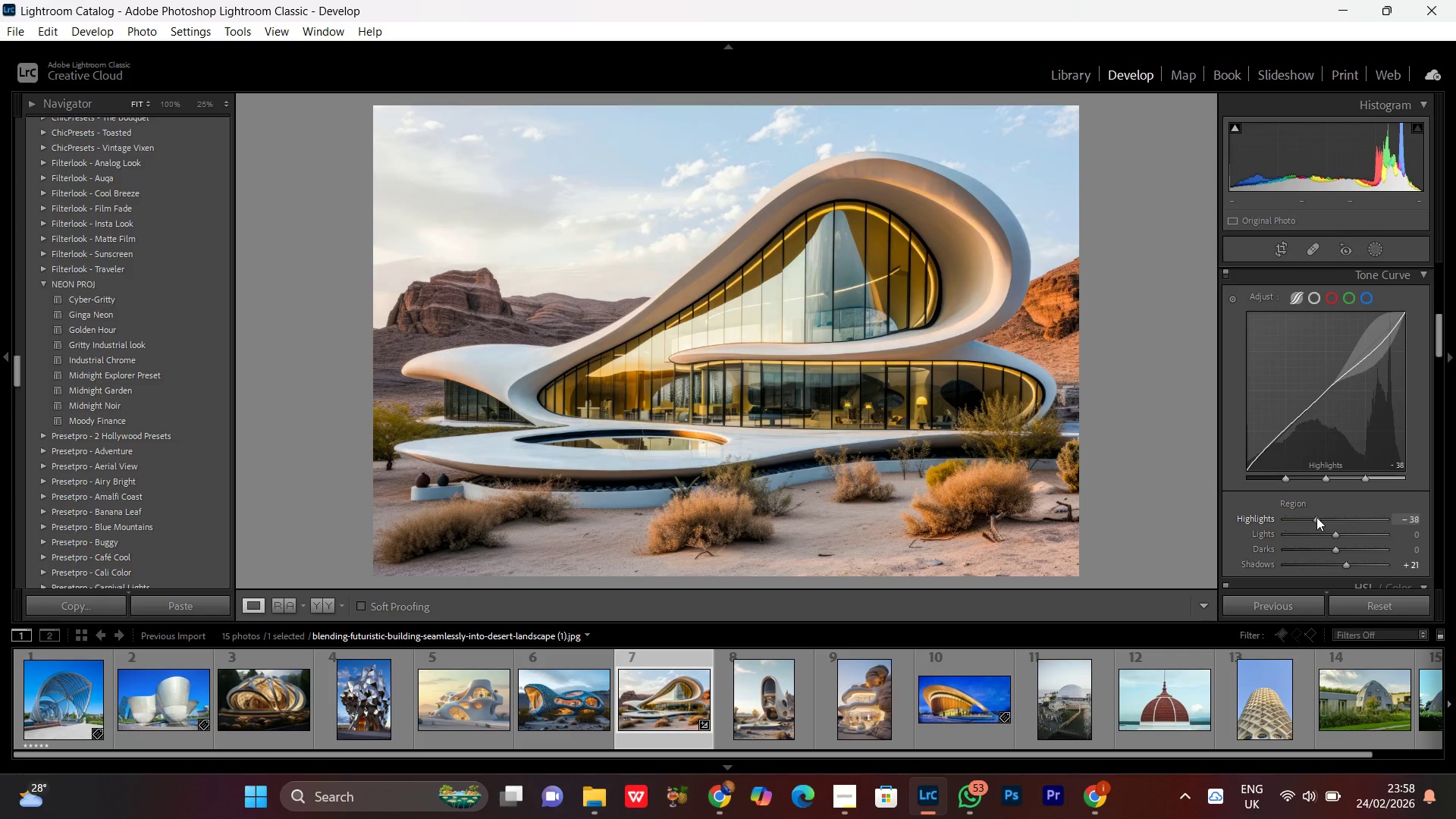 
left_click([1316, 517])
 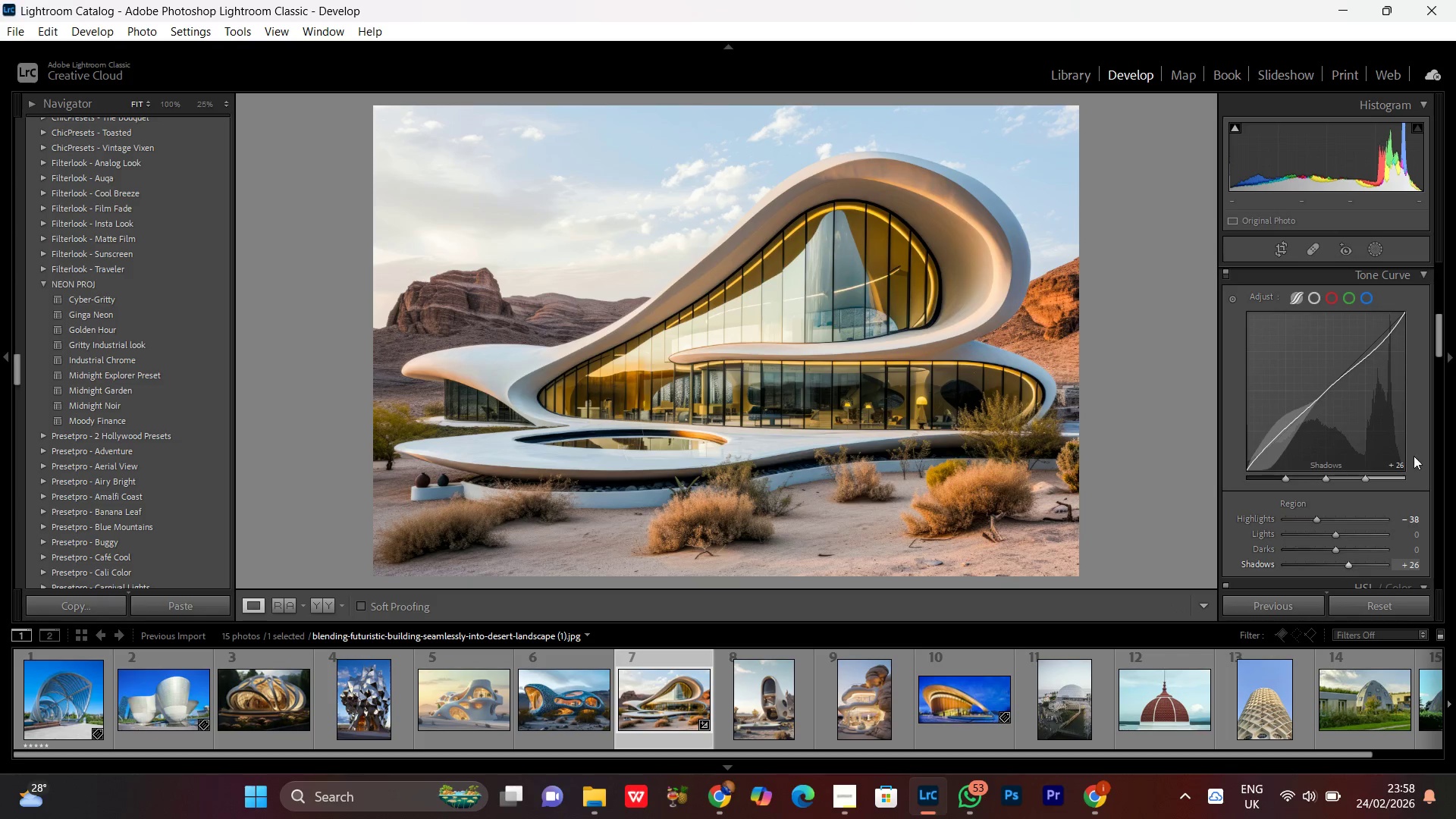 
scroll: coordinate [1426, 466], scroll_direction: down, amount: 4.0
 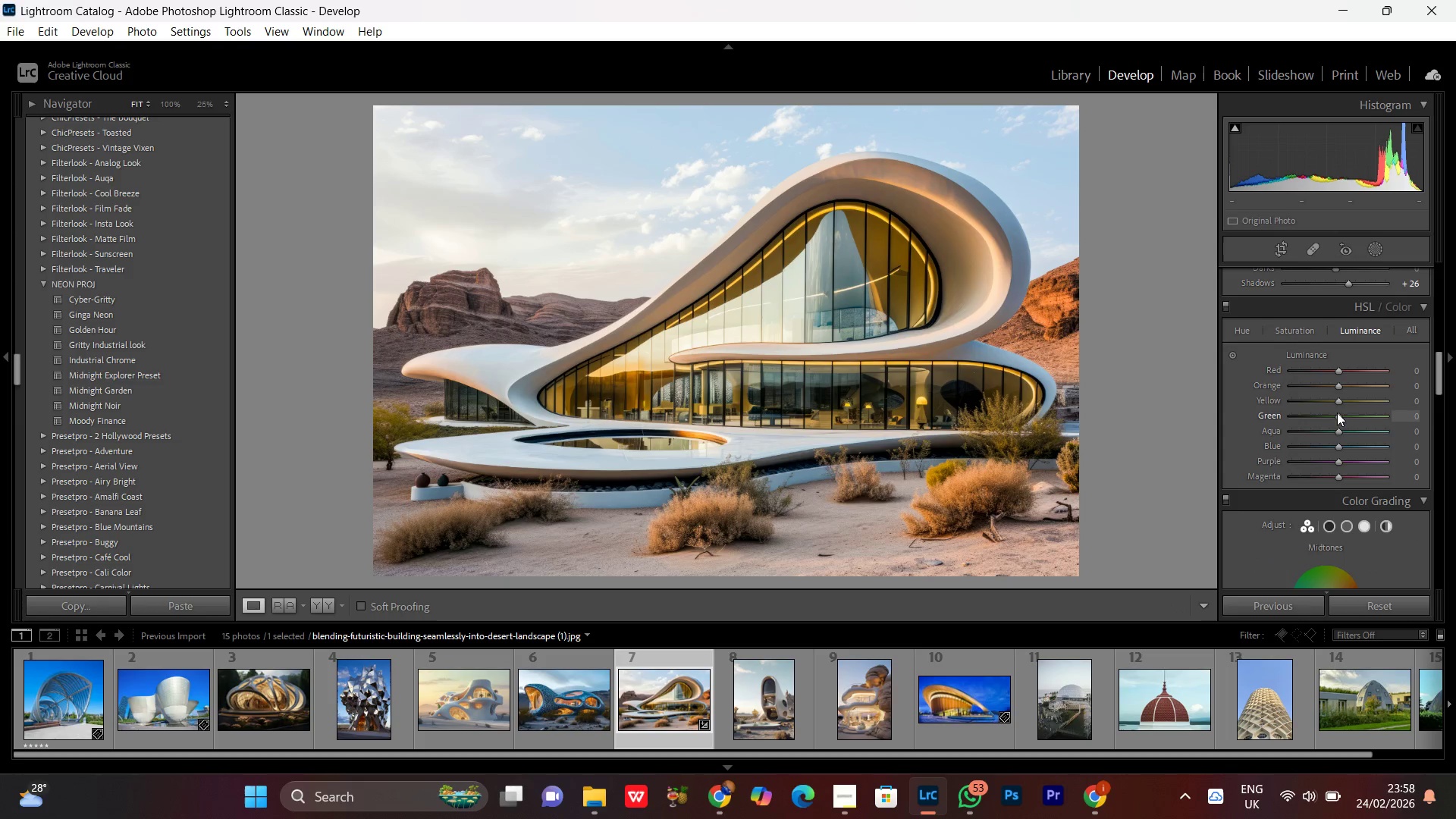 
wait(6.32)
 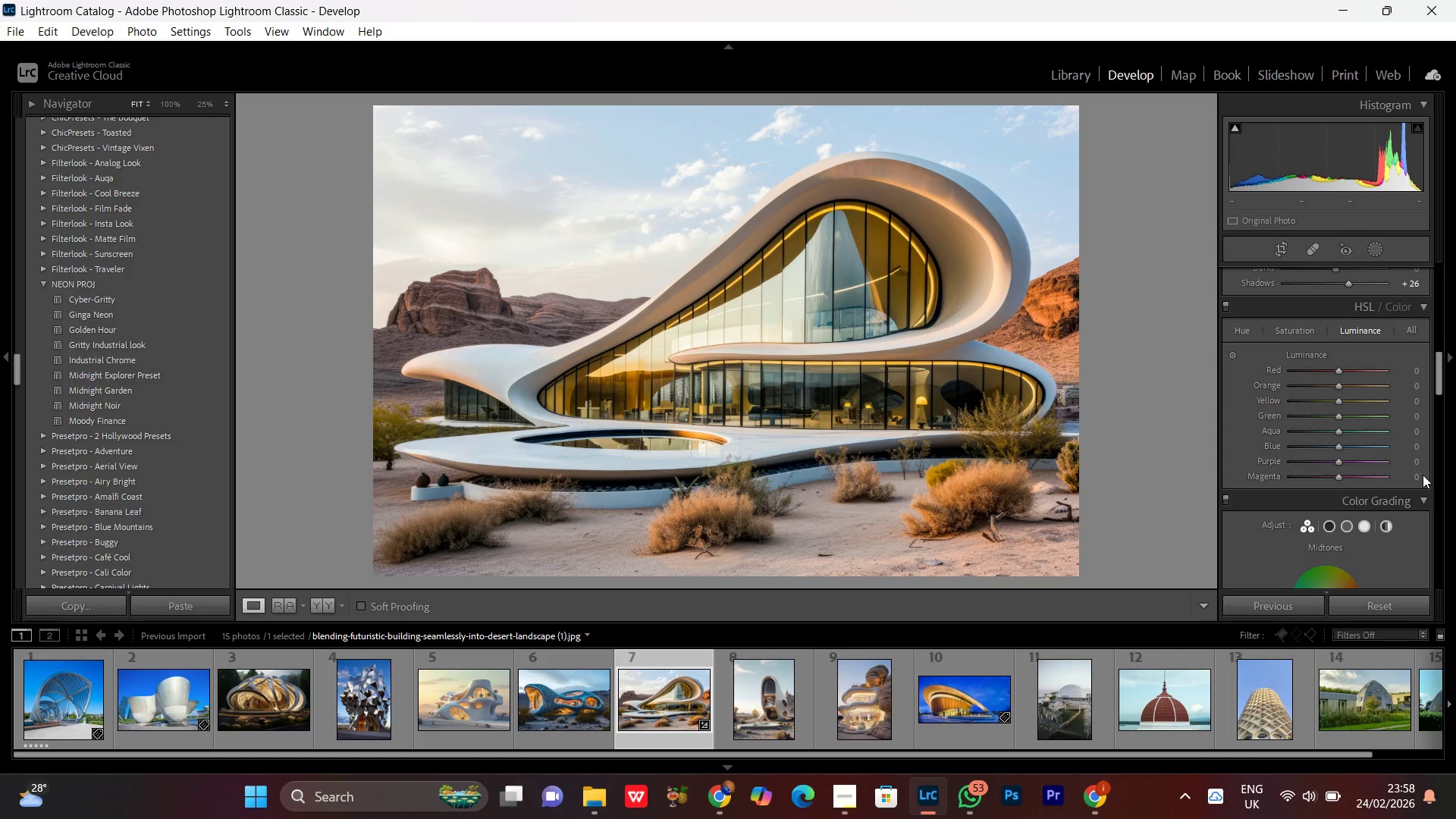 
left_click([1237, 328])
 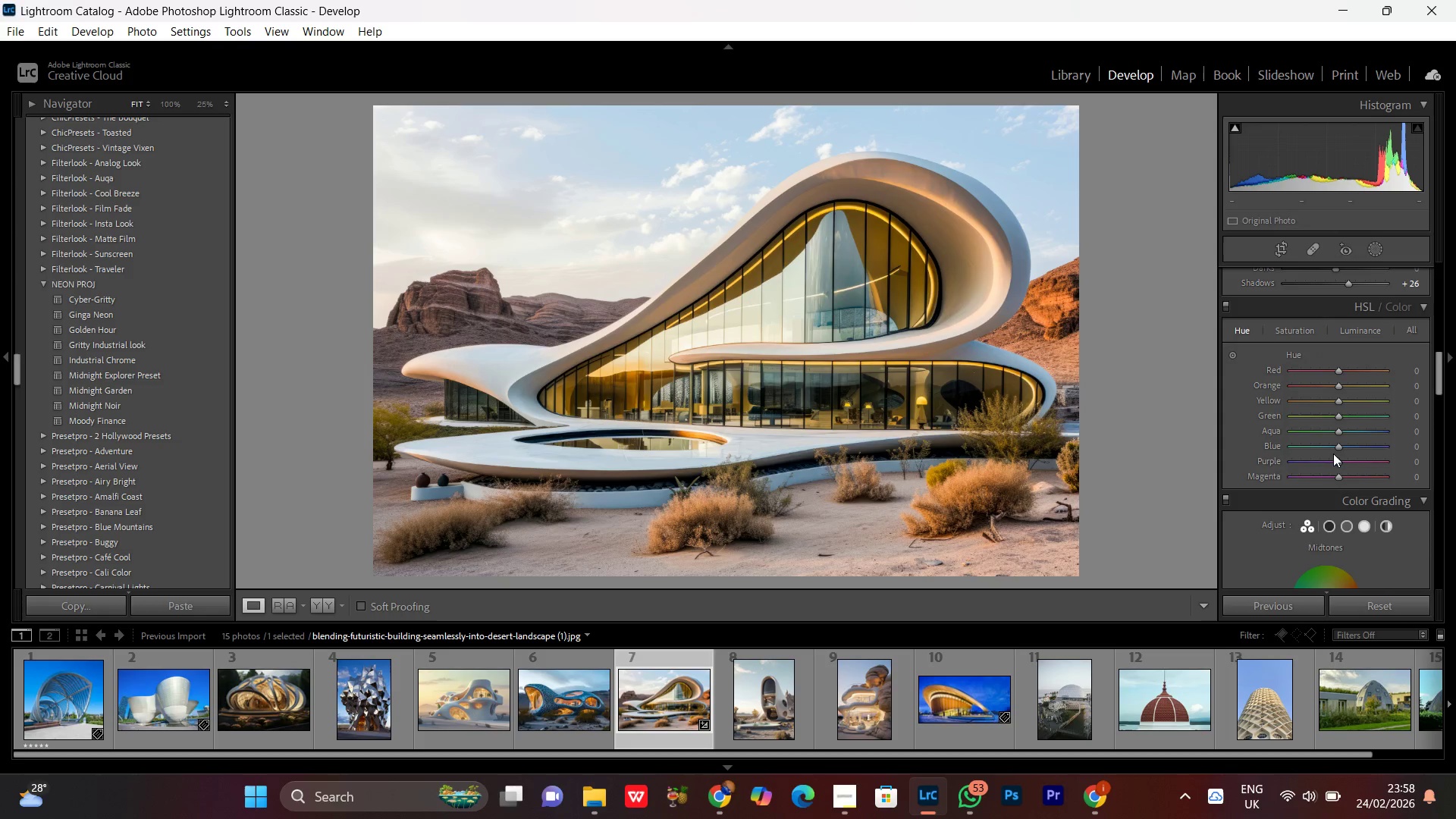 
left_click([1337, 447])
 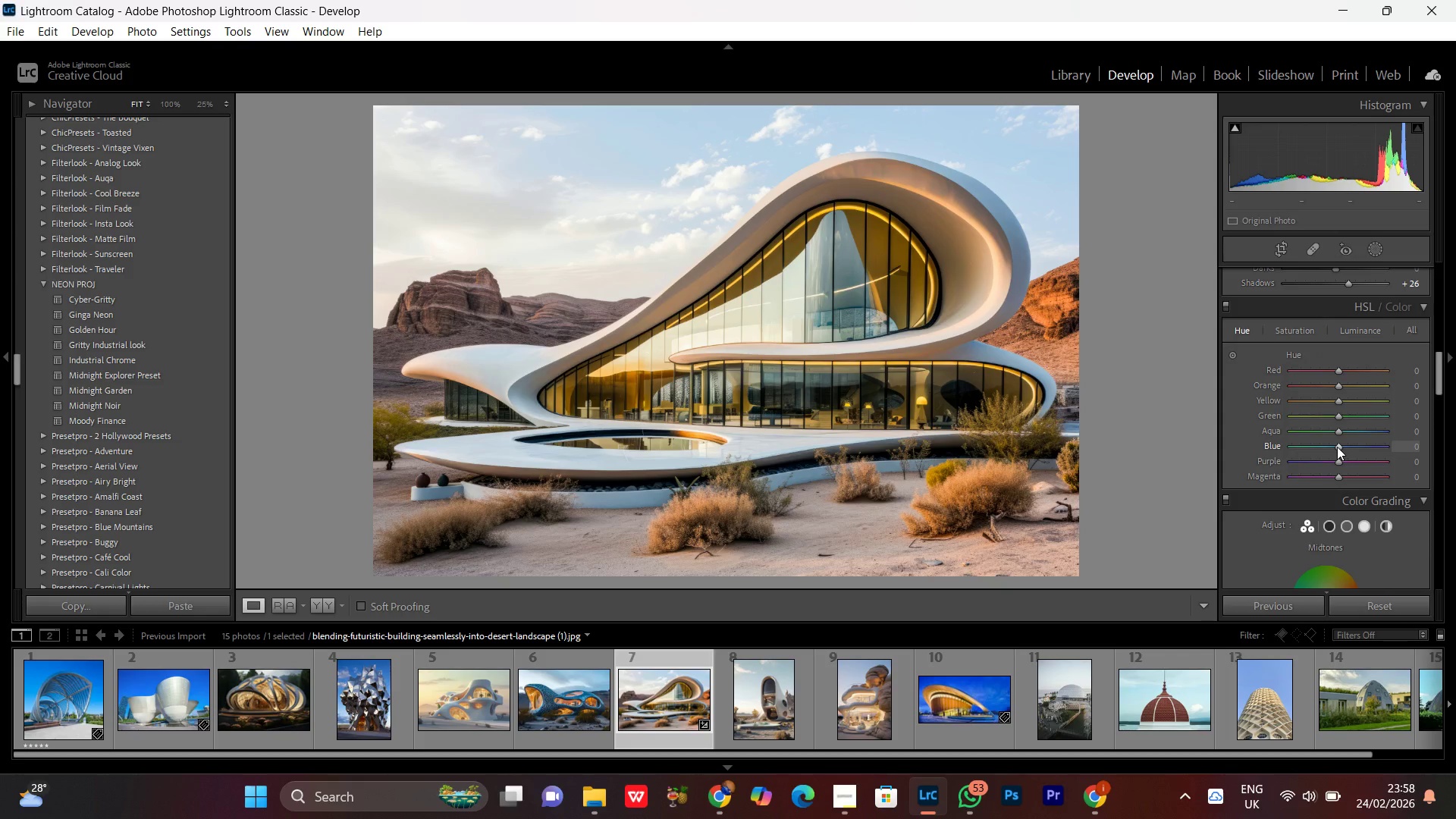 
scroll: coordinate [1337, 447], scroll_direction: up, amount: 3.0
 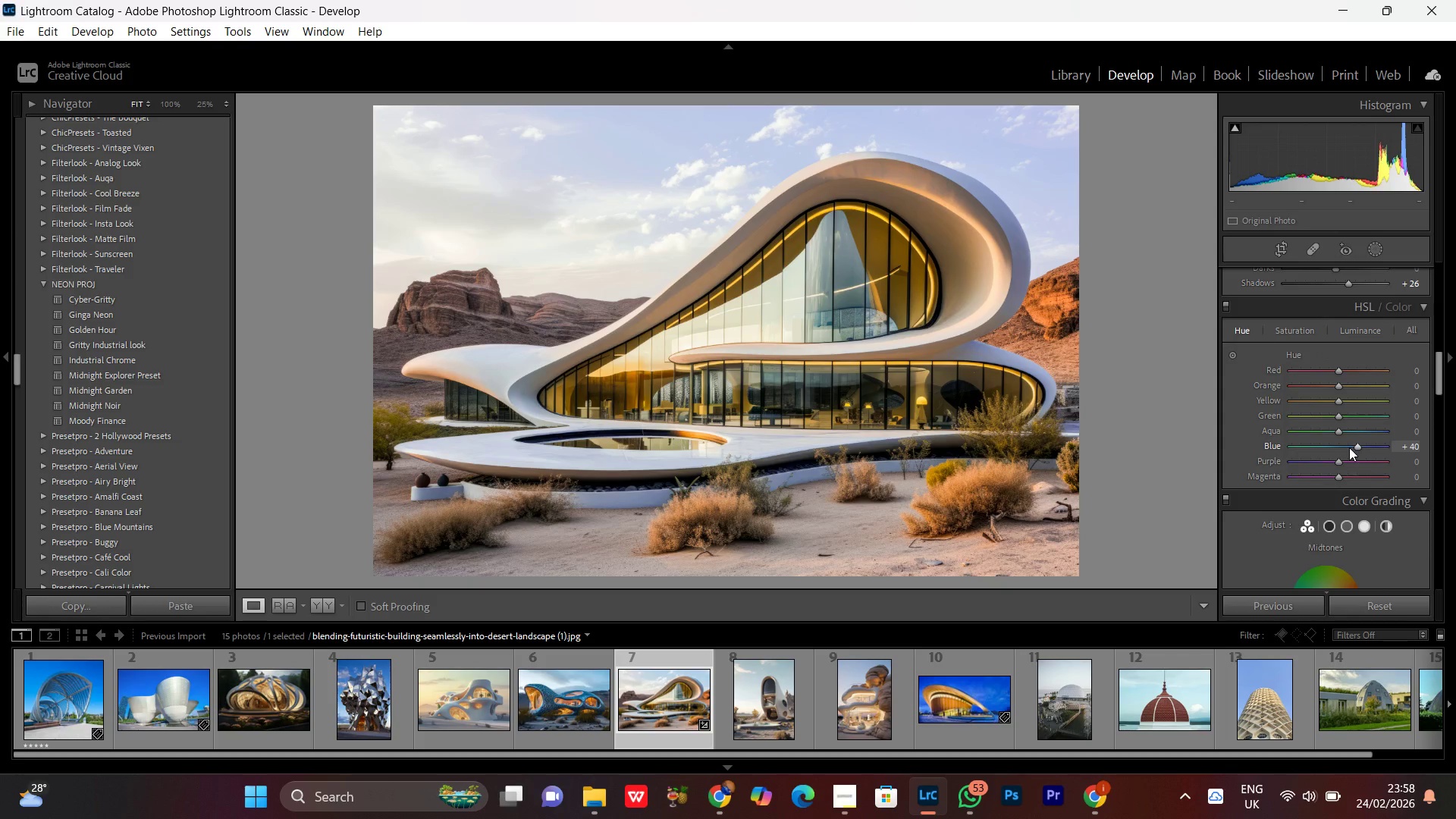 
left_click_drag(start_coordinate=[1354, 444], to_coordinate=[1342, 482])
 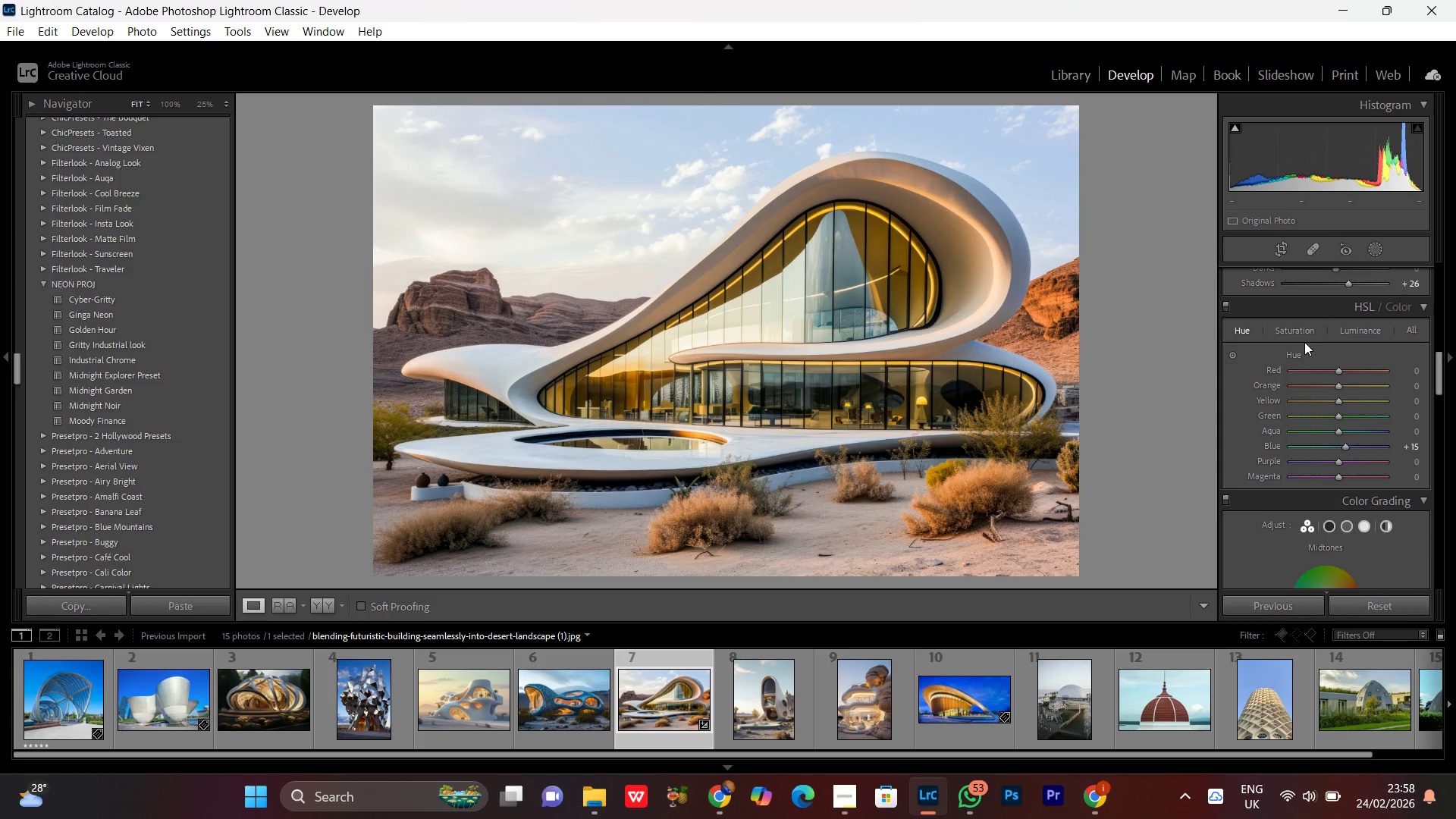 
left_click([1294, 336])
 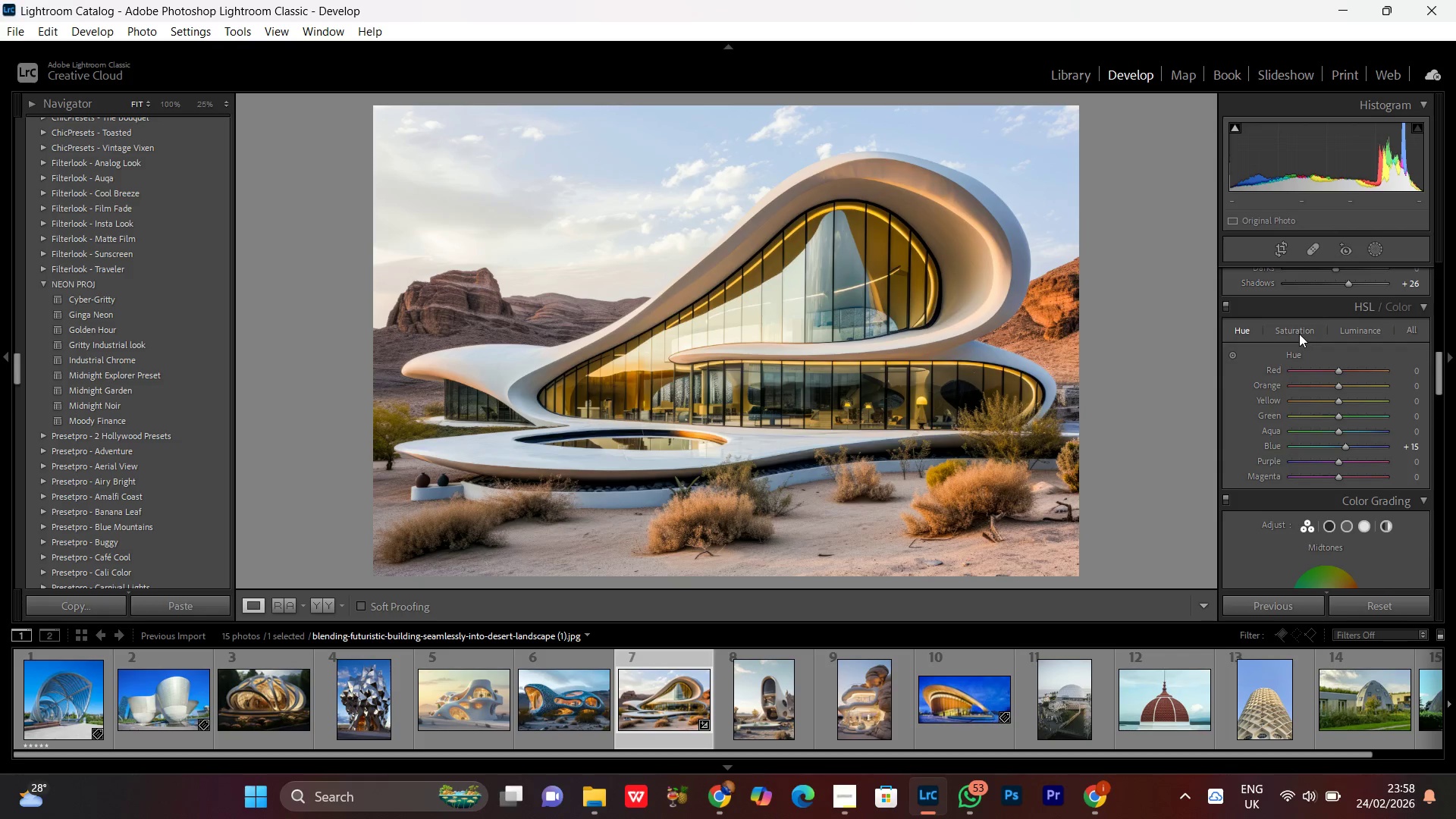 
left_click([1299, 334])
 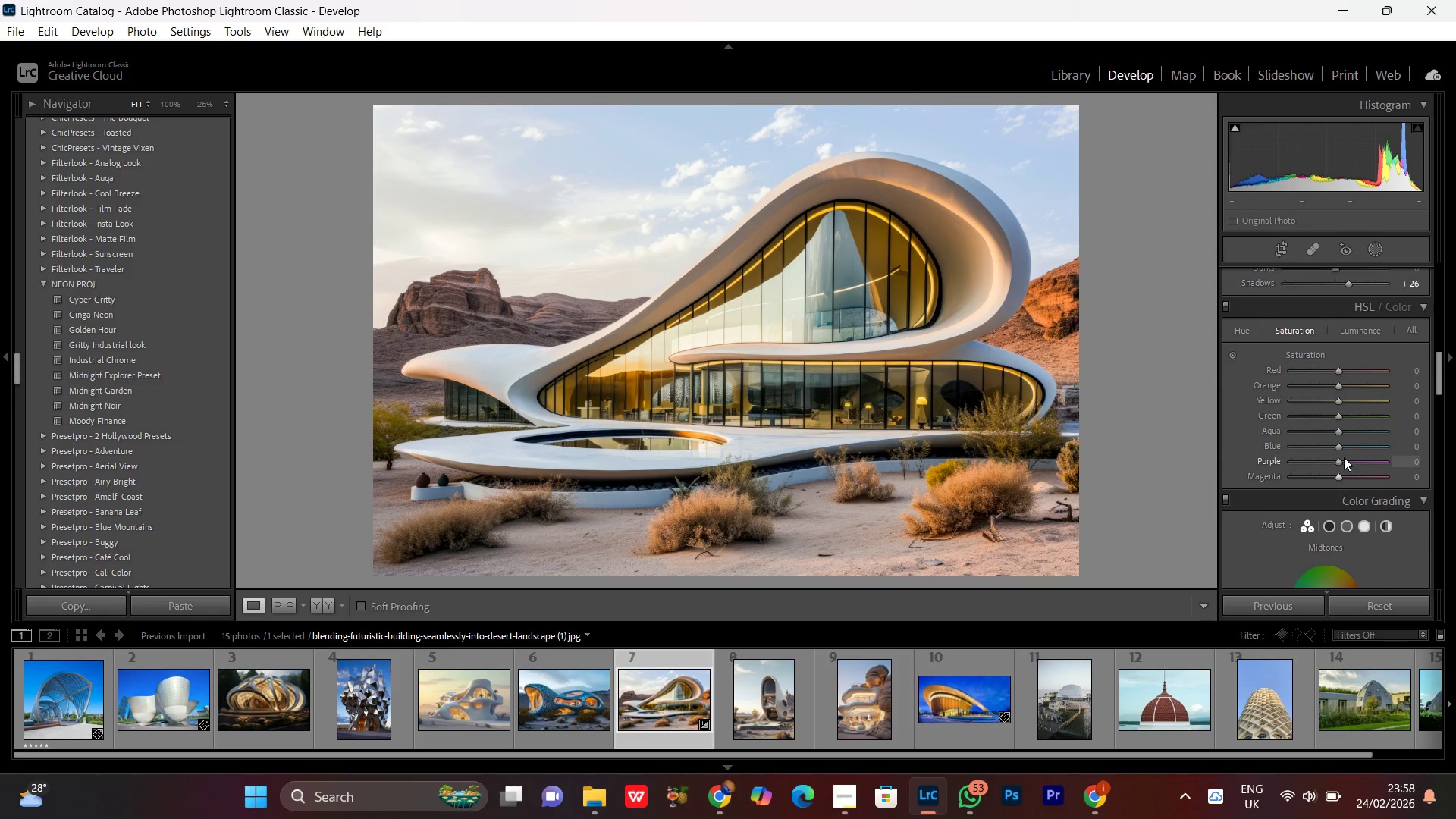 
left_click_drag(start_coordinate=[1343, 444], to_coordinate=[1358, 451])
 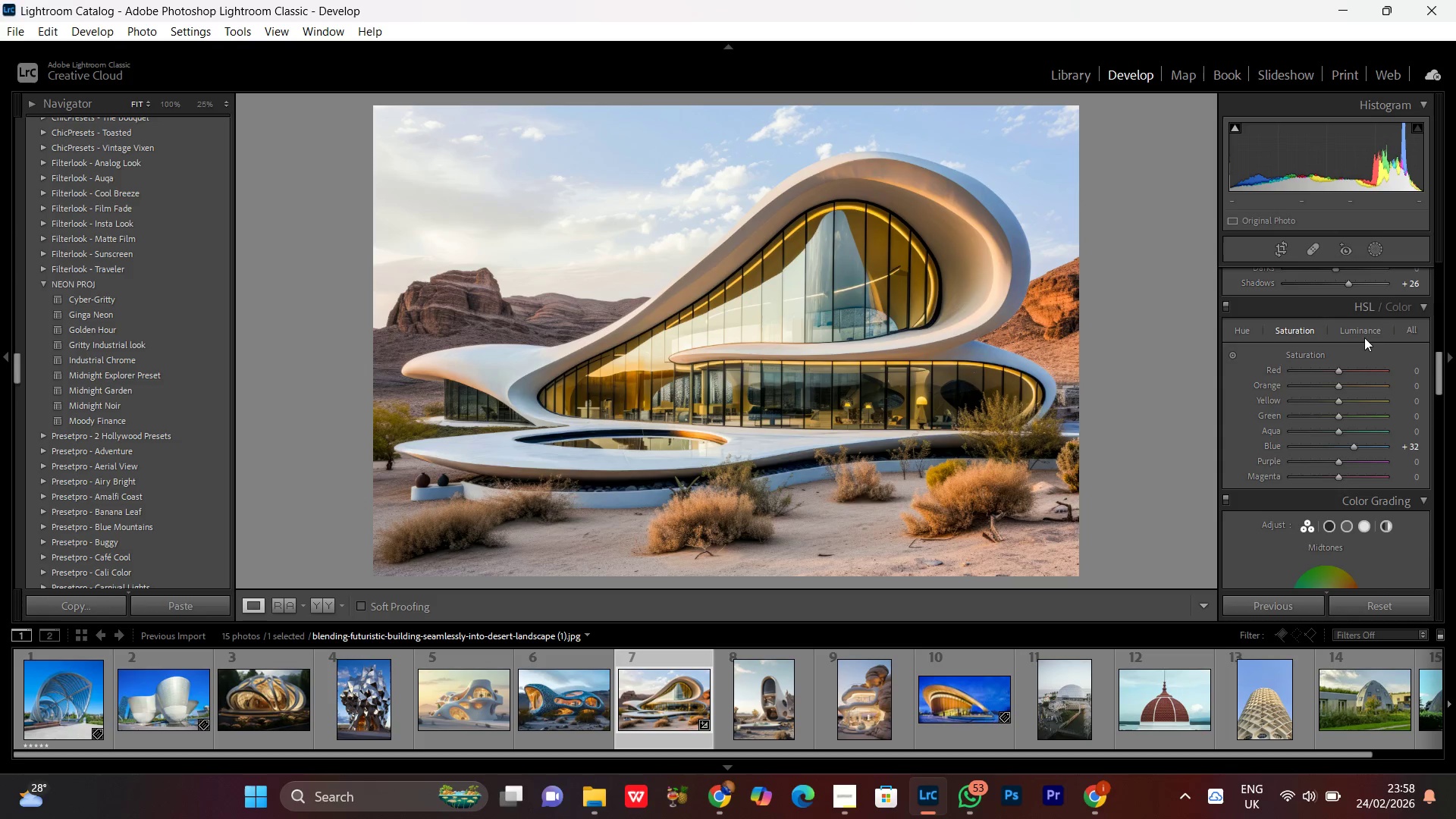 
left_click([1363, 337])
 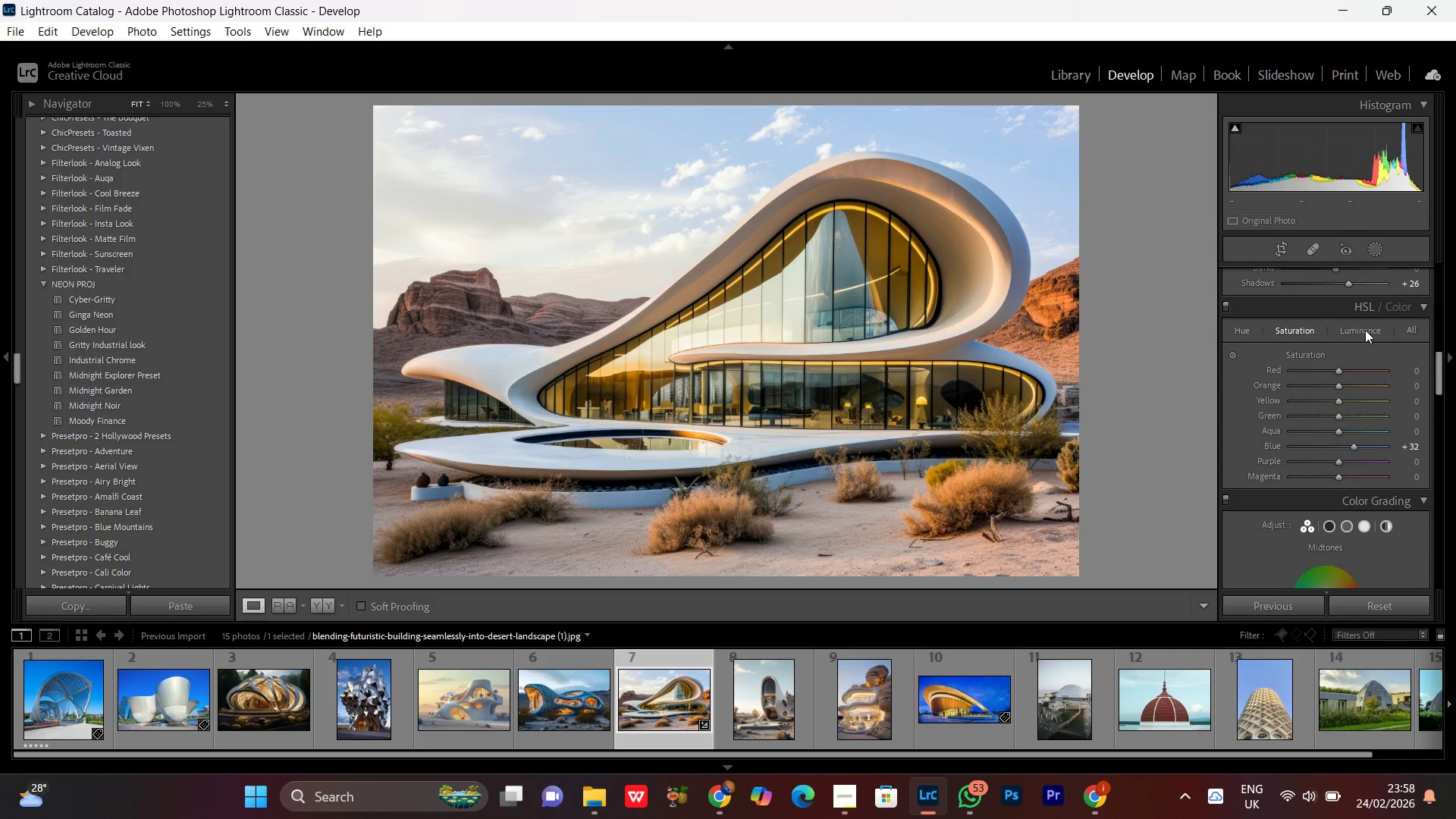 
left_click([1365, 330])
 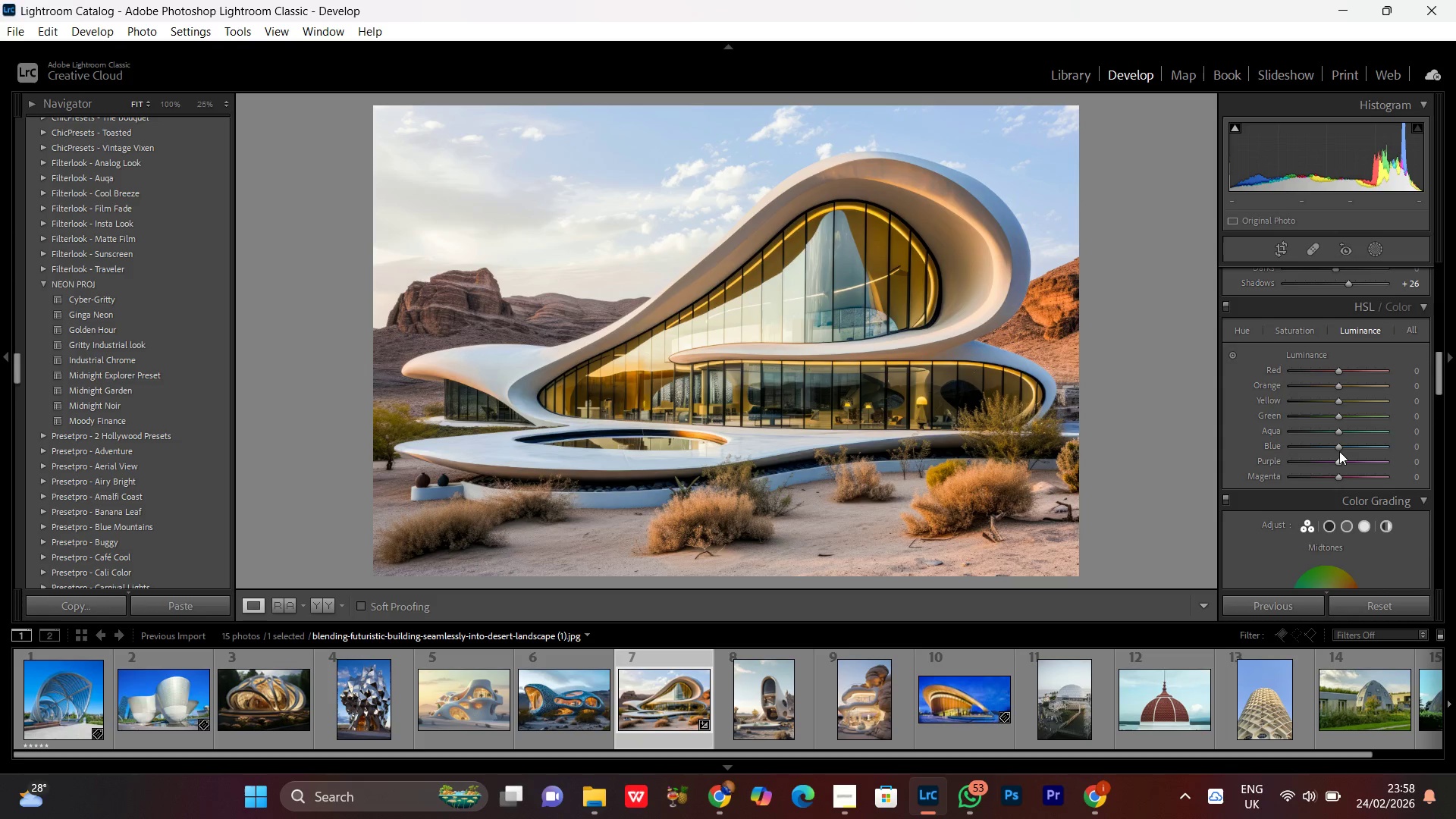 
left_click_drag(start_coordinate=[1340, 444], to_coordinate=[1316, 467])
 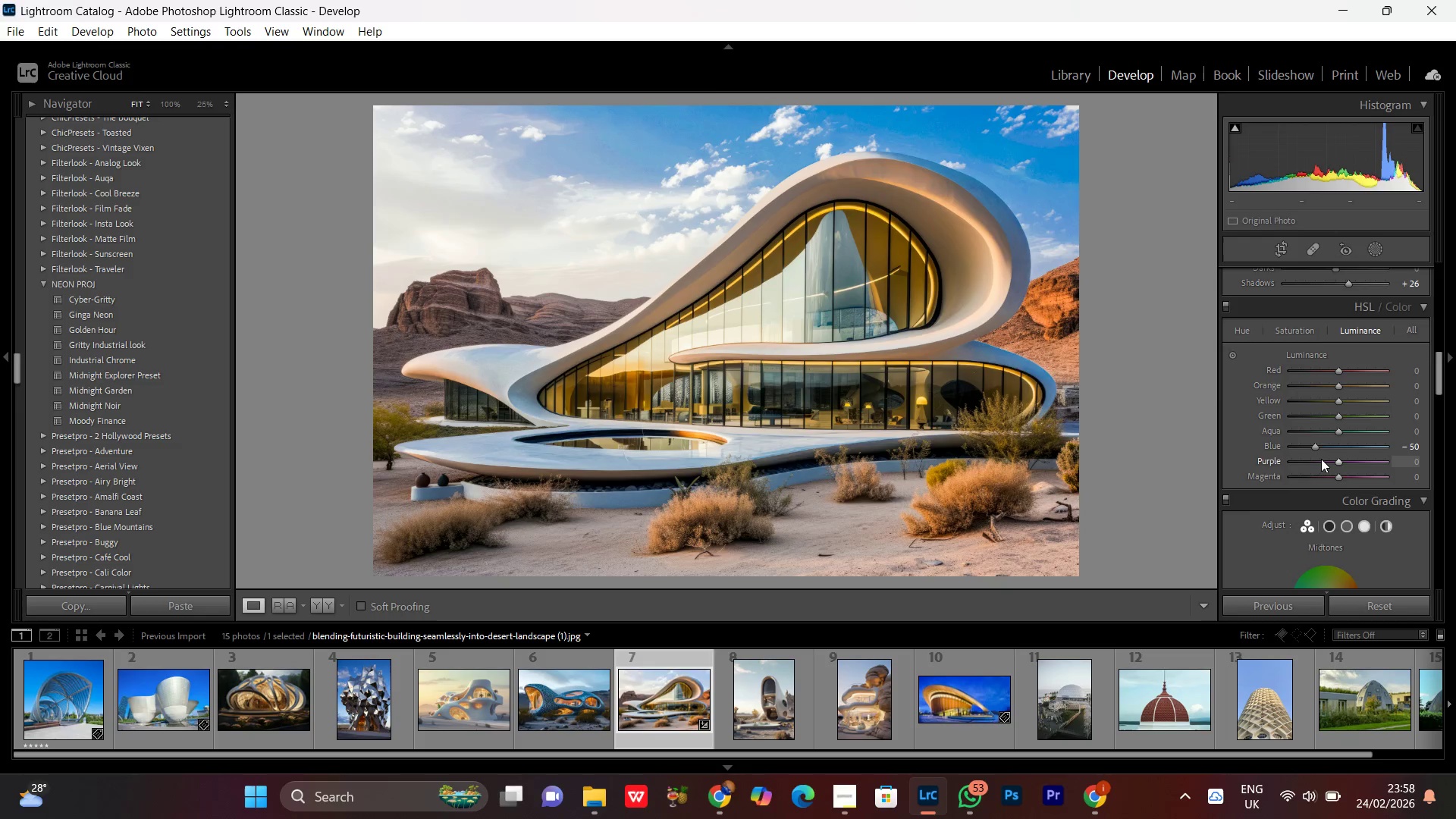 
scroll: coordinate [1322, 496], scroll_direction: down, amount: 1.0
 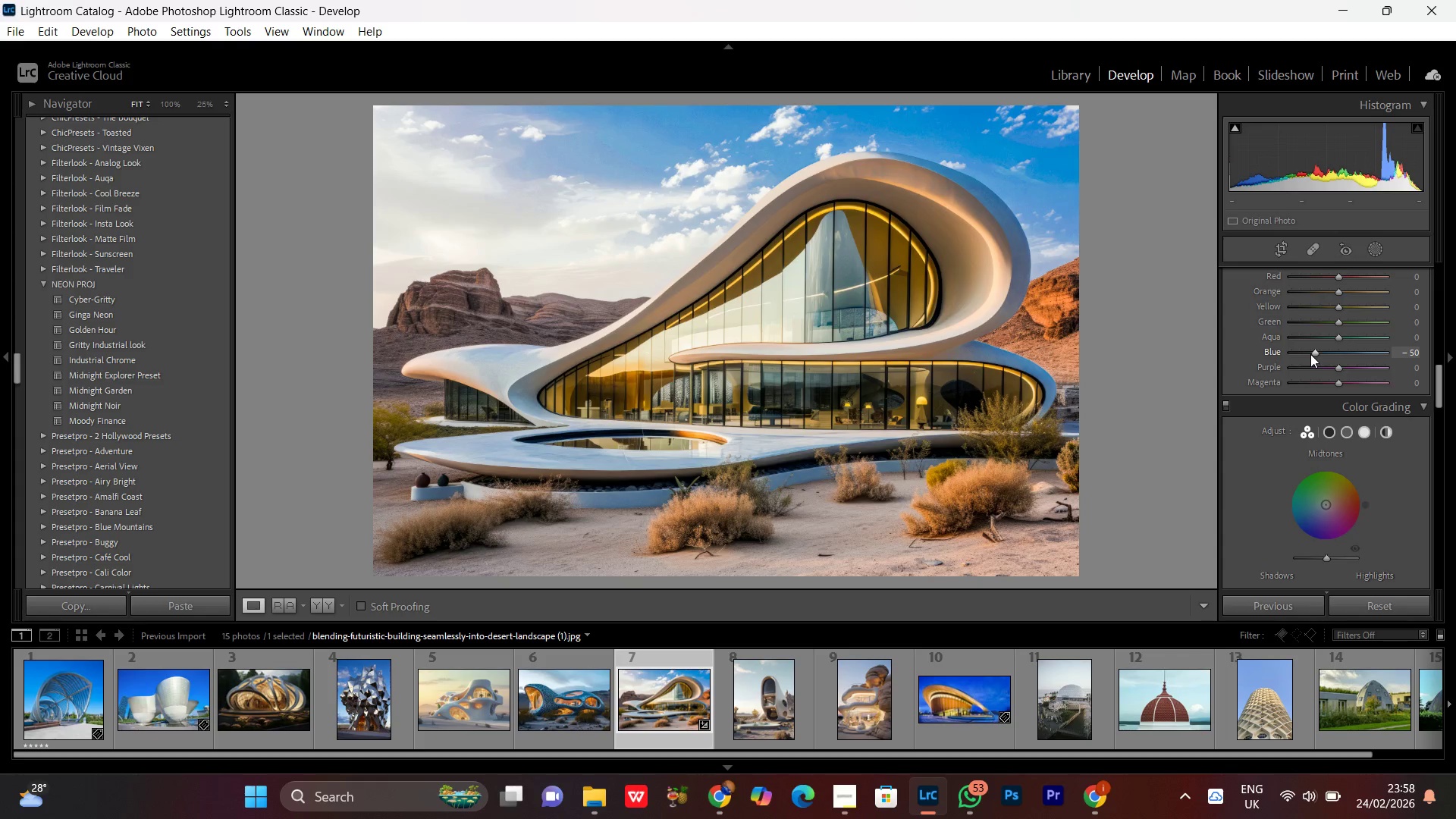 
scroll: coordinate [1335, 410], scroll_direction: up, amount: 1.0
 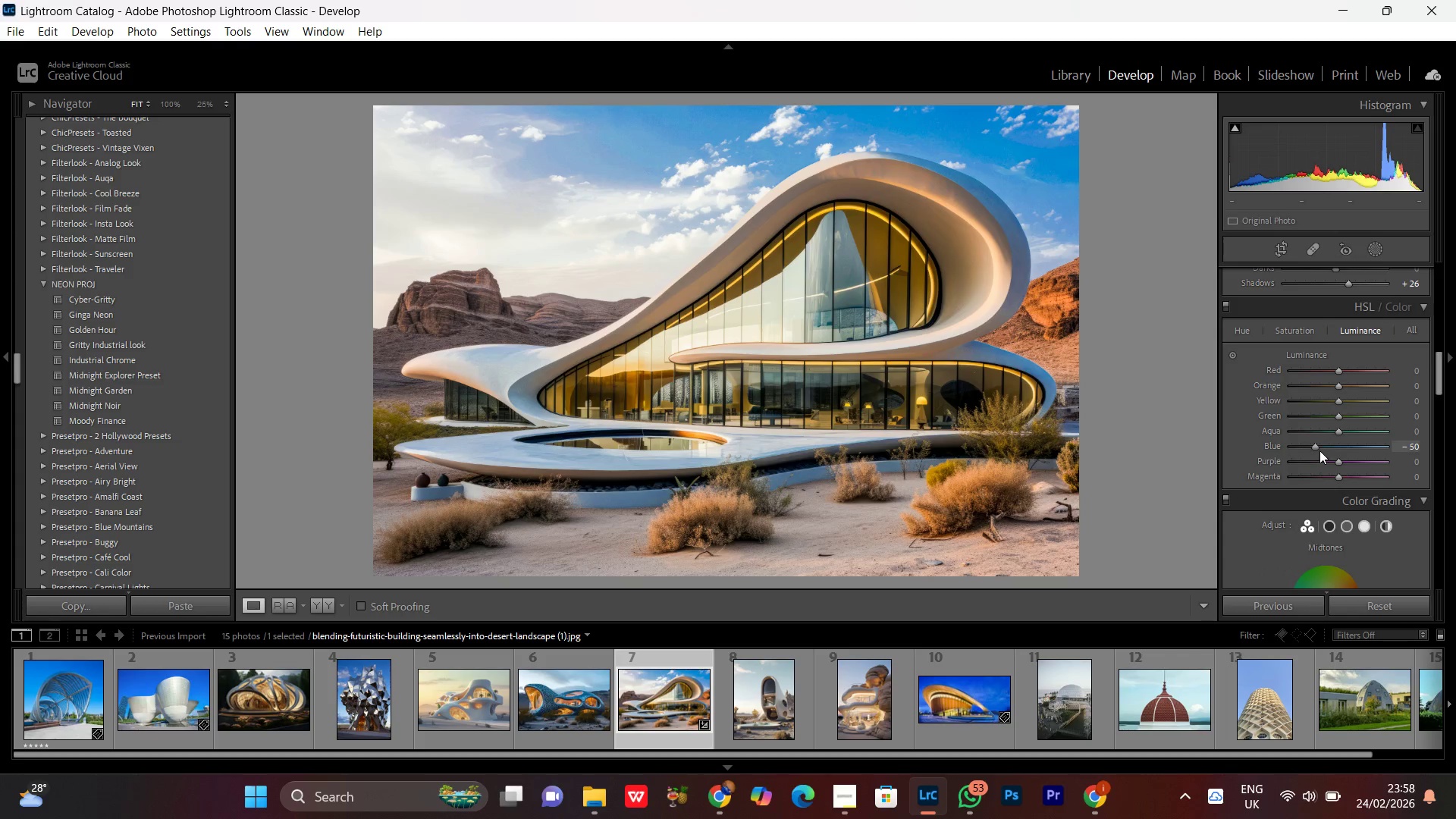 
left_click([1320, 450])
 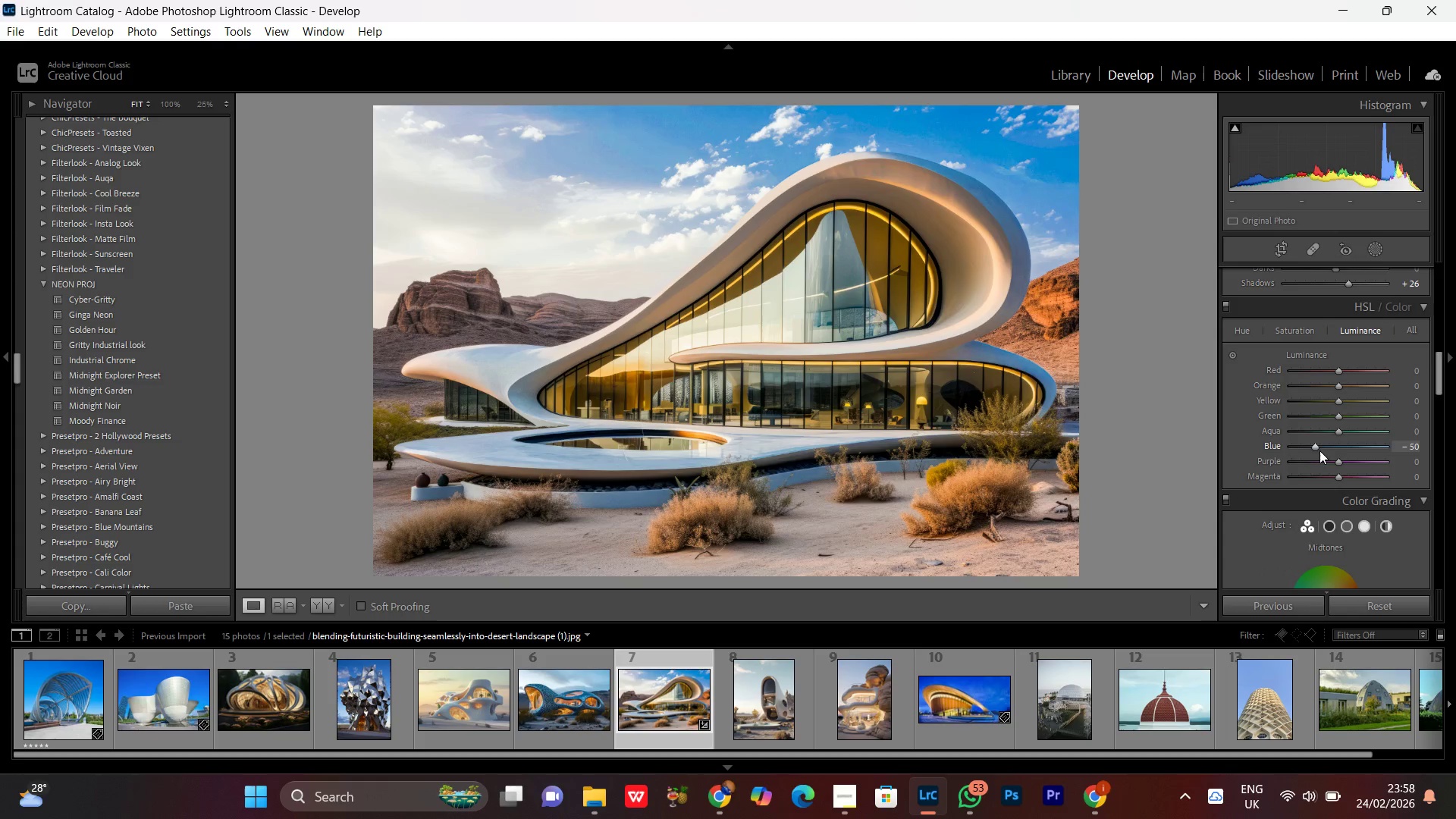 
scroll: coordinate [1320, 450], scroll_direction: up, amount: 3.0
 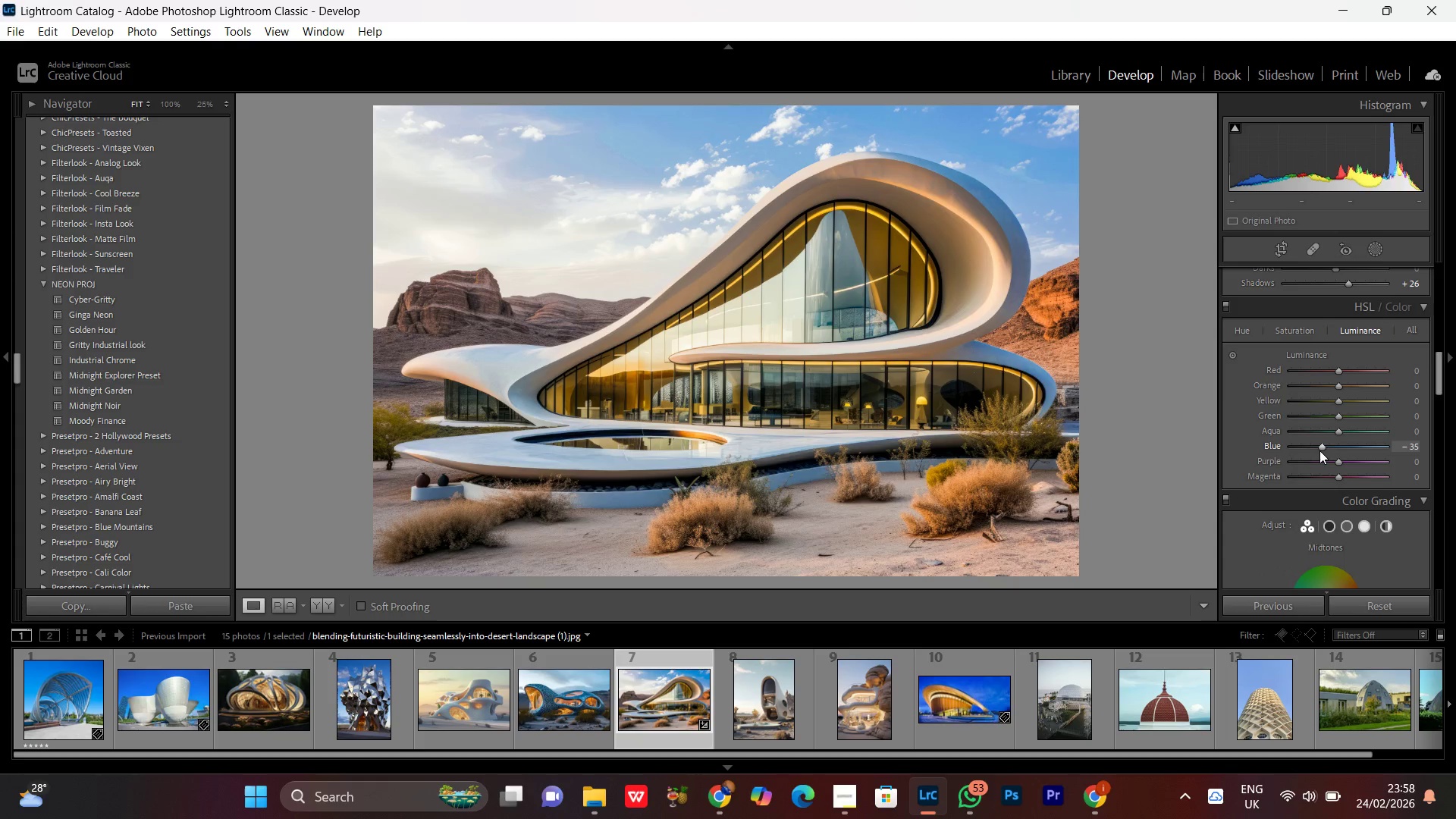 
scroll: coordinate [1320, 450], scroll_direction: down, amount: 1.0
 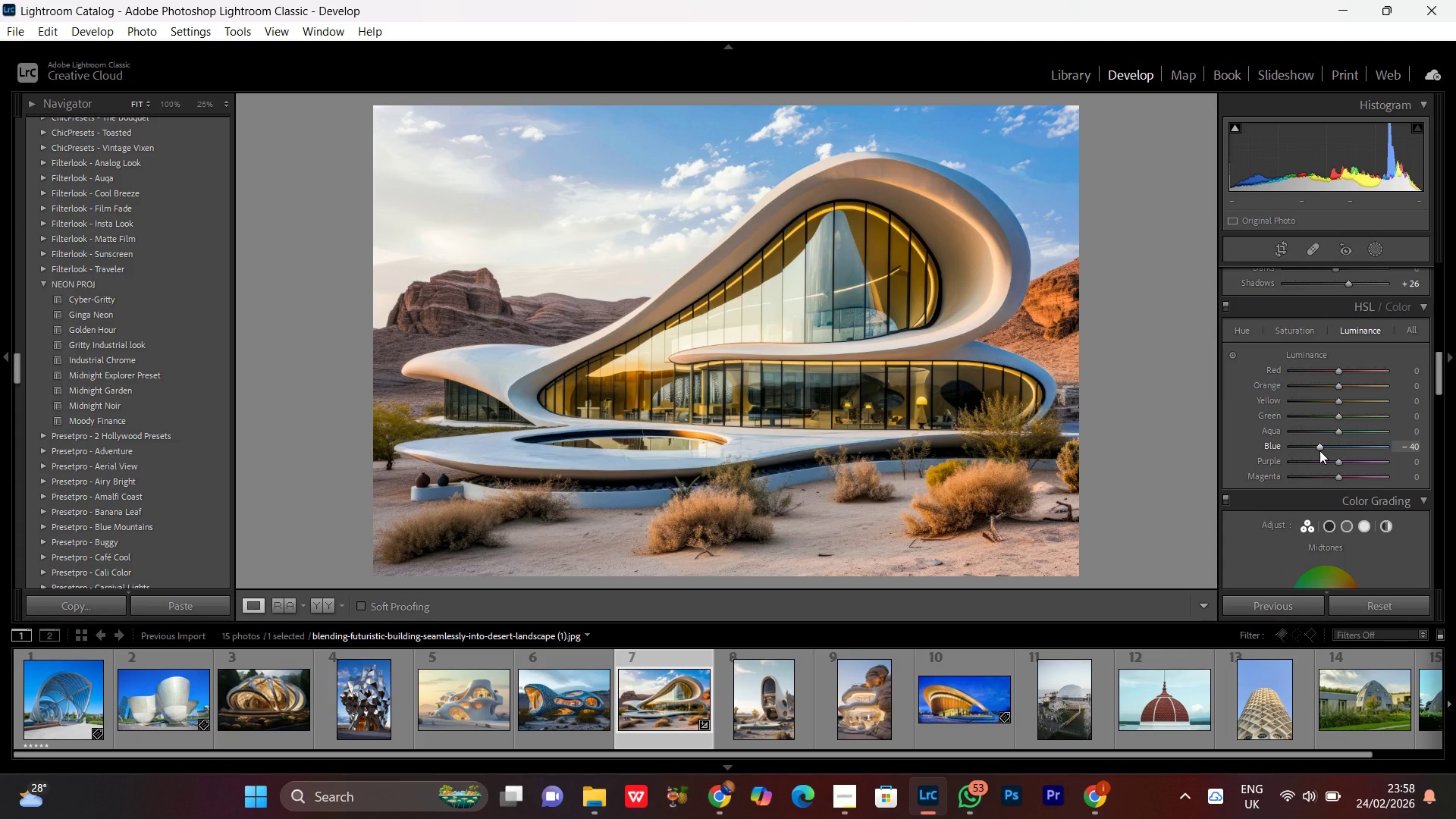 
scroll: coordinate [1320, 450], scroll_direction: up, amount: 1.0
 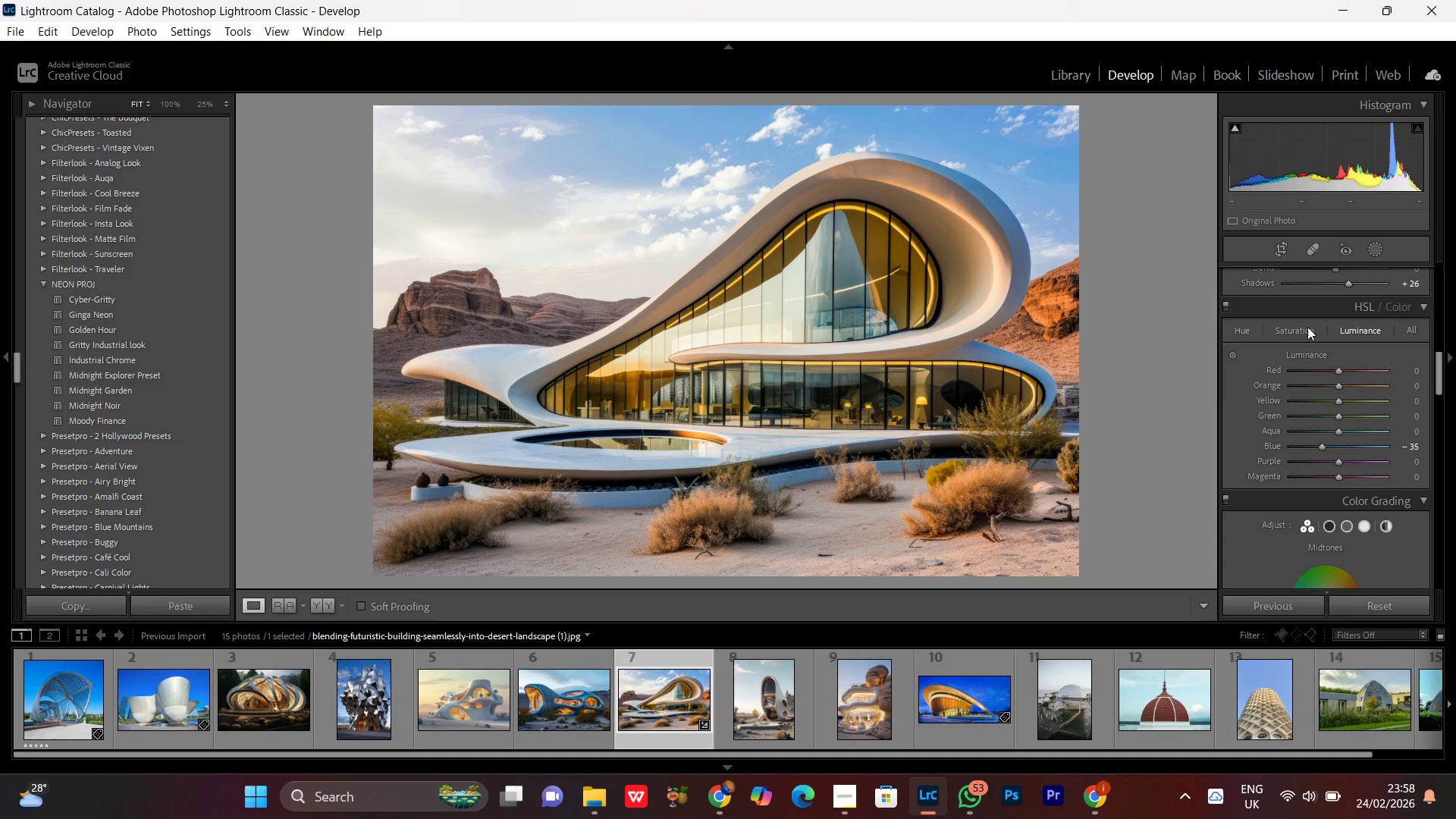 
left_click([1307, 327])
 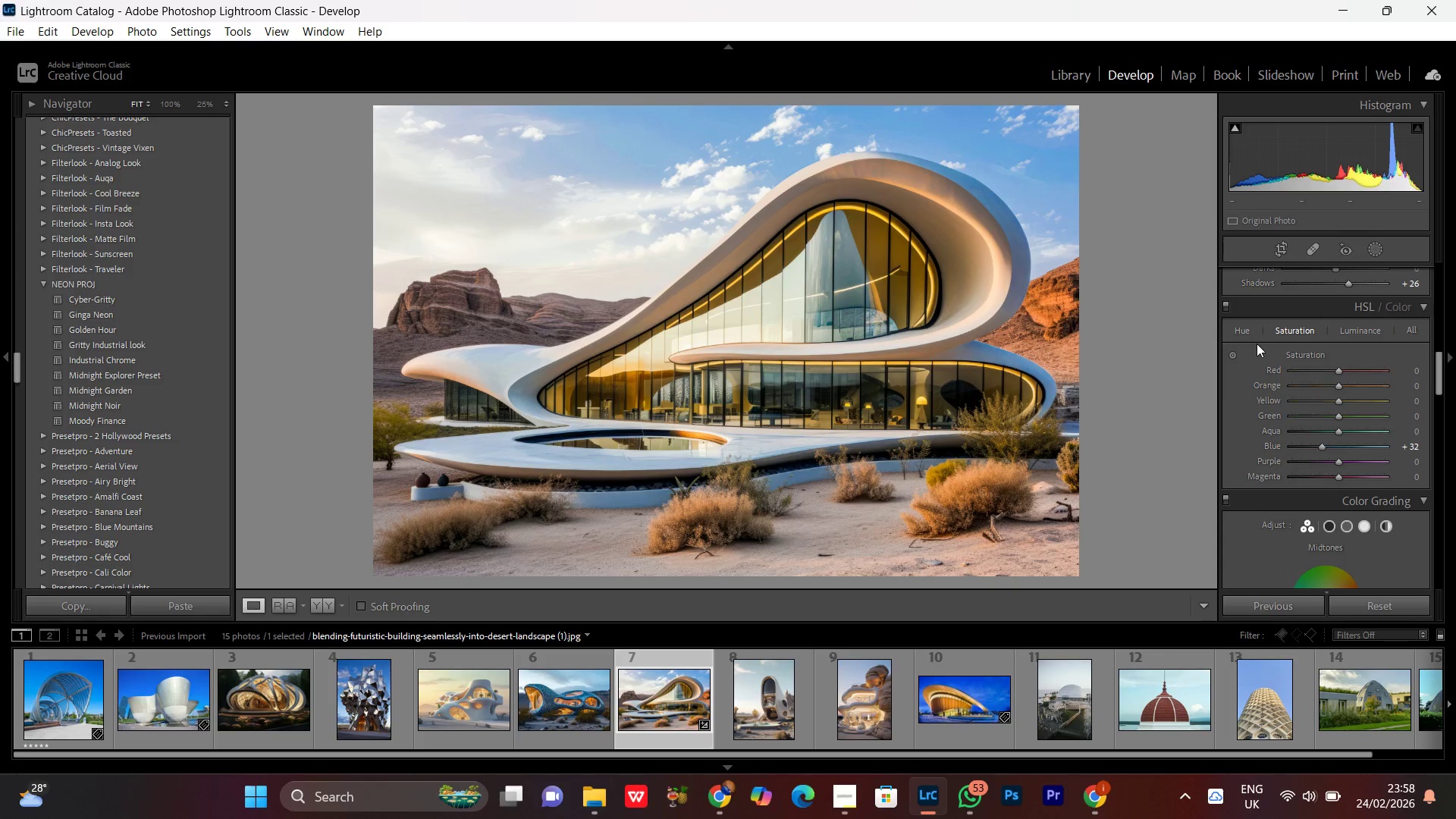 
left_click([1252, 337])
 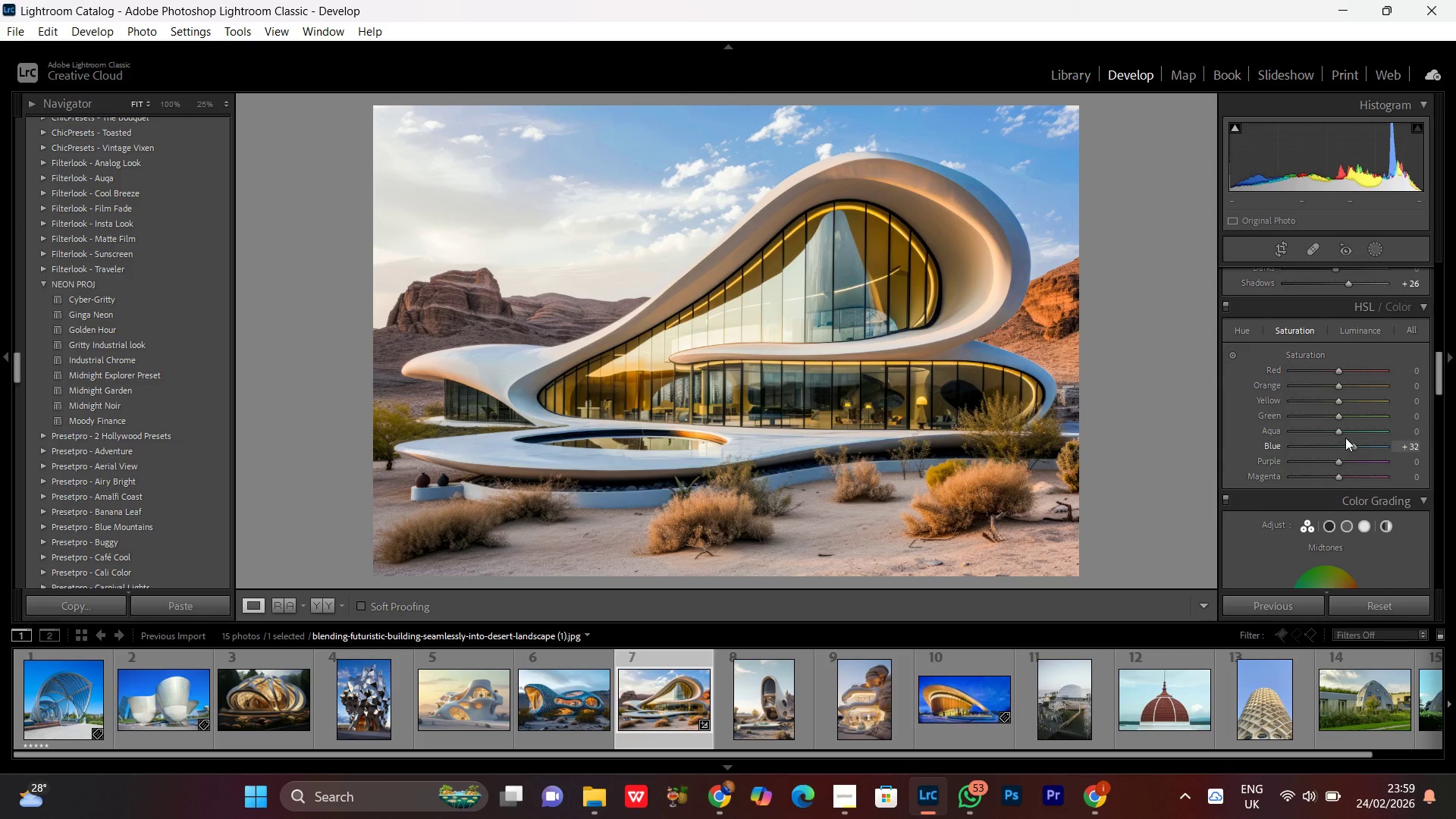 
wait(8.2)
 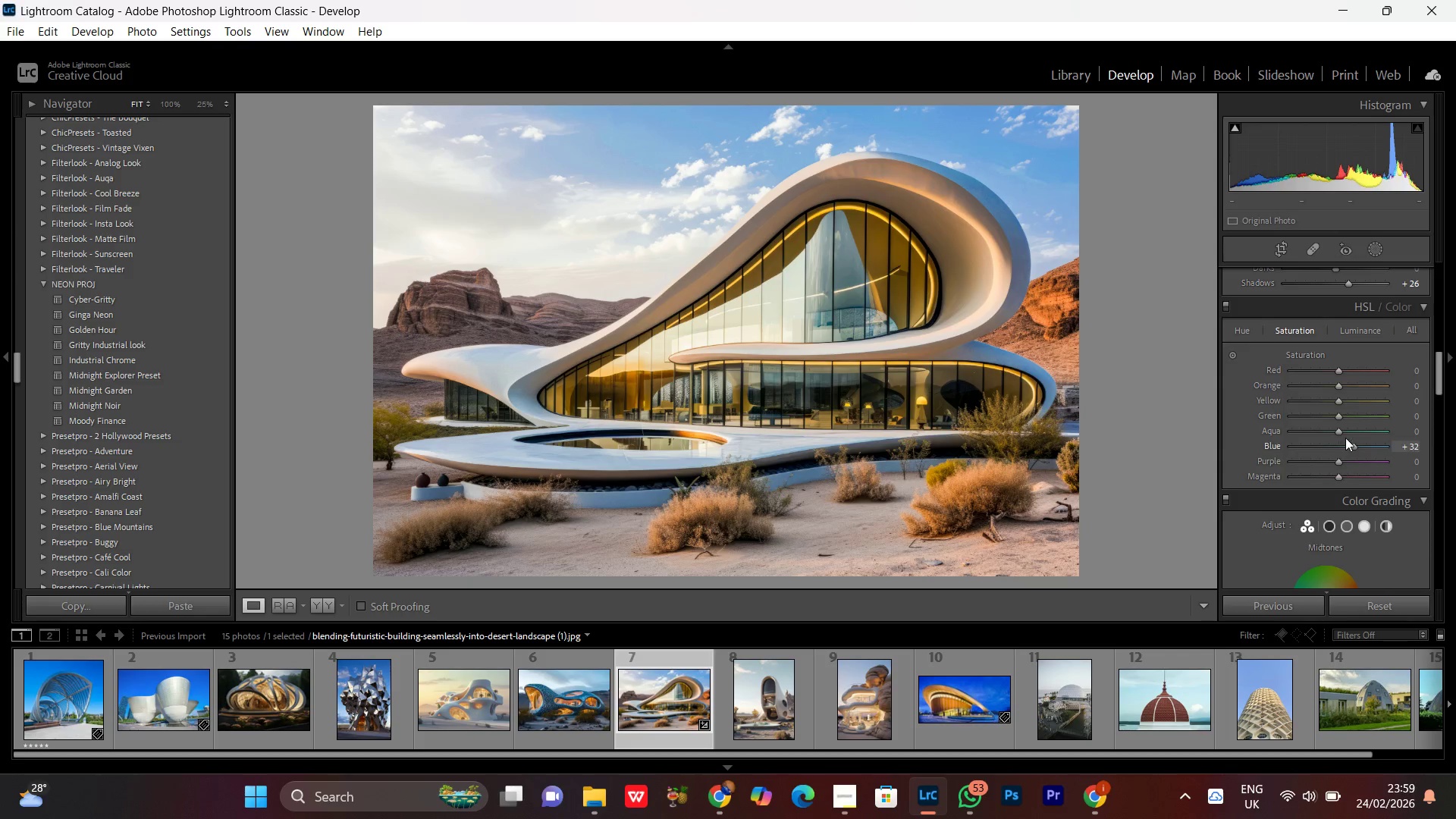 
left_click([1336, 431])
 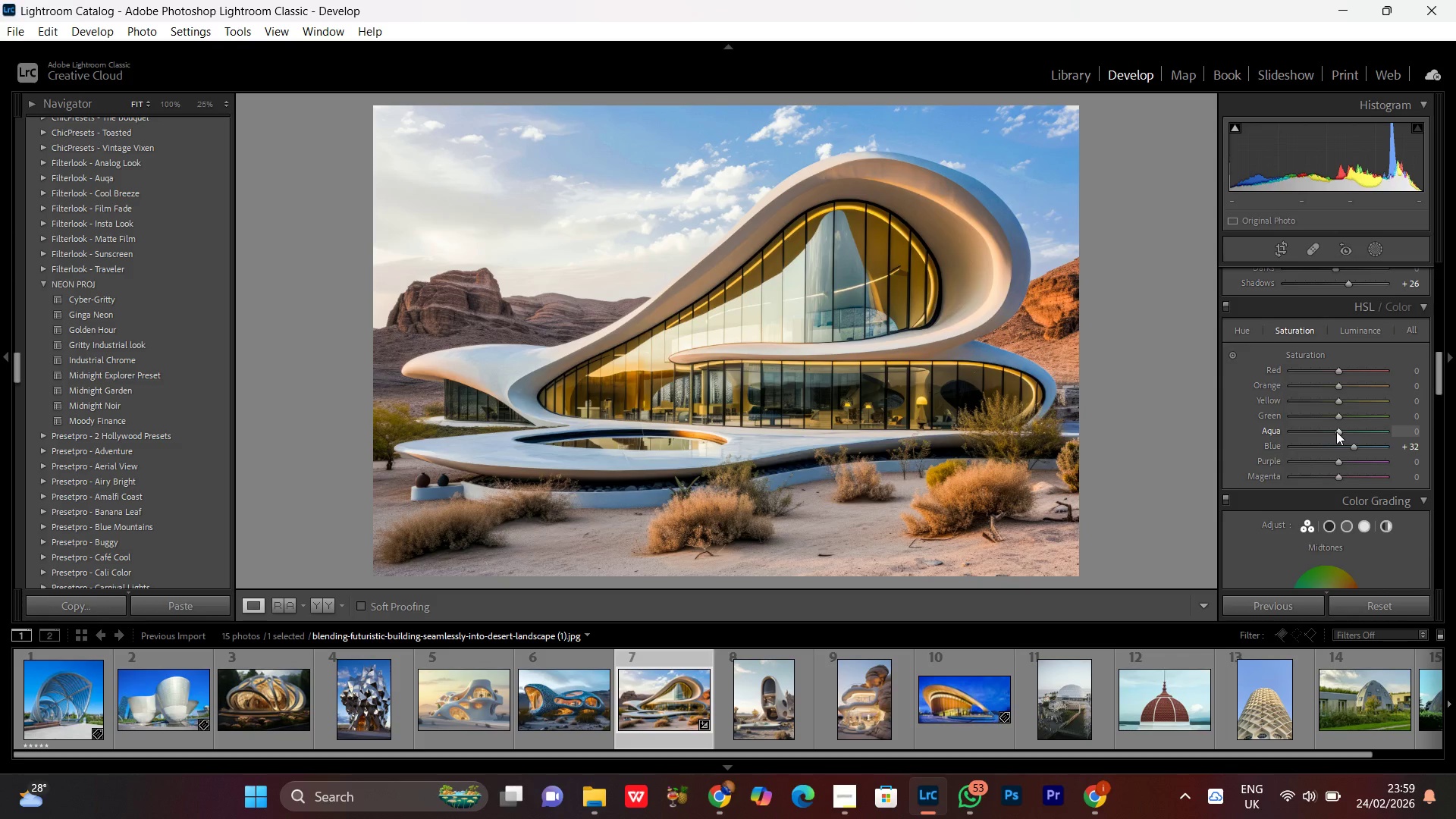 
scroll: coordinate [1336, 431], scroll_direction: up, amount: 5.0
 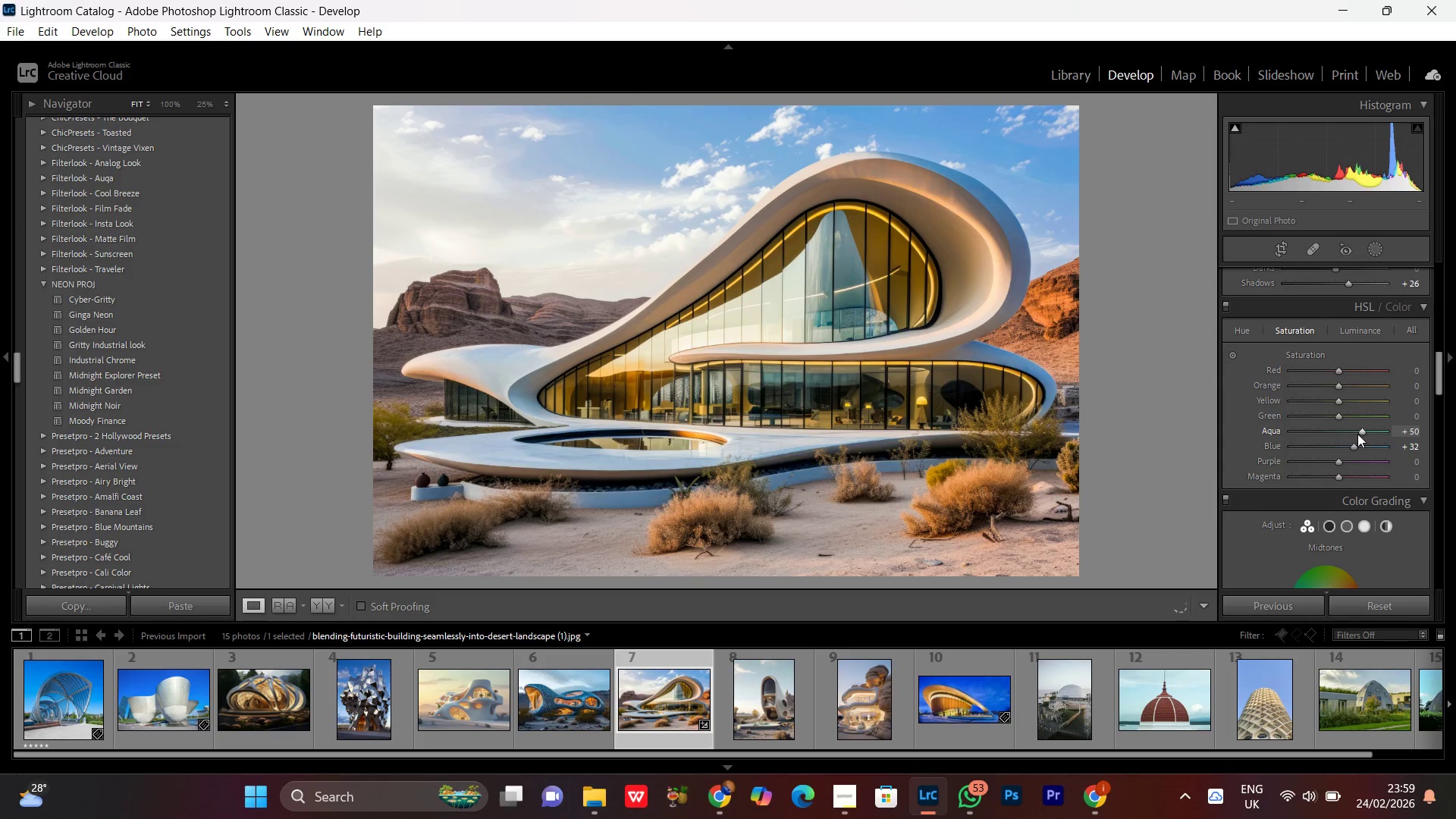 
left_click_drag(start_coordinate=[1360, 428], to_coordinate=[1345, 452])
 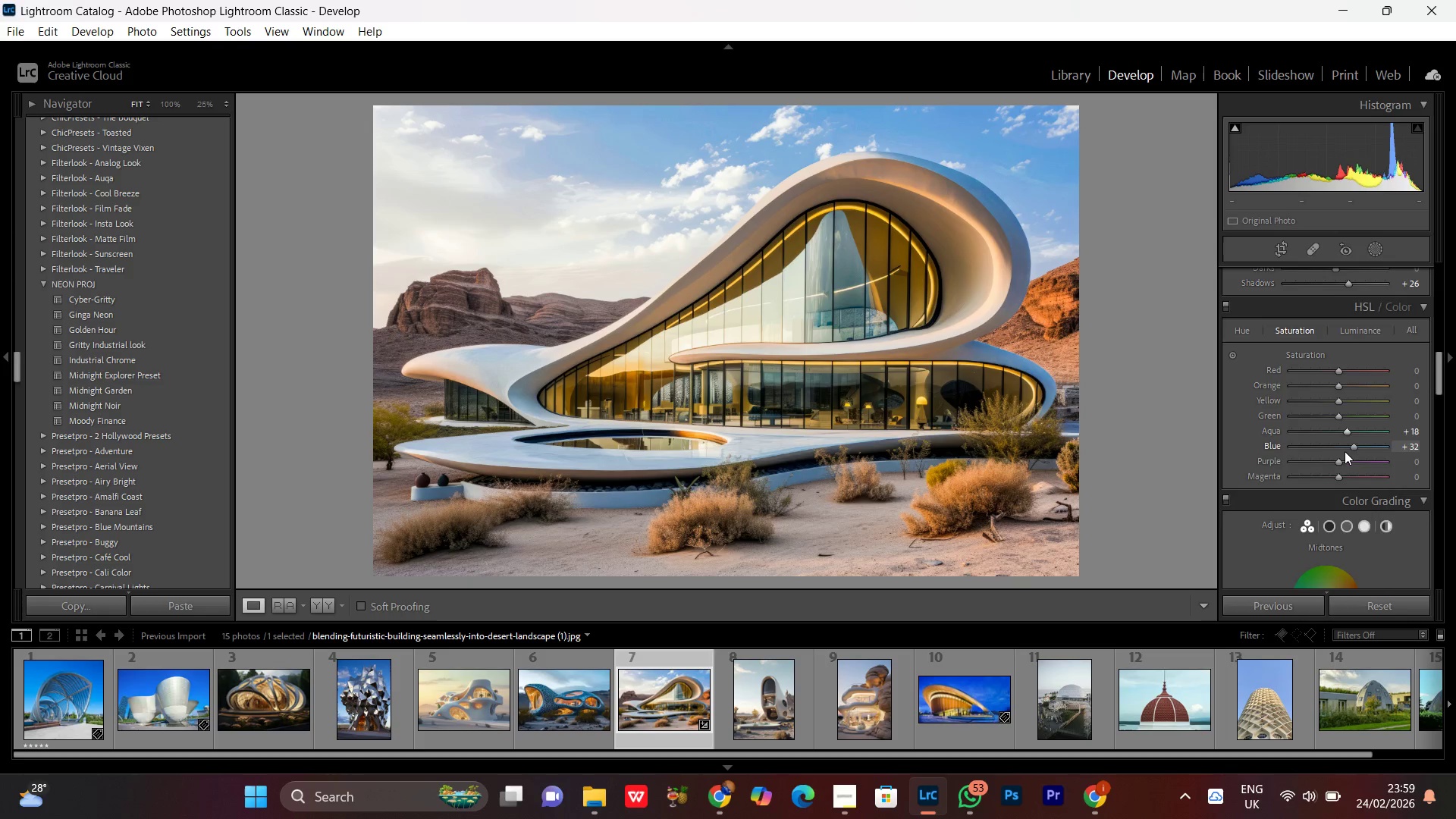 
scroll: coordinate [1345, 451], scroll_direction: down, amount: 1.0
 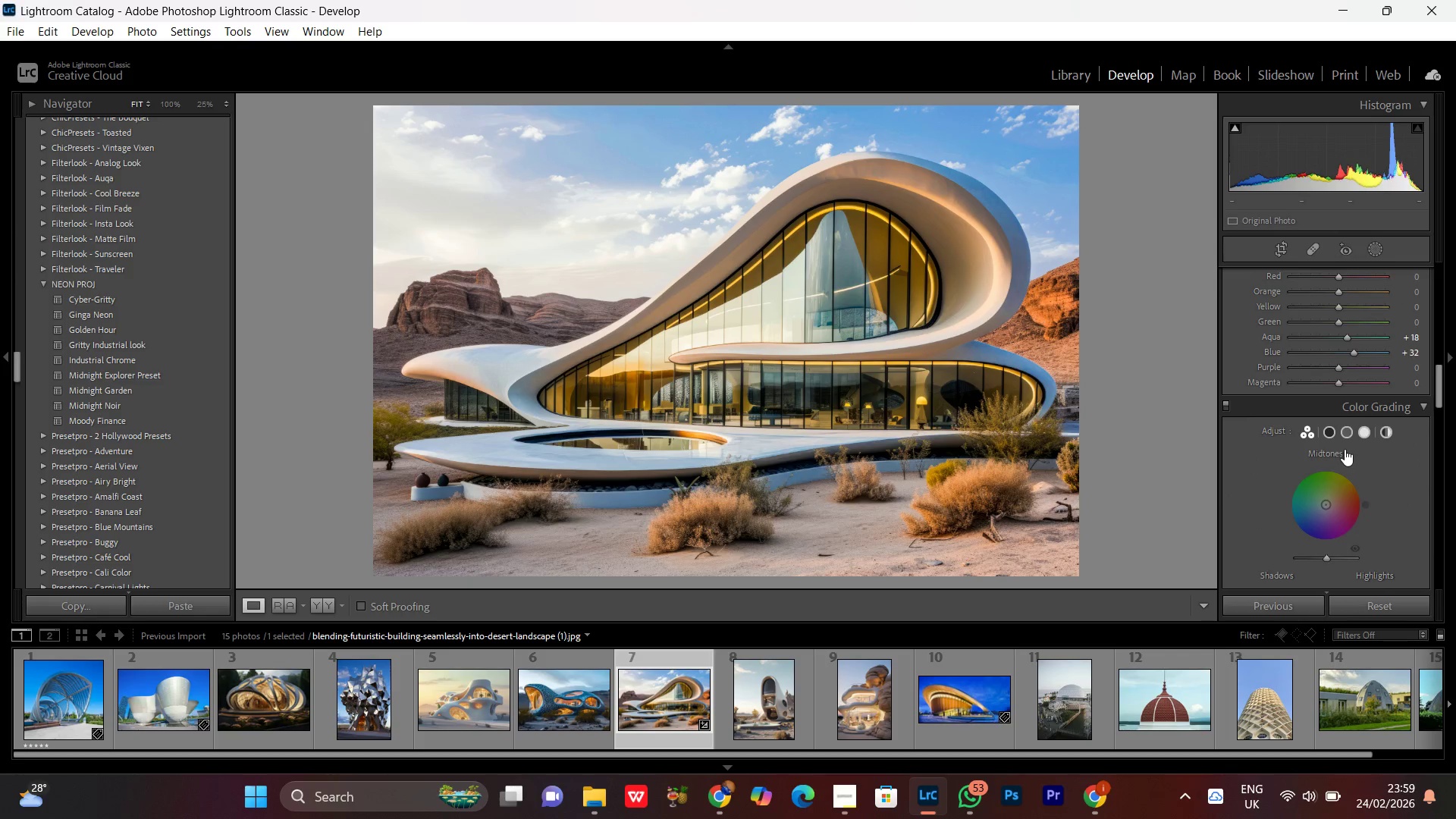 
scroll: coordinate [1345, 449], scroll_direction: up, amount: 1.0
 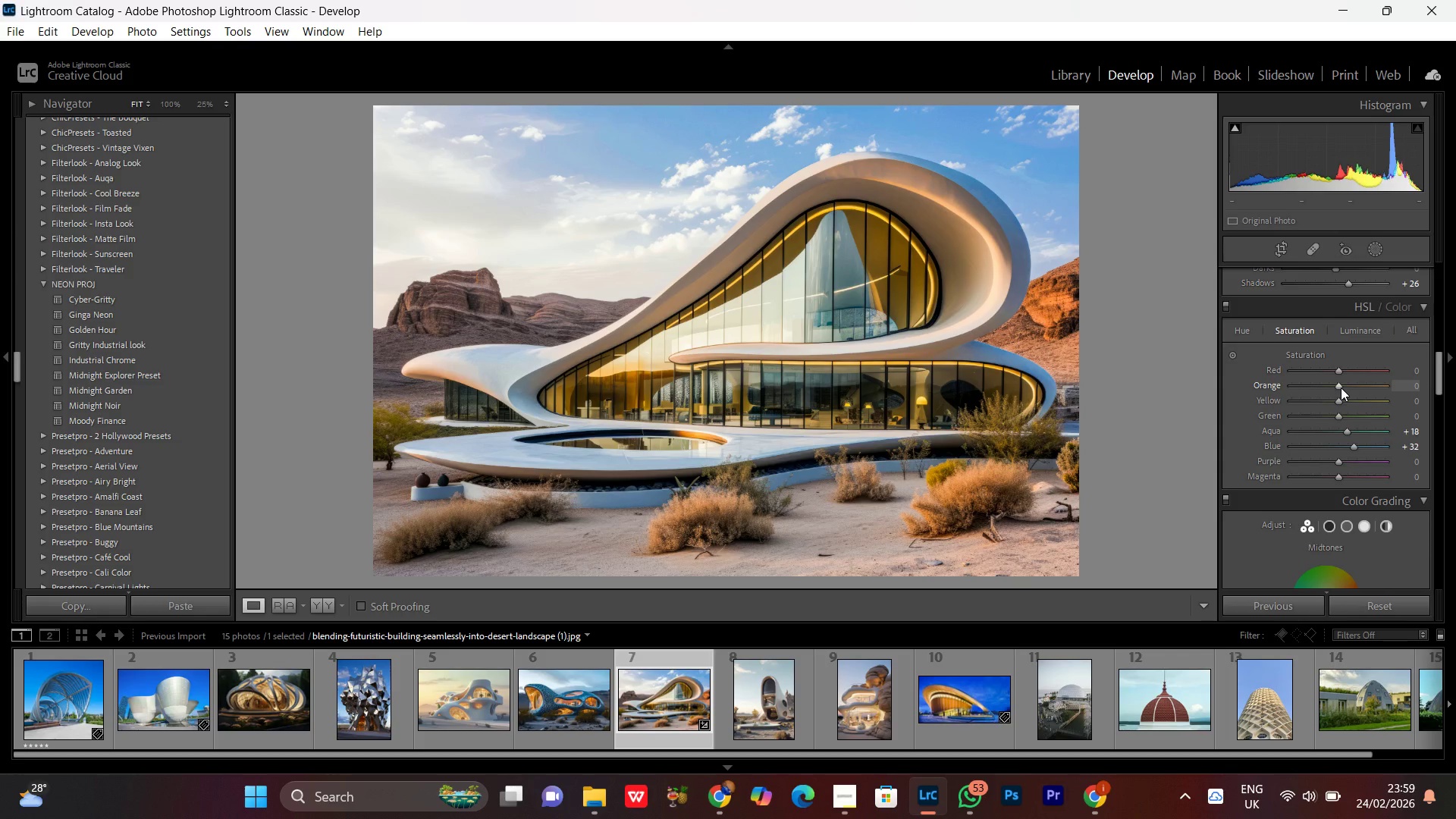 
wait(8.44)
 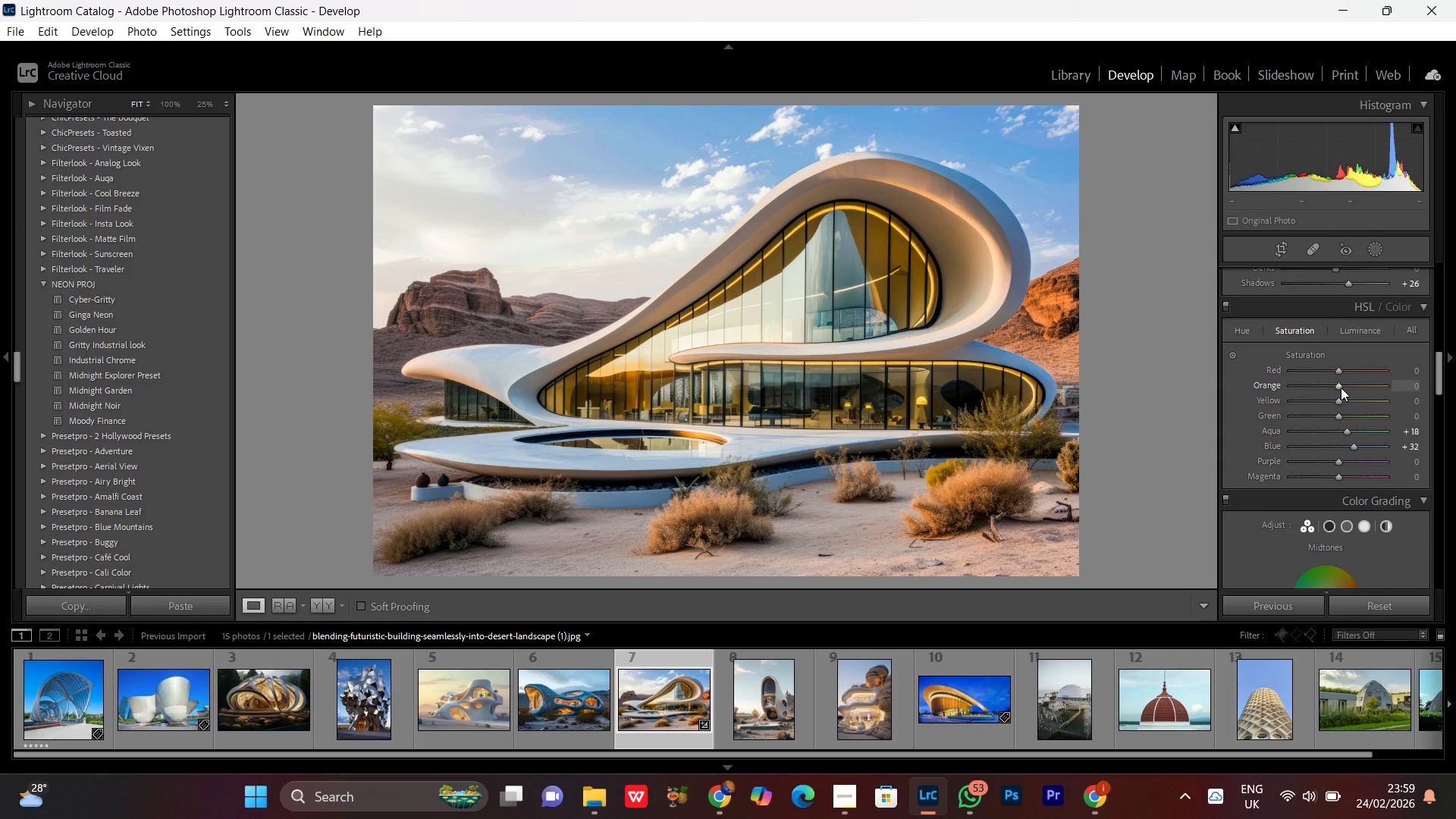 
left_click_drag(start_coordinate=[1337, 387], to_coordinate=[1349, 389])
 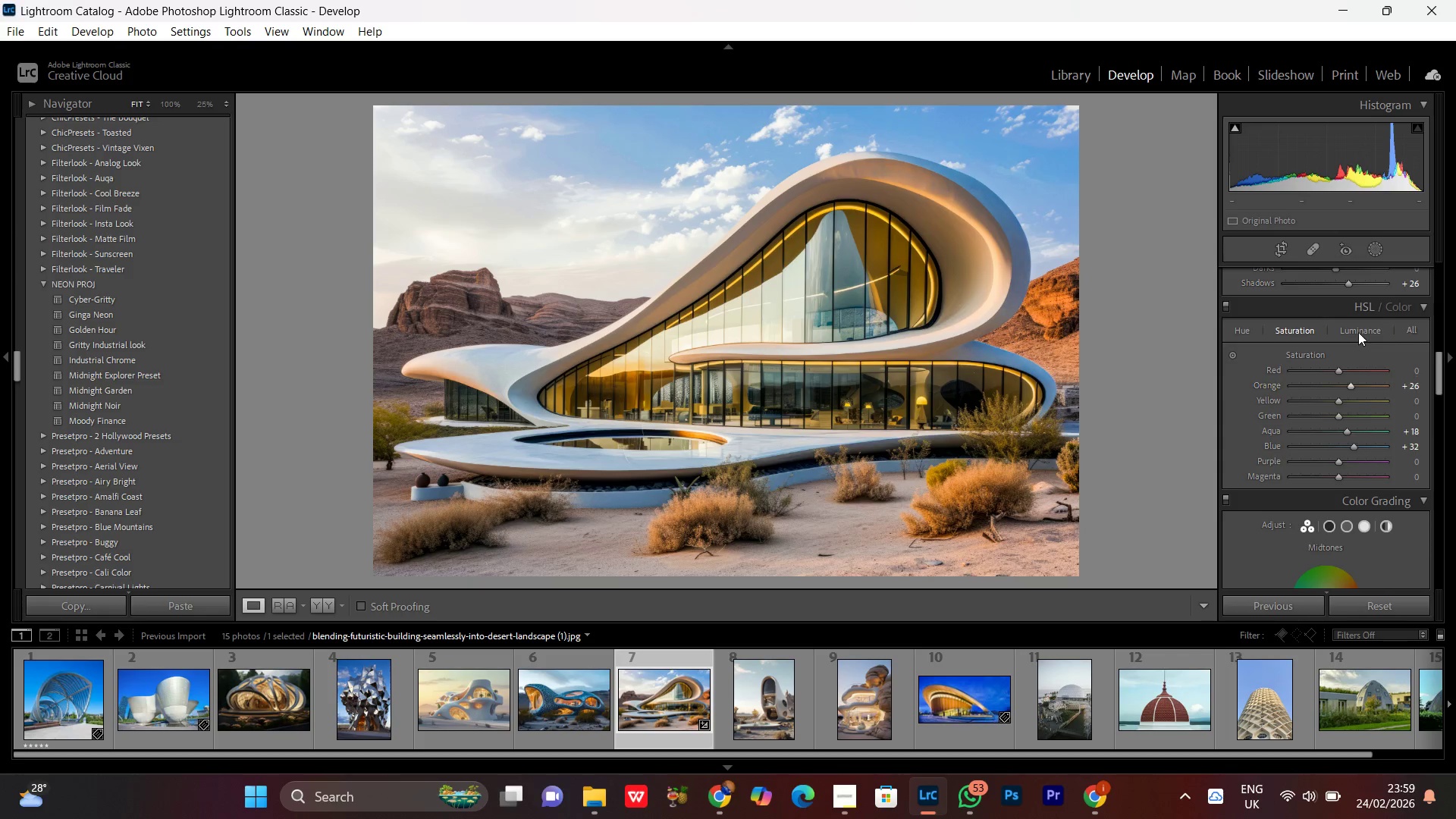 
left_click([1358, 331])
 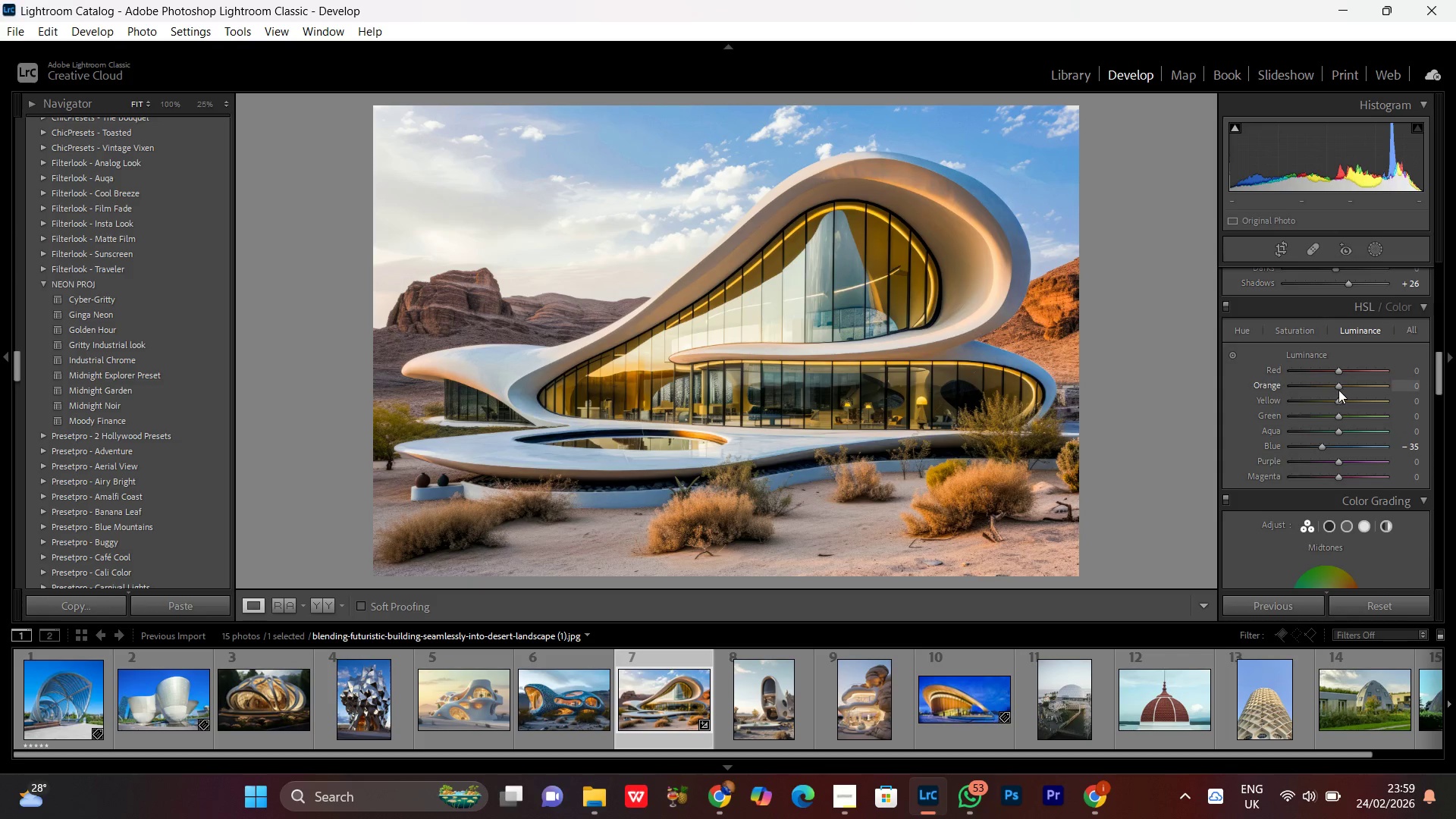 
left_click_drag(start_coordinate=[1338, 384], to_coordinate=[1345, 391])
 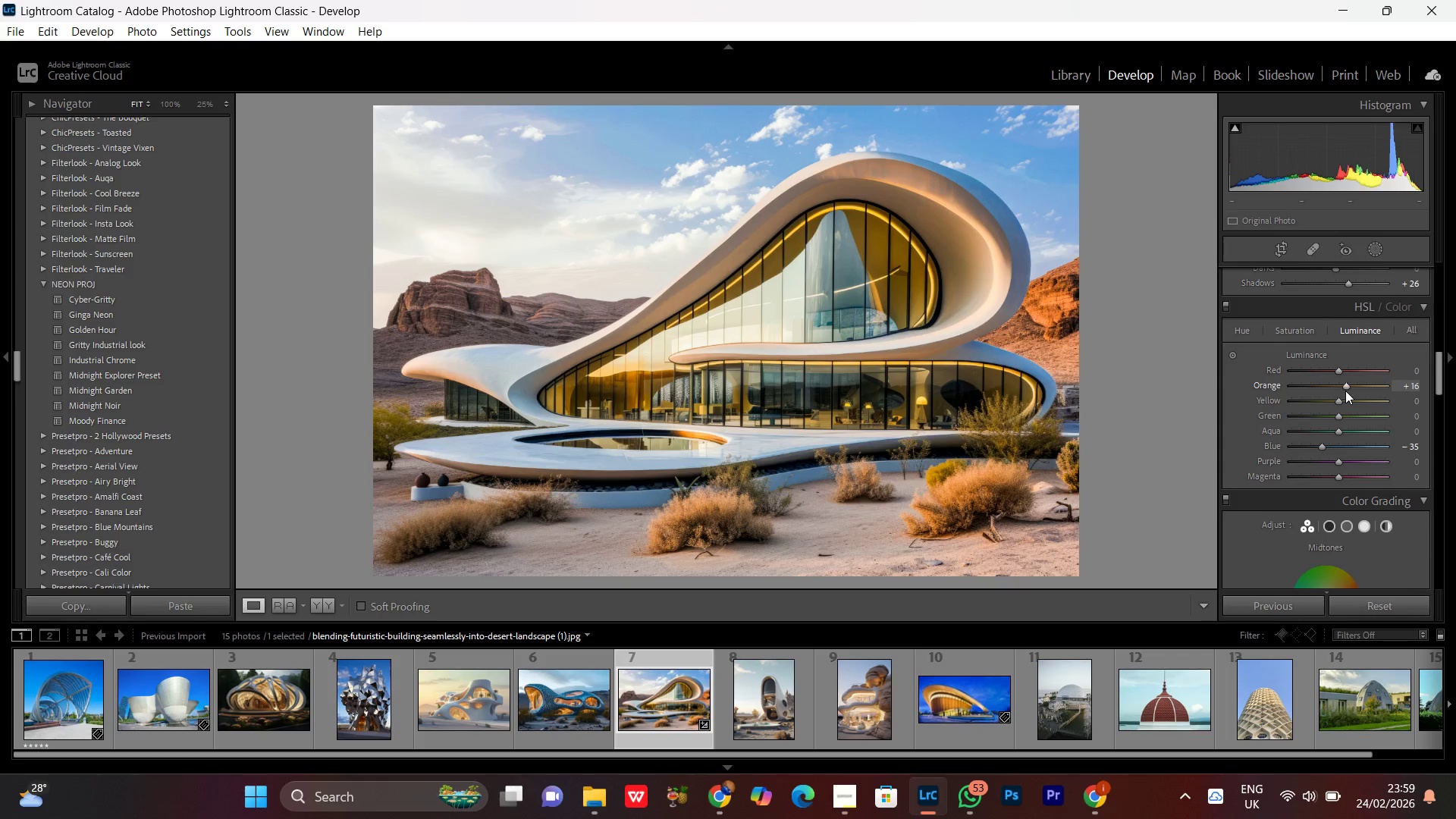 
scroll: coordinate [1345, 391], scroll_direction: up, amount: 1.0
 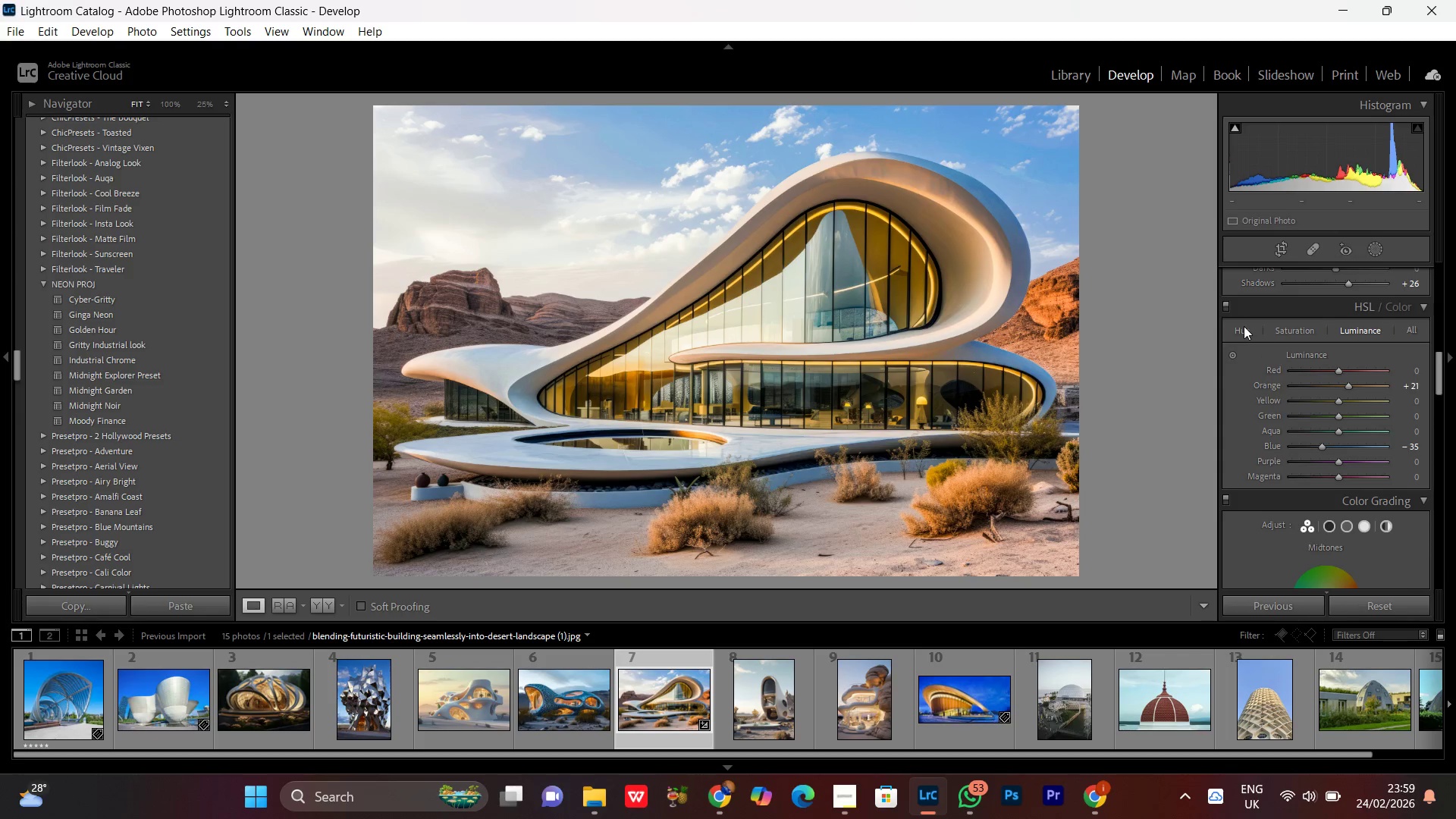 
left_click([1244, 326])
 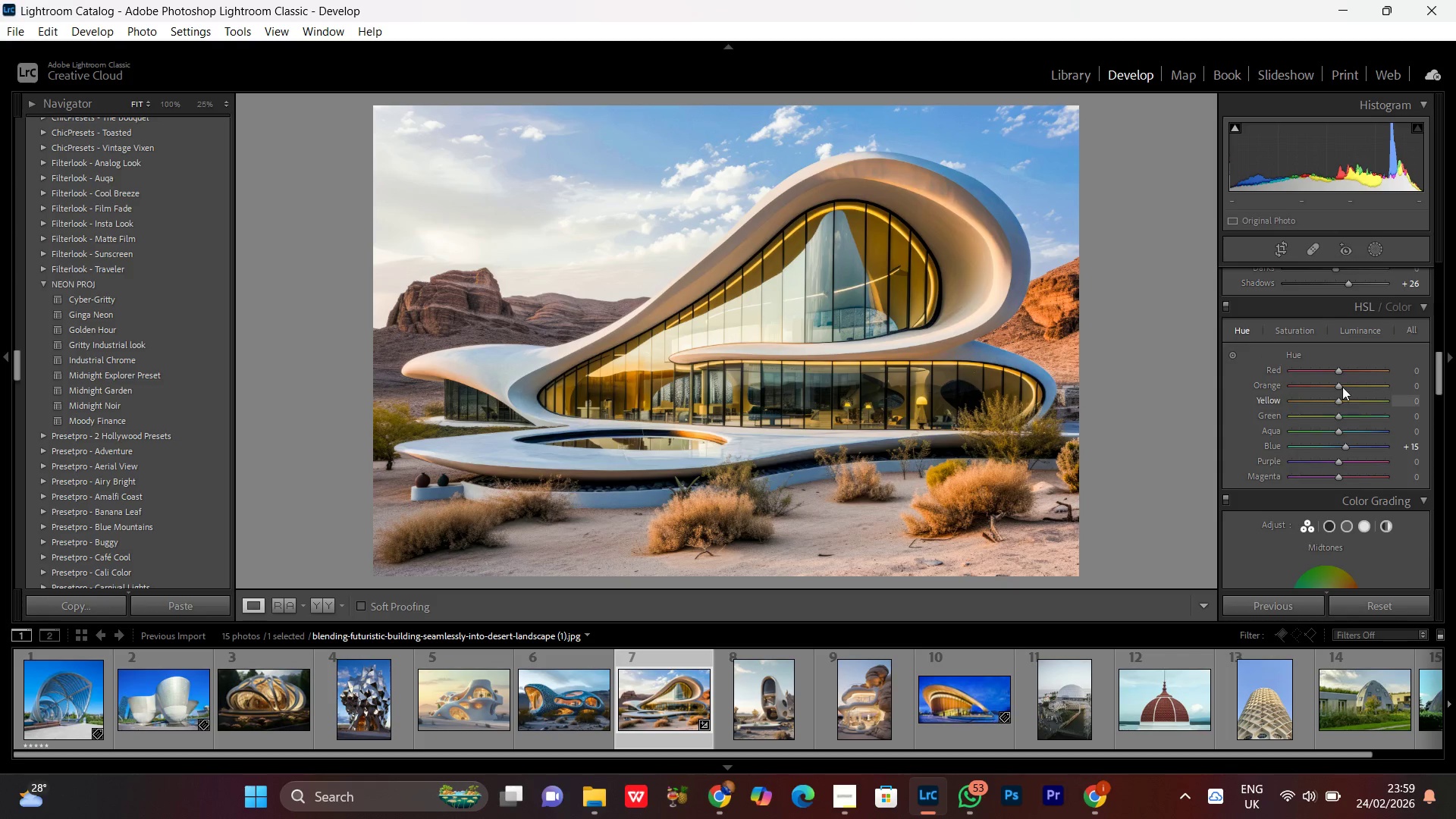 
left_click([1335, 385])
 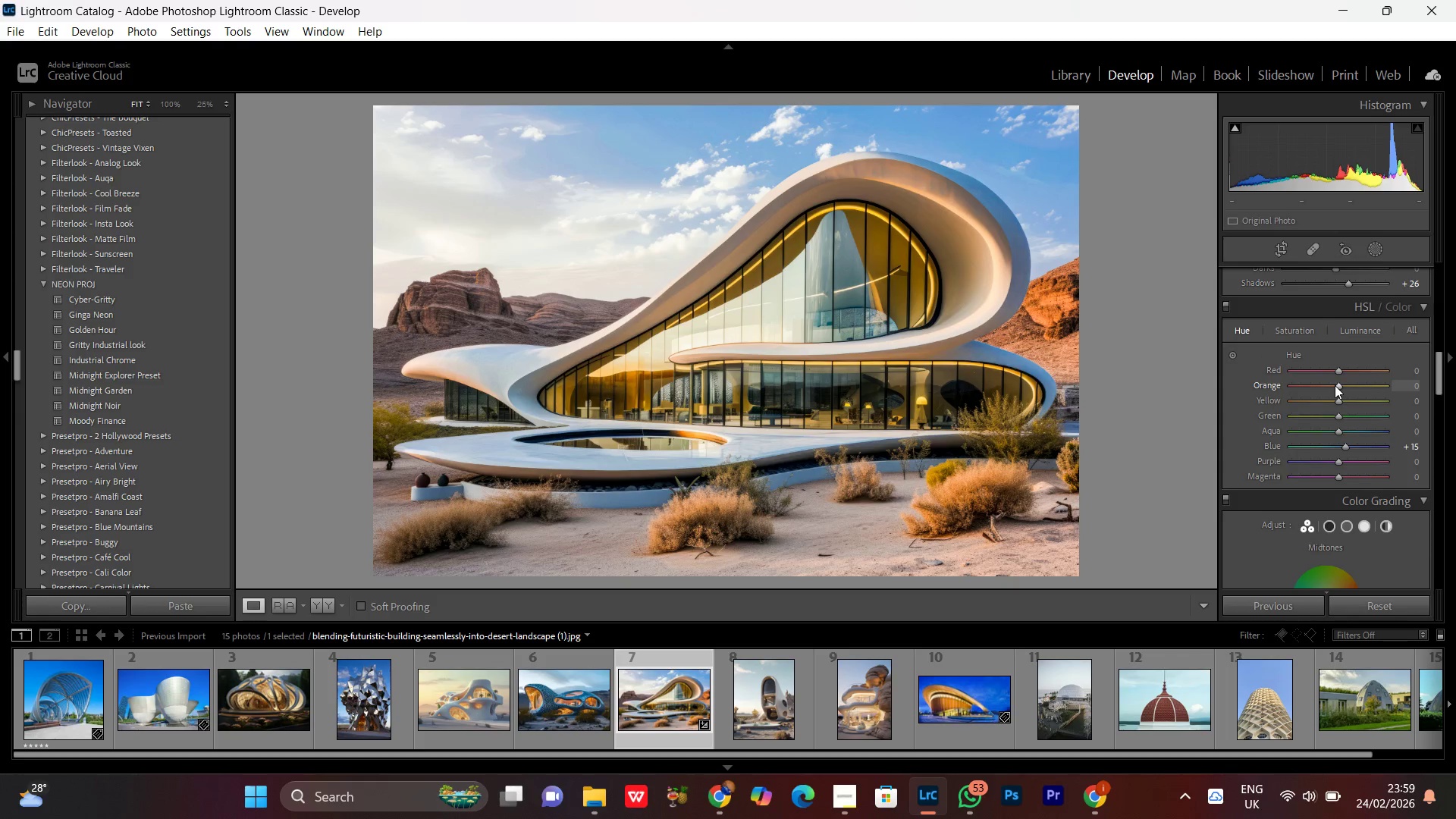 
scroll: coordinate [1335, 385], scroll_direction: down, amount: 1.0
 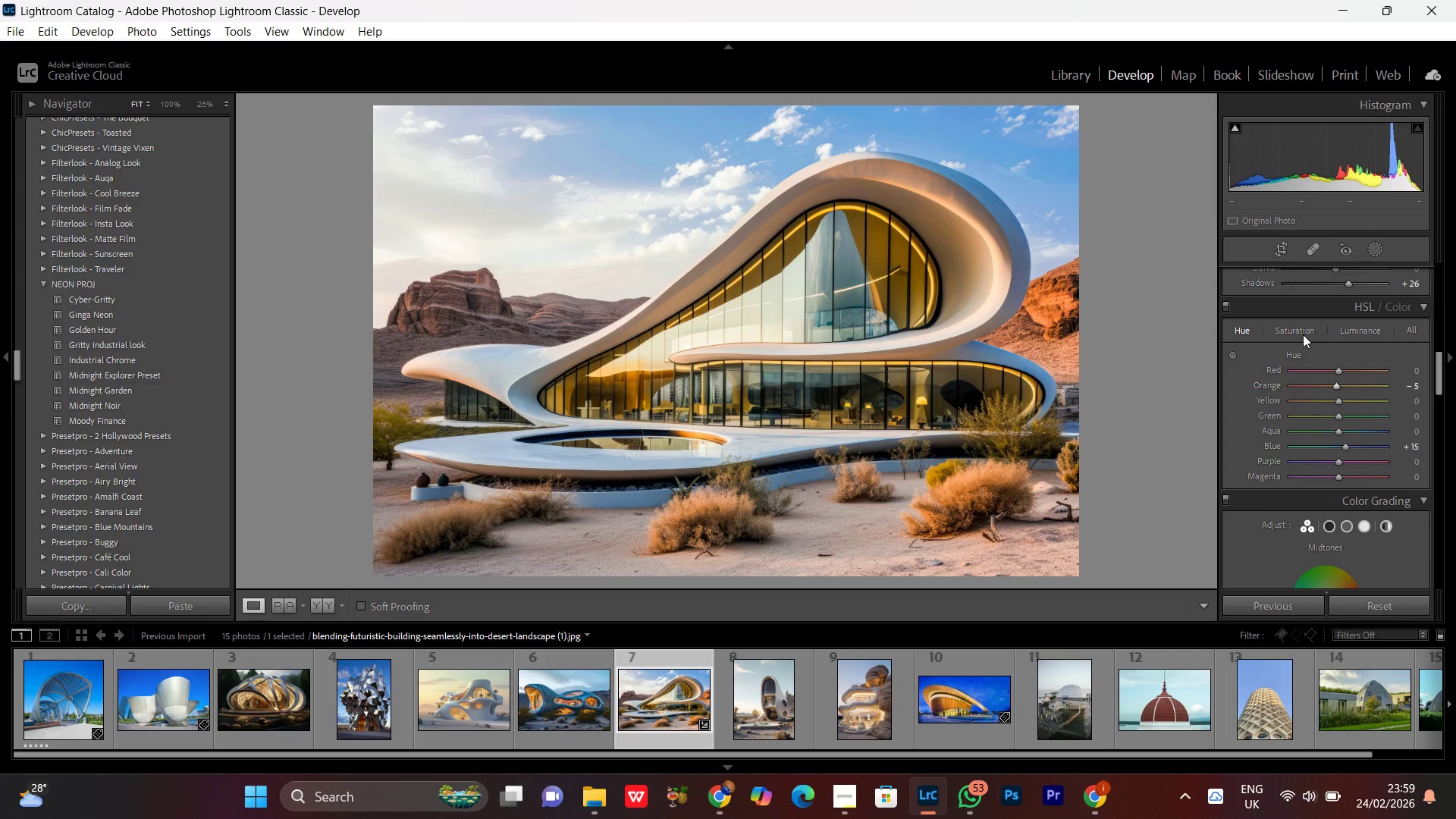 
left_click([1304, 329])
 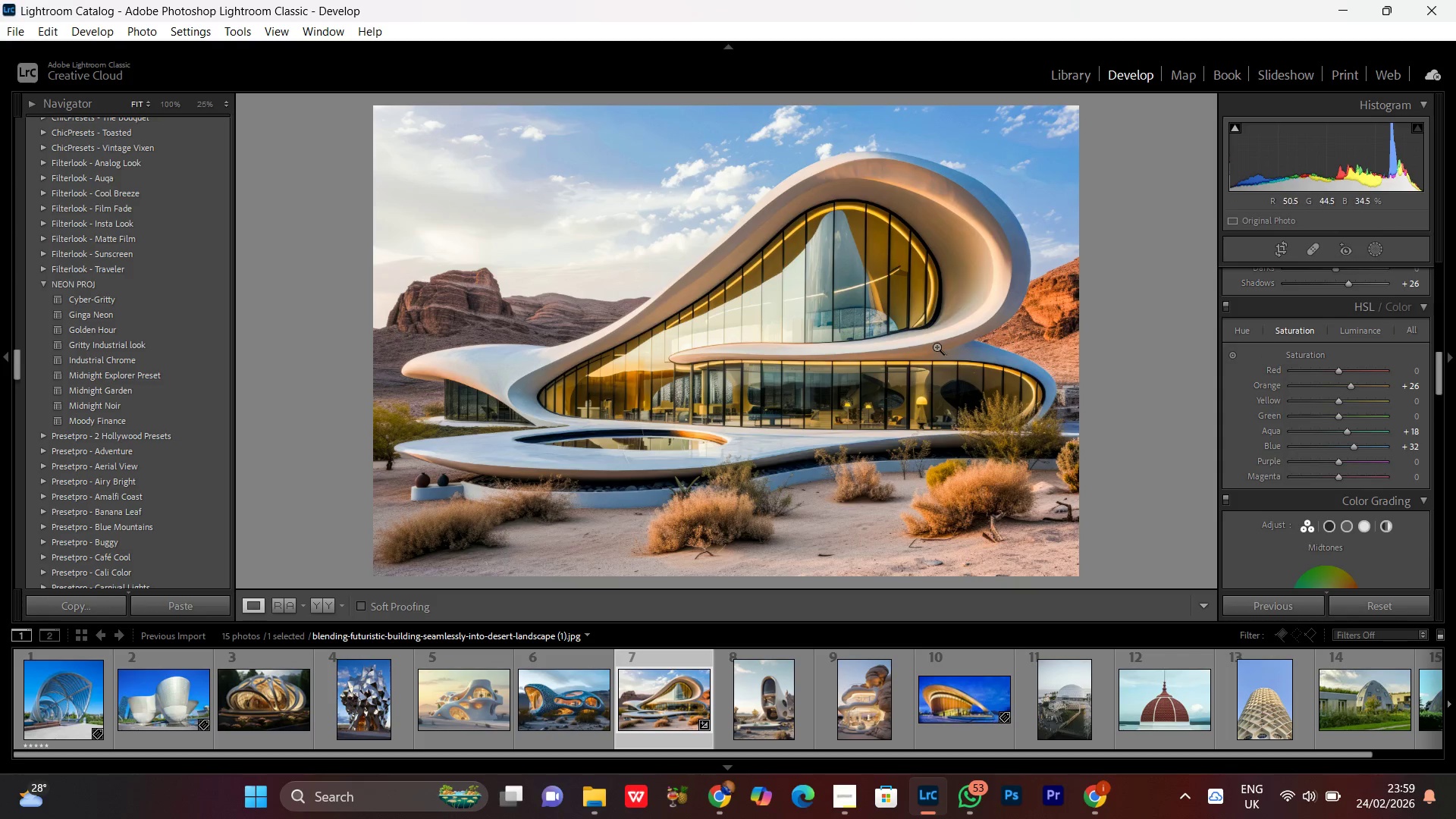 
double_click([937, 347])
 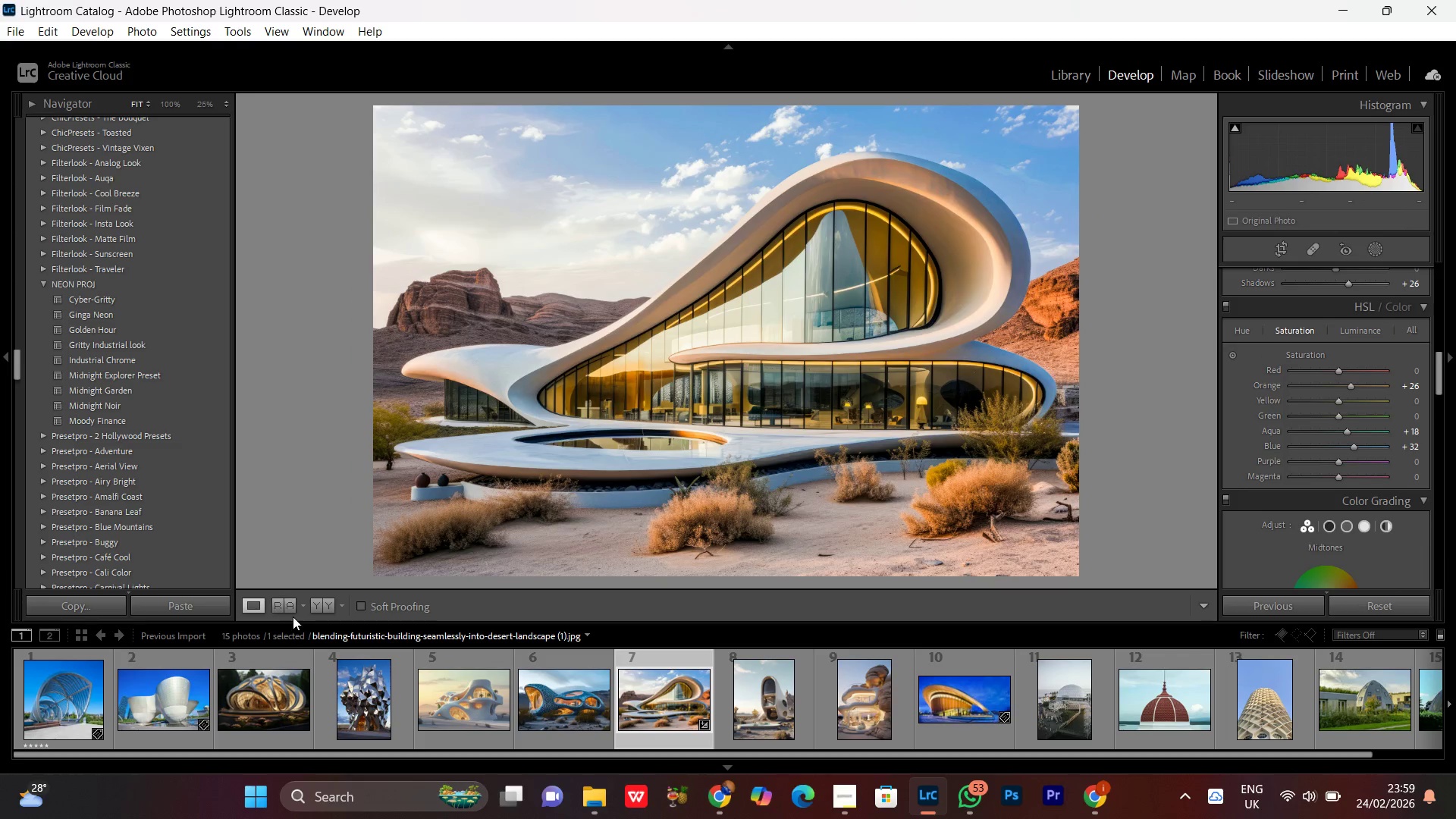 
left_click([321, 605])
 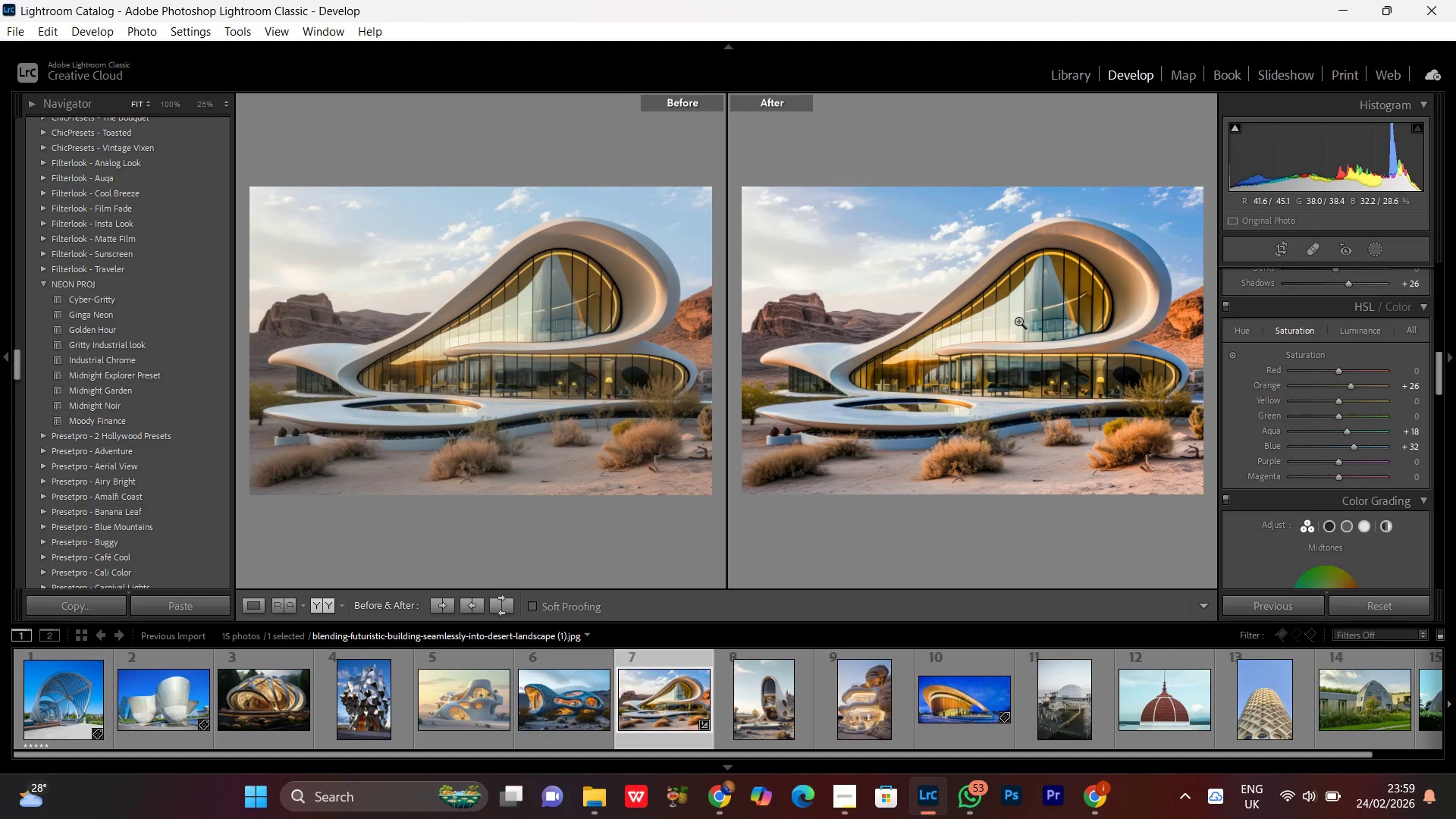 
double_click([1018, 321])
 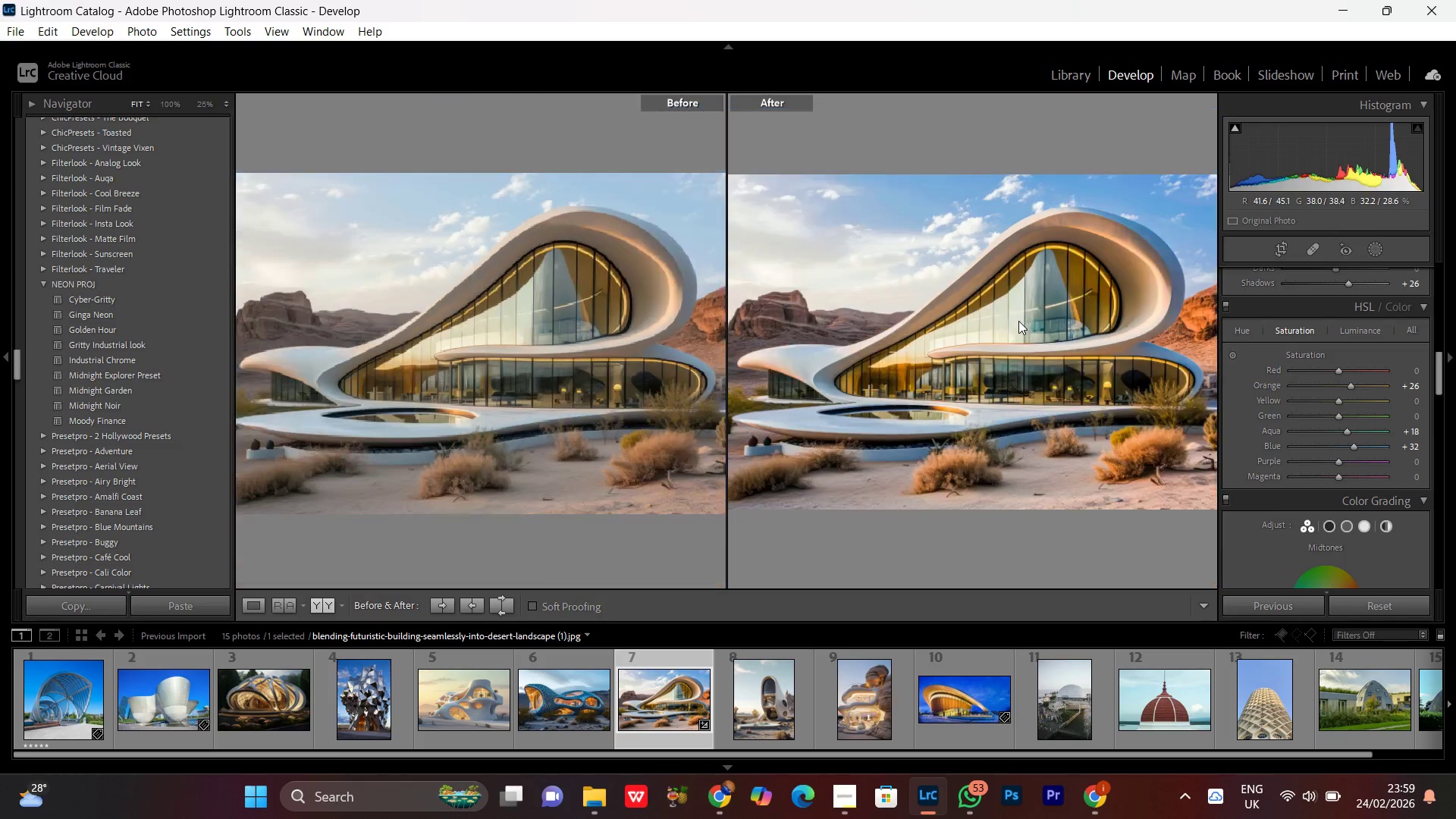 
triple_click([1018, 321])
 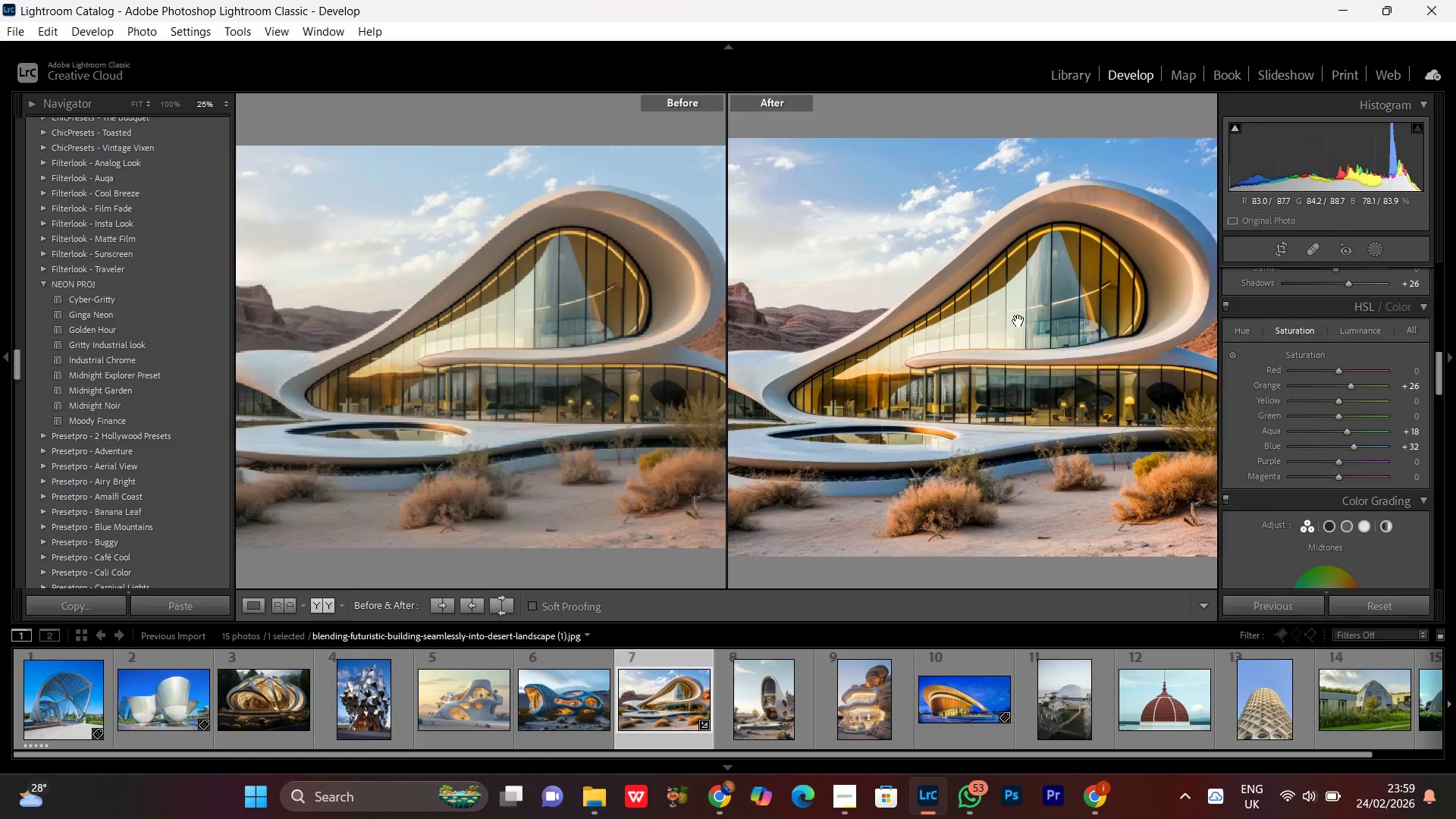 
triple_click([1018, 321])
 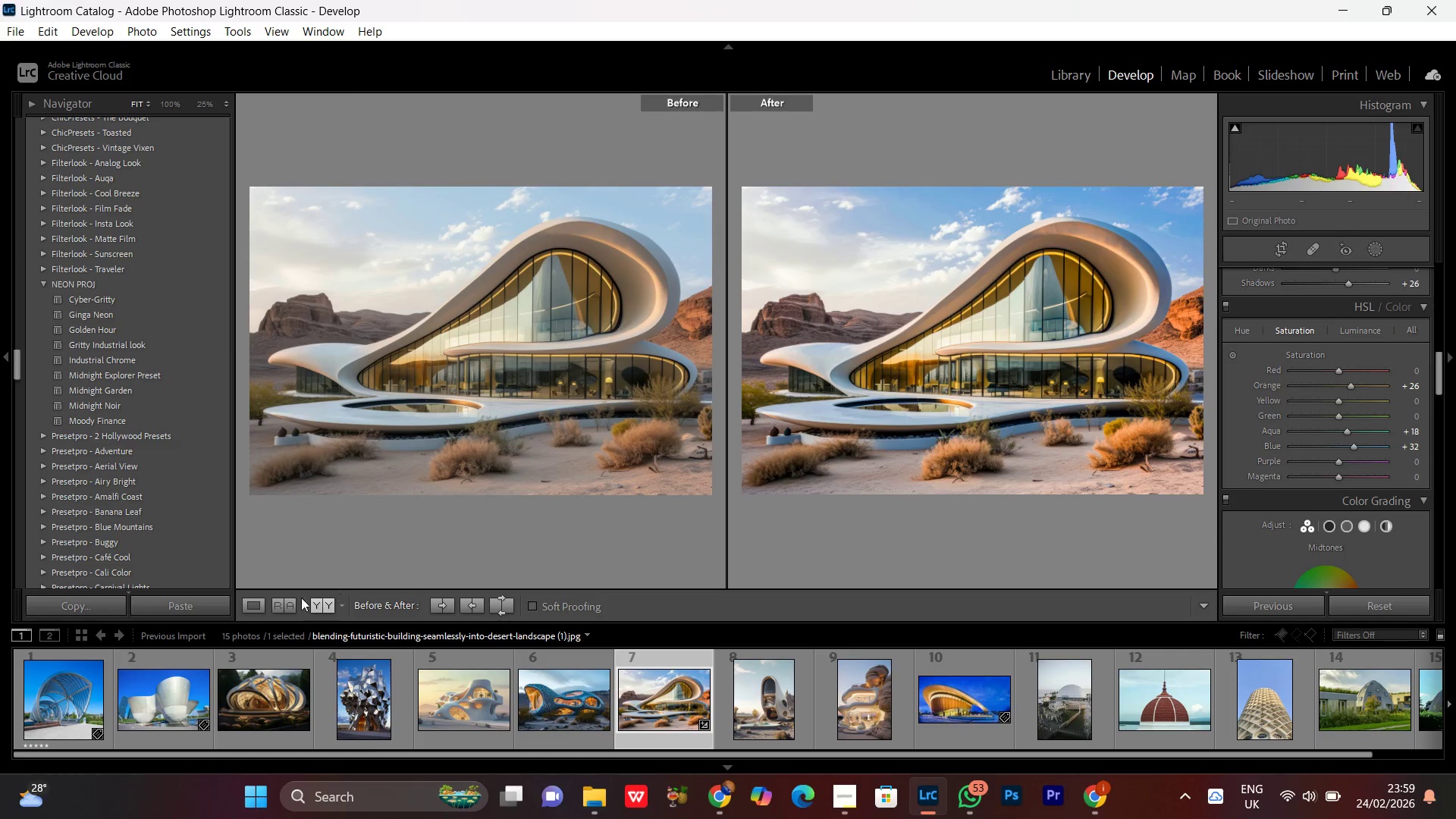 
left_click([252, 607])
 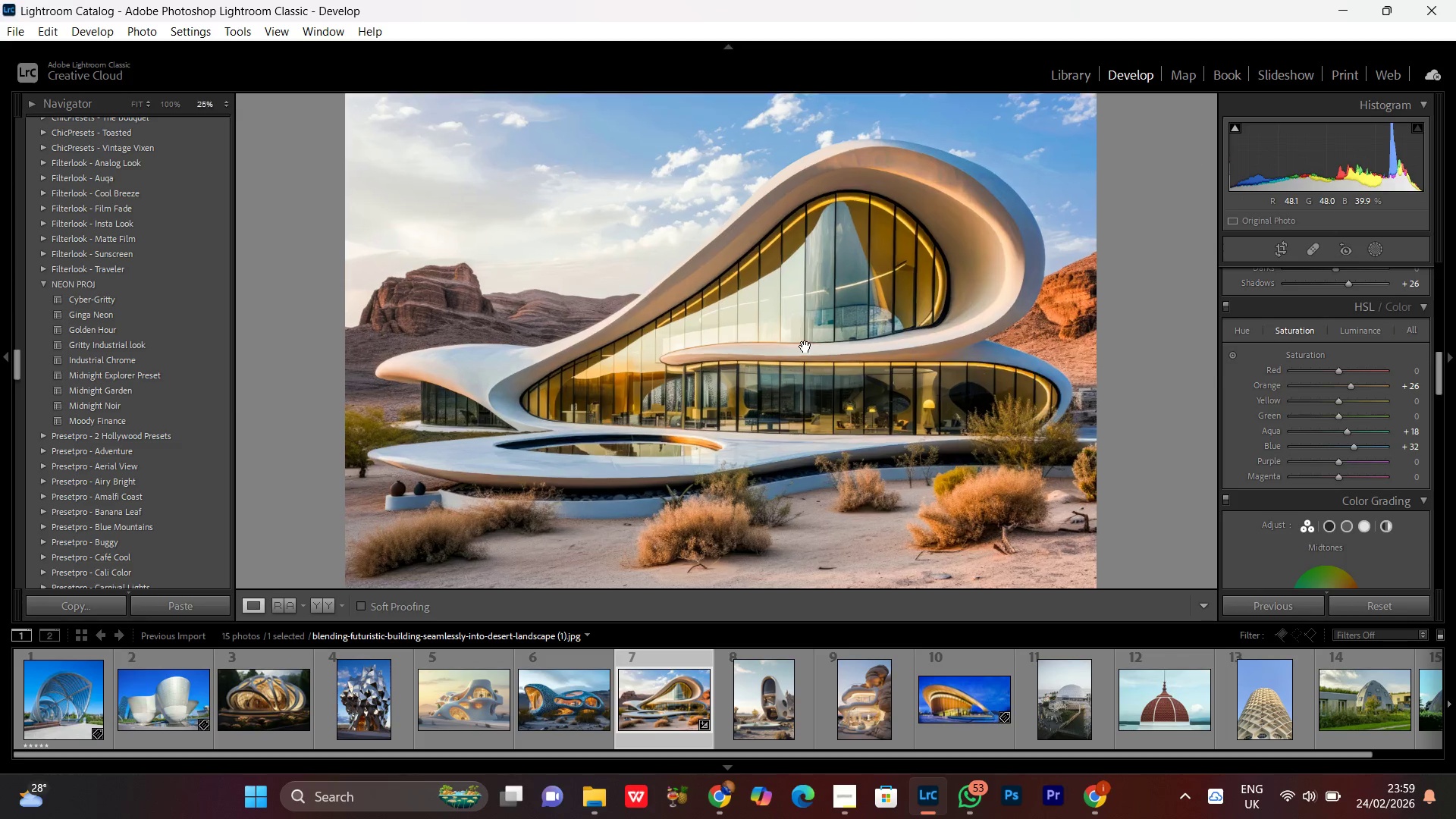 
double_click([805, 347])
 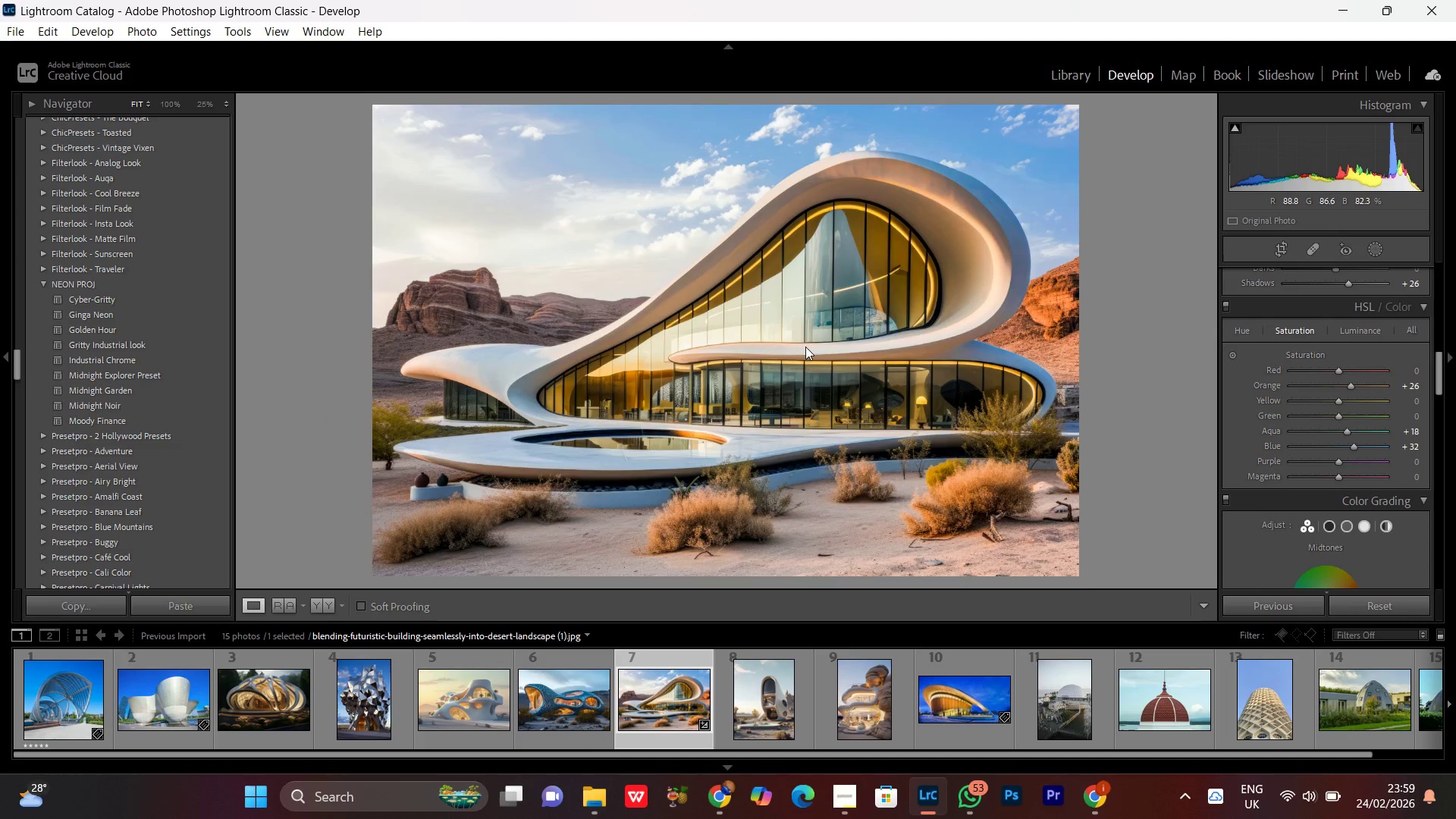 
left_click_drag(start_coordinate=[805, 347], to_coordinate=[801, 347])
 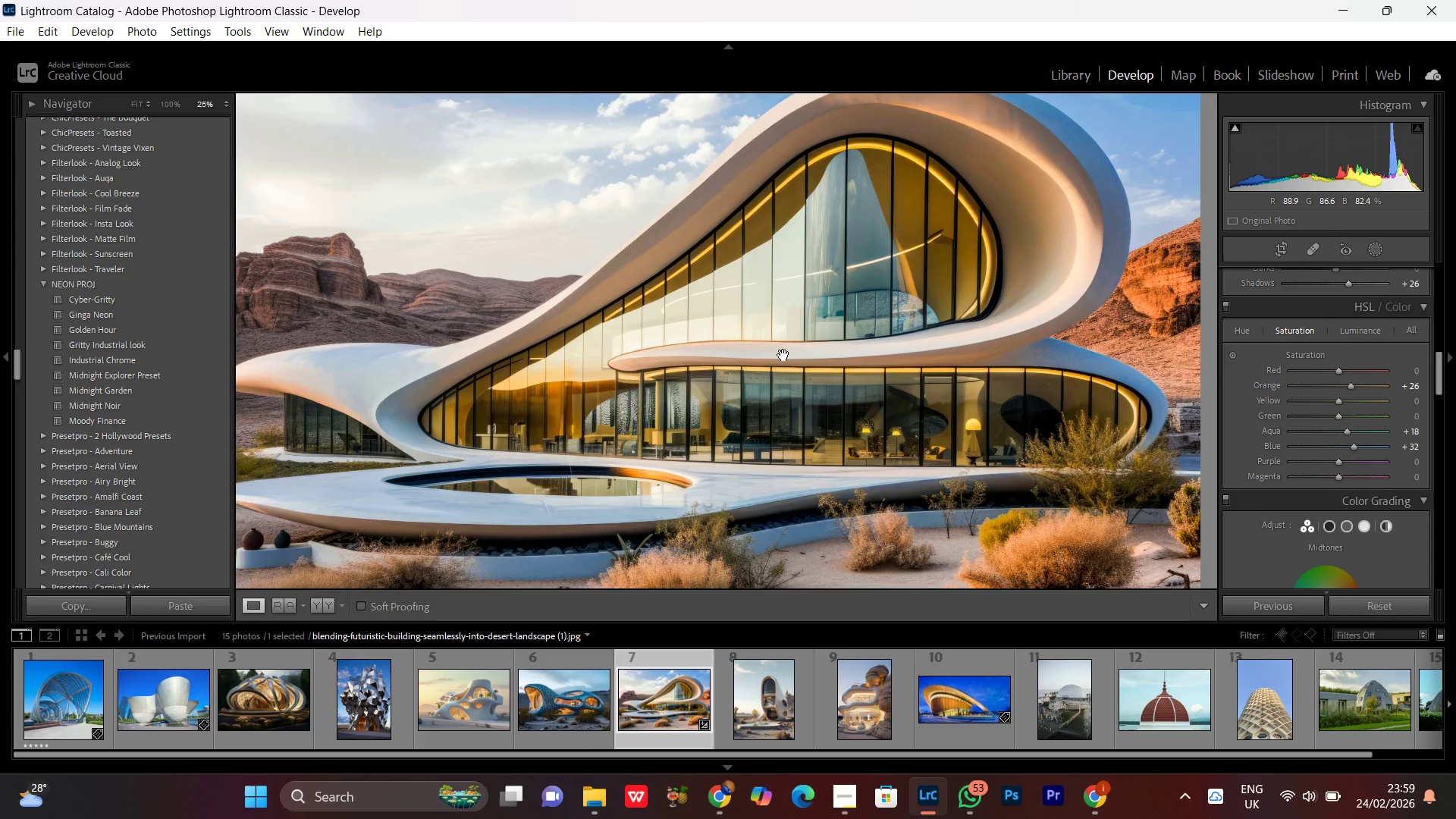 
triple_click([783, 355])
 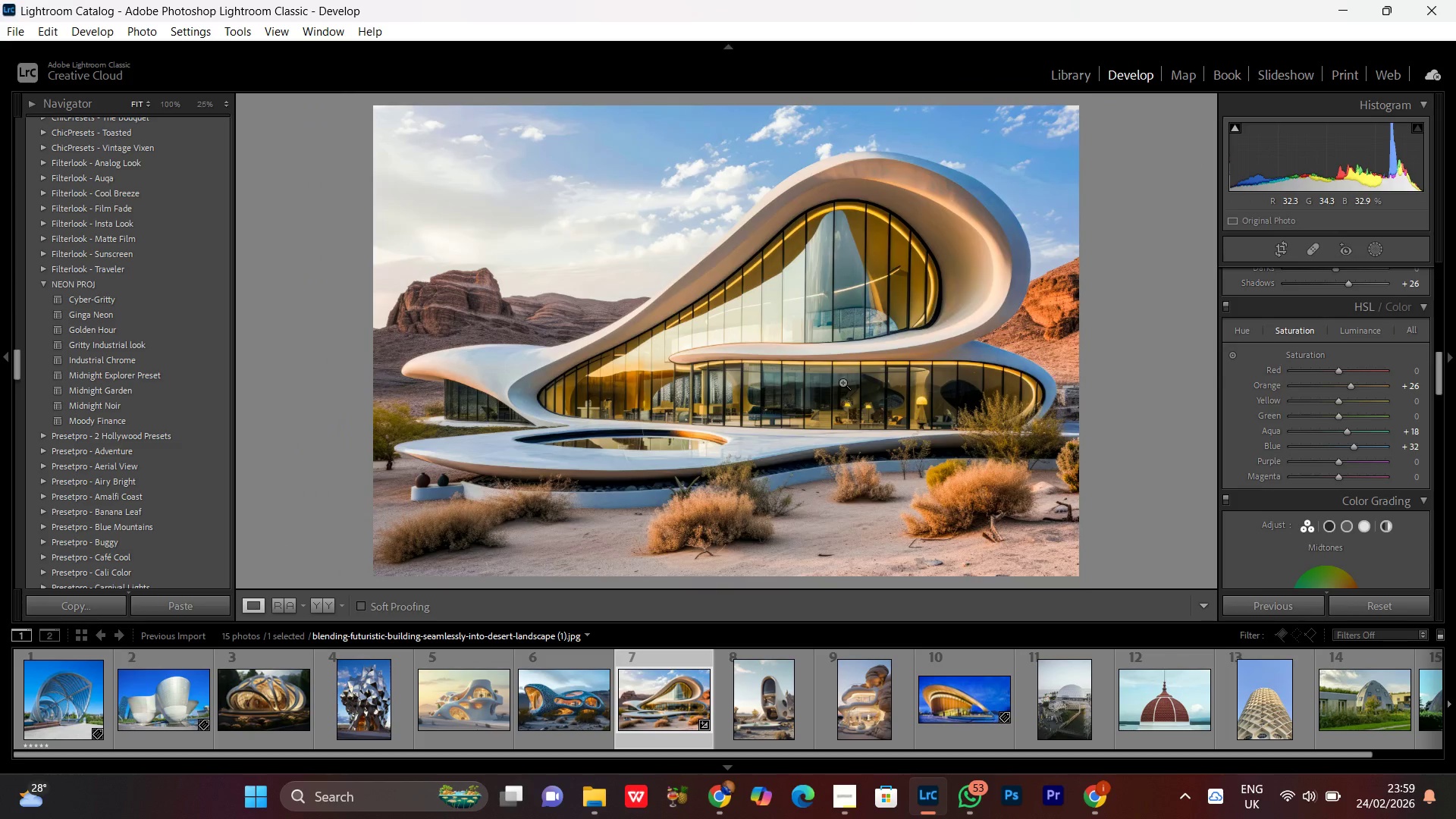 
double_click([843, 382])
 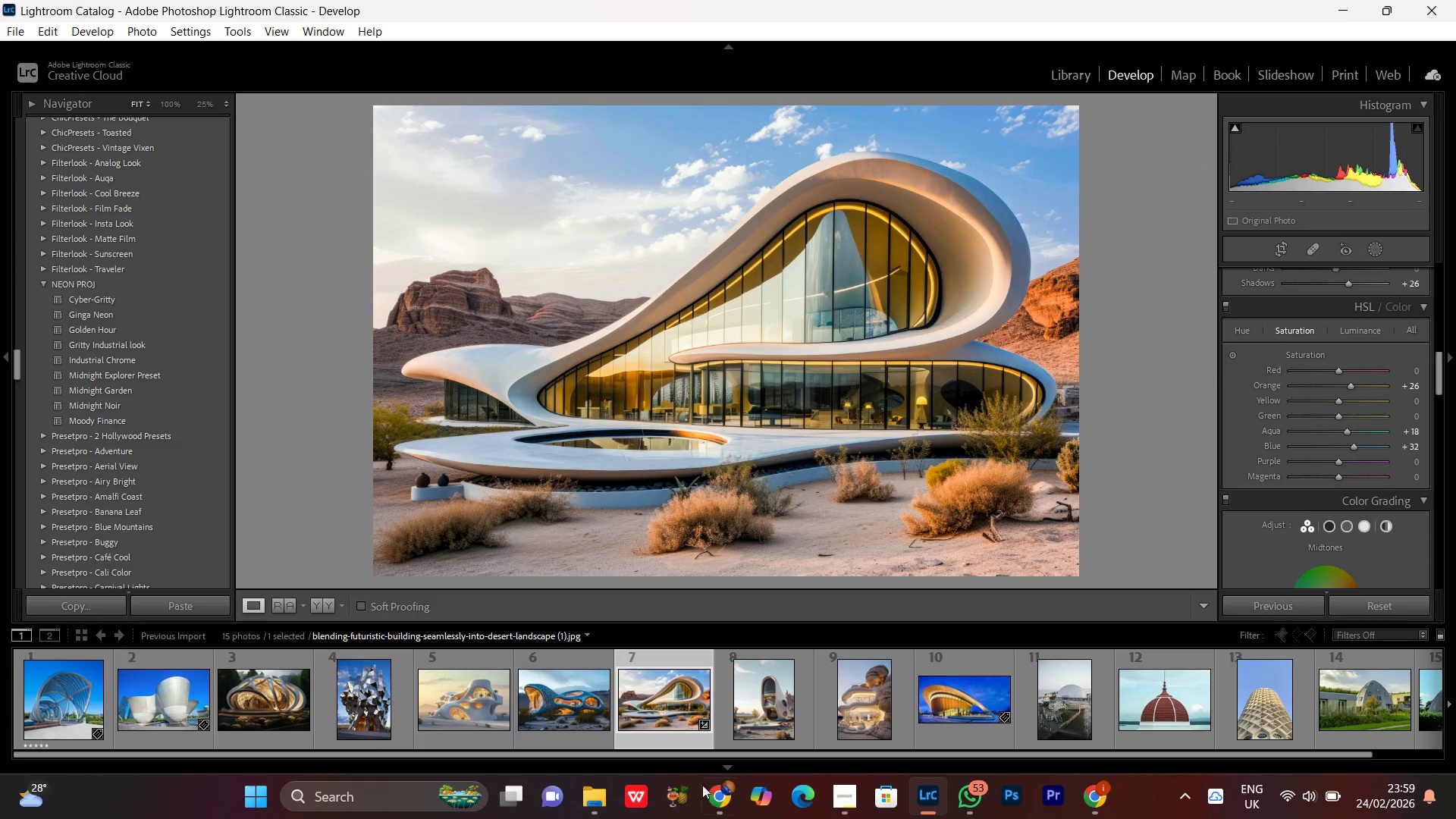 
left_click([712, 810])
 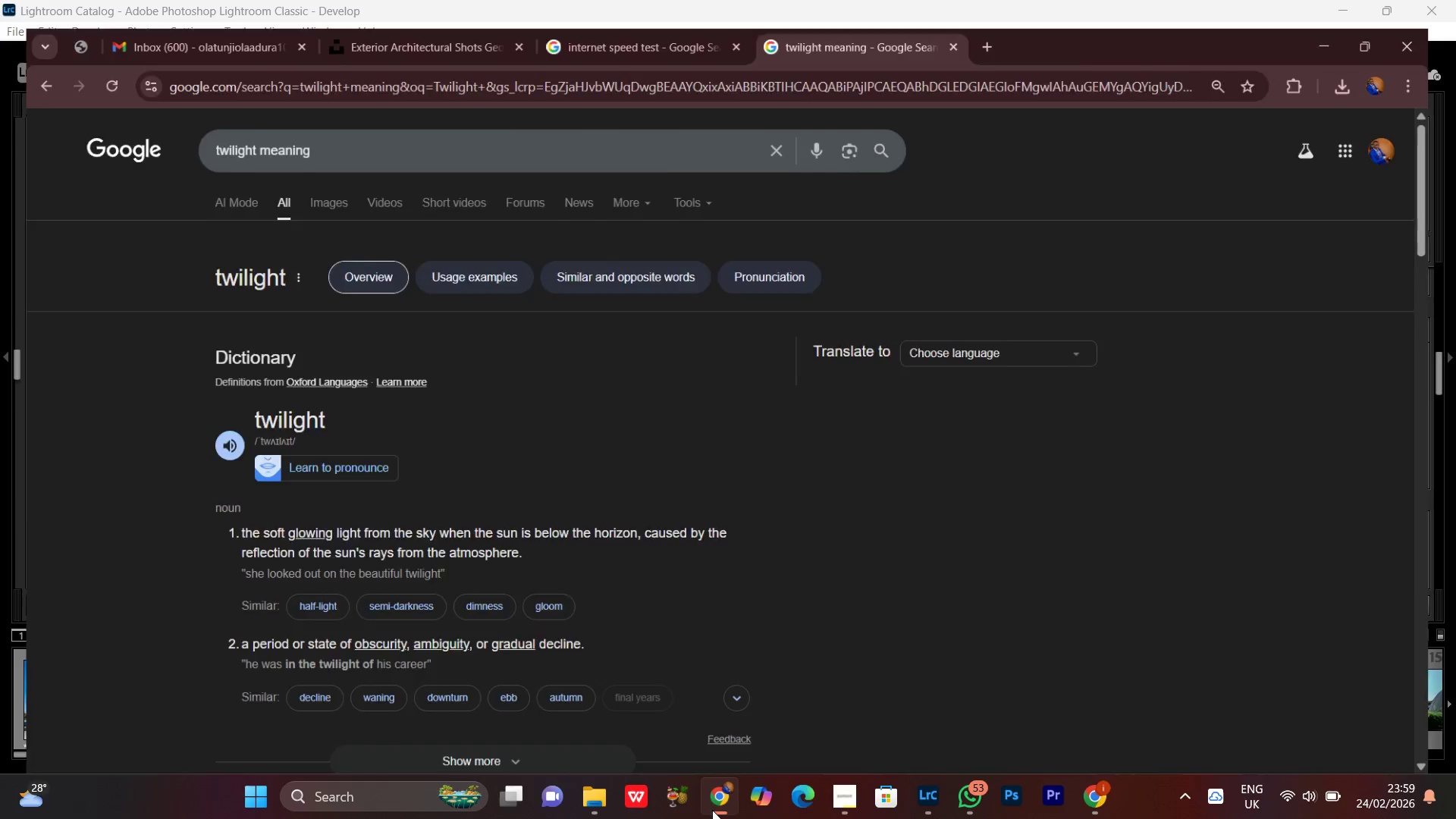 
double_click([712, 810])
 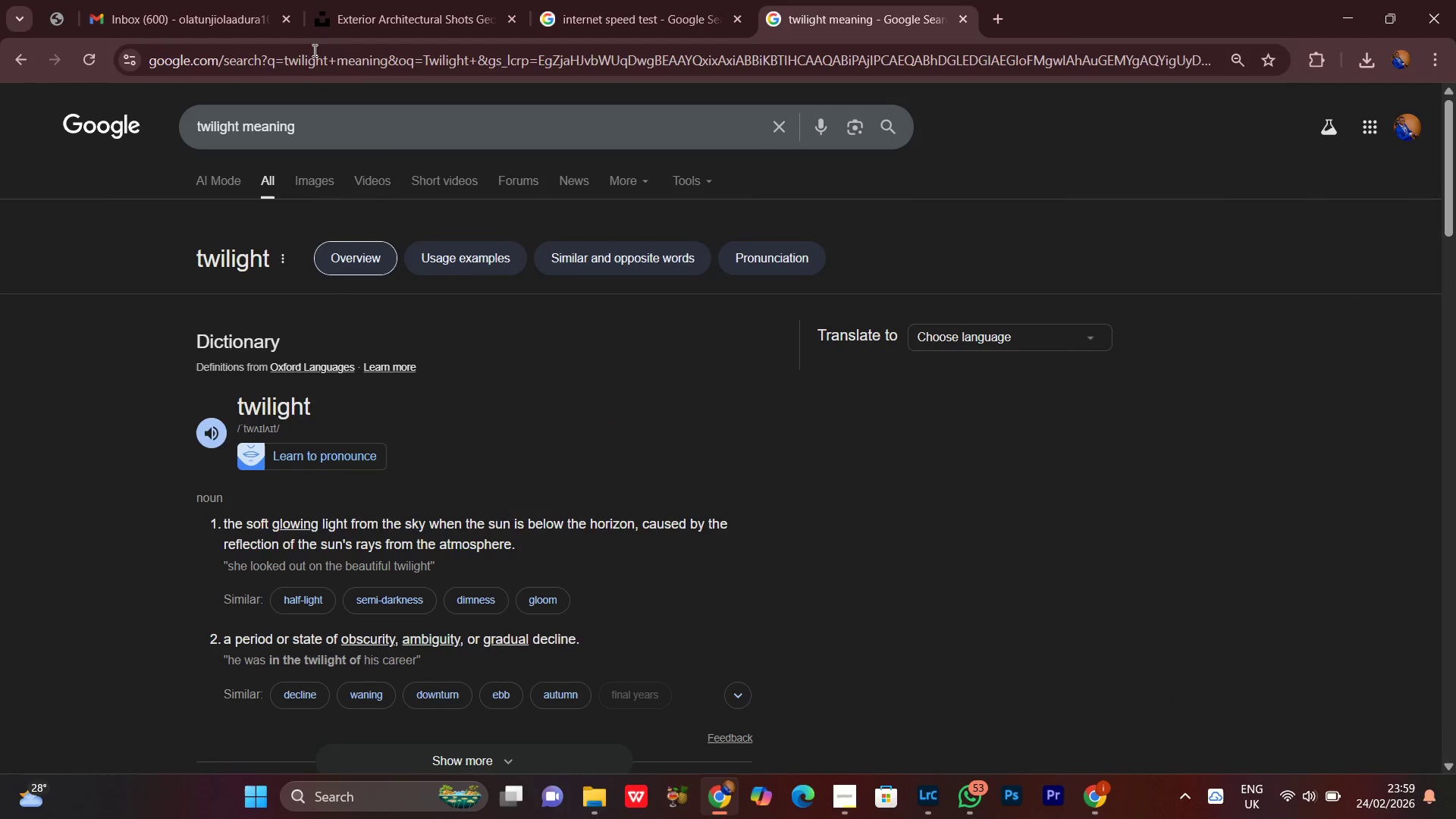 
left_click([193, 0])
 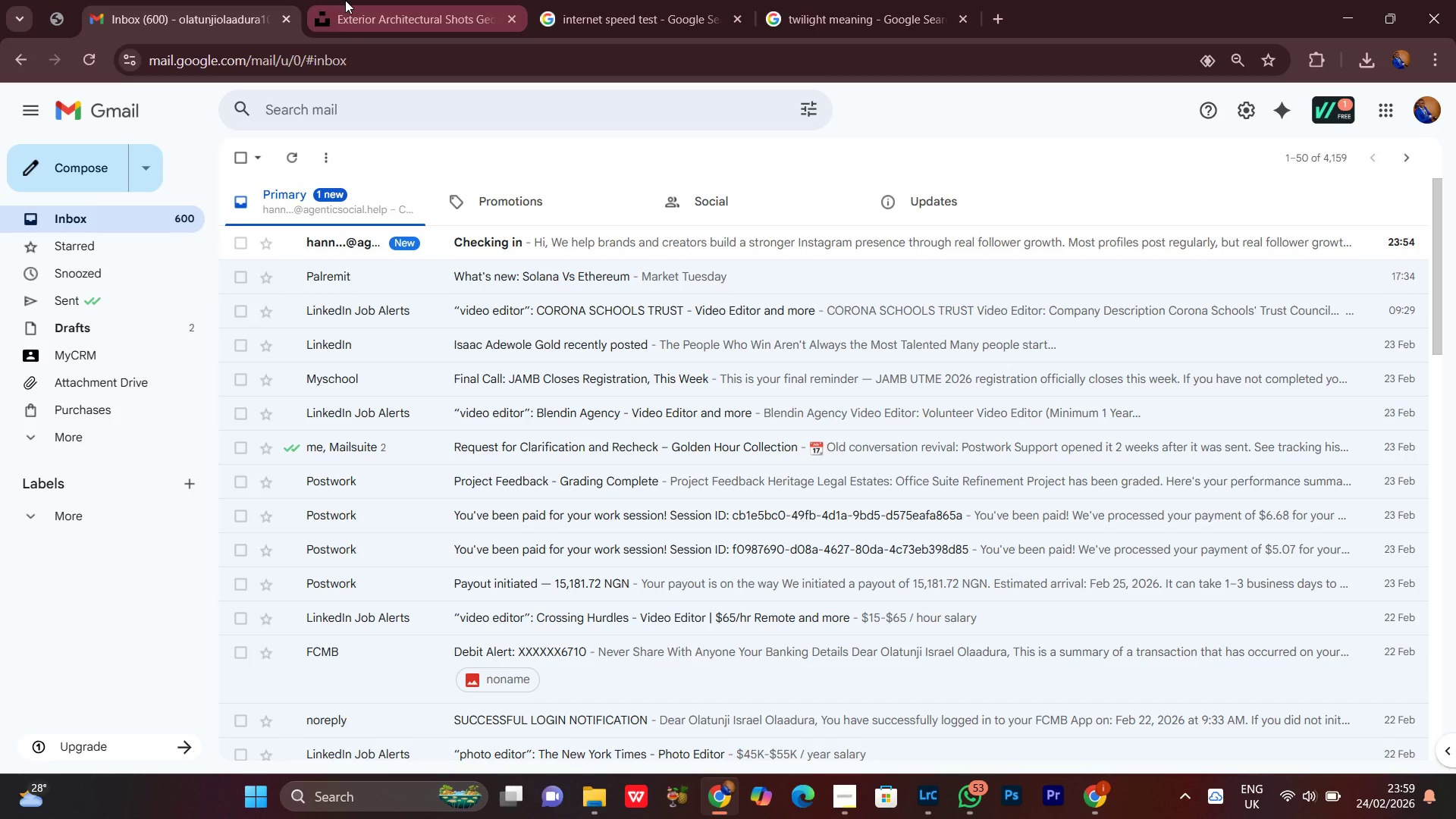 
left_click([345, 0])
 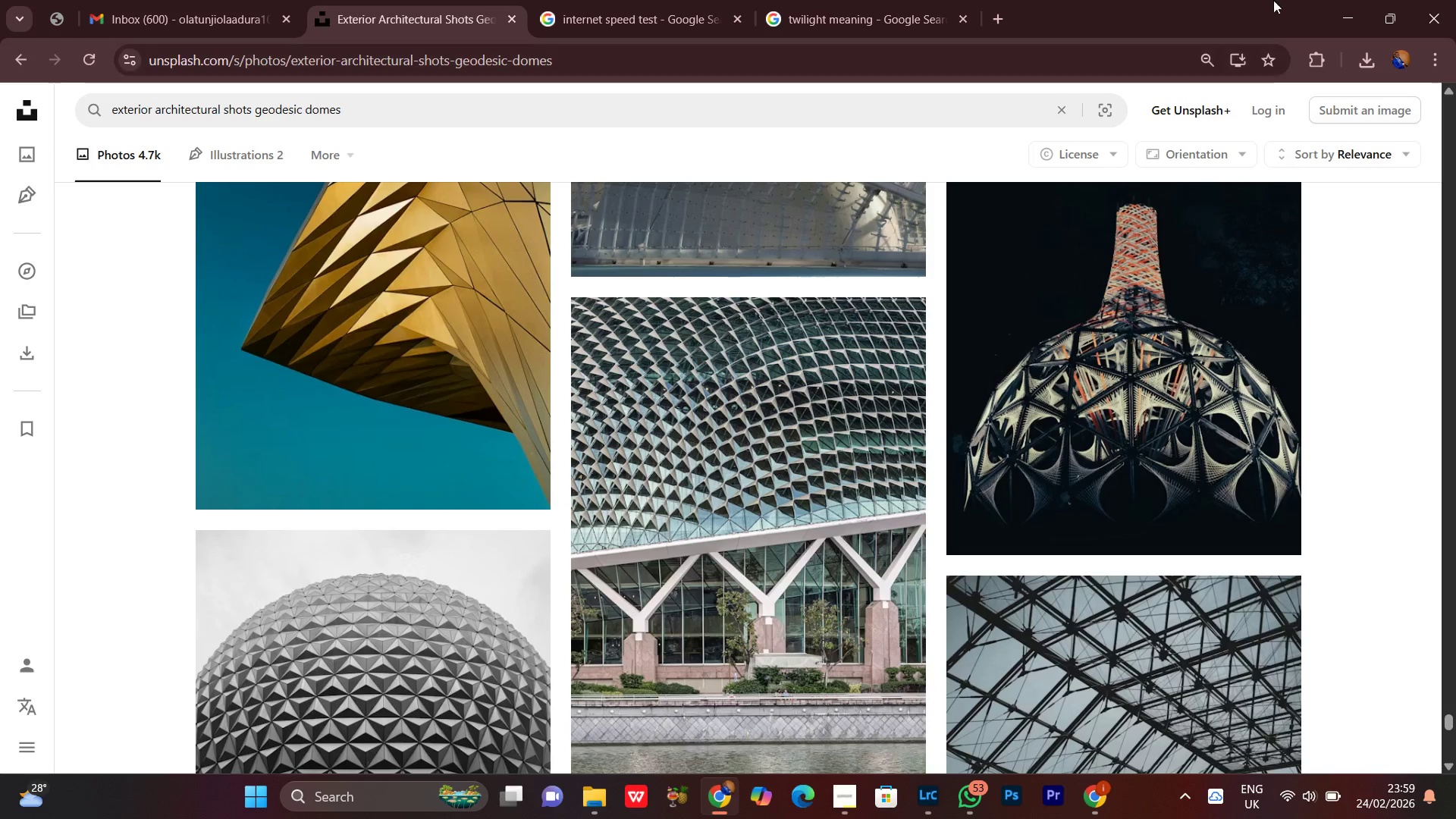 
left_click([1362, 16])
 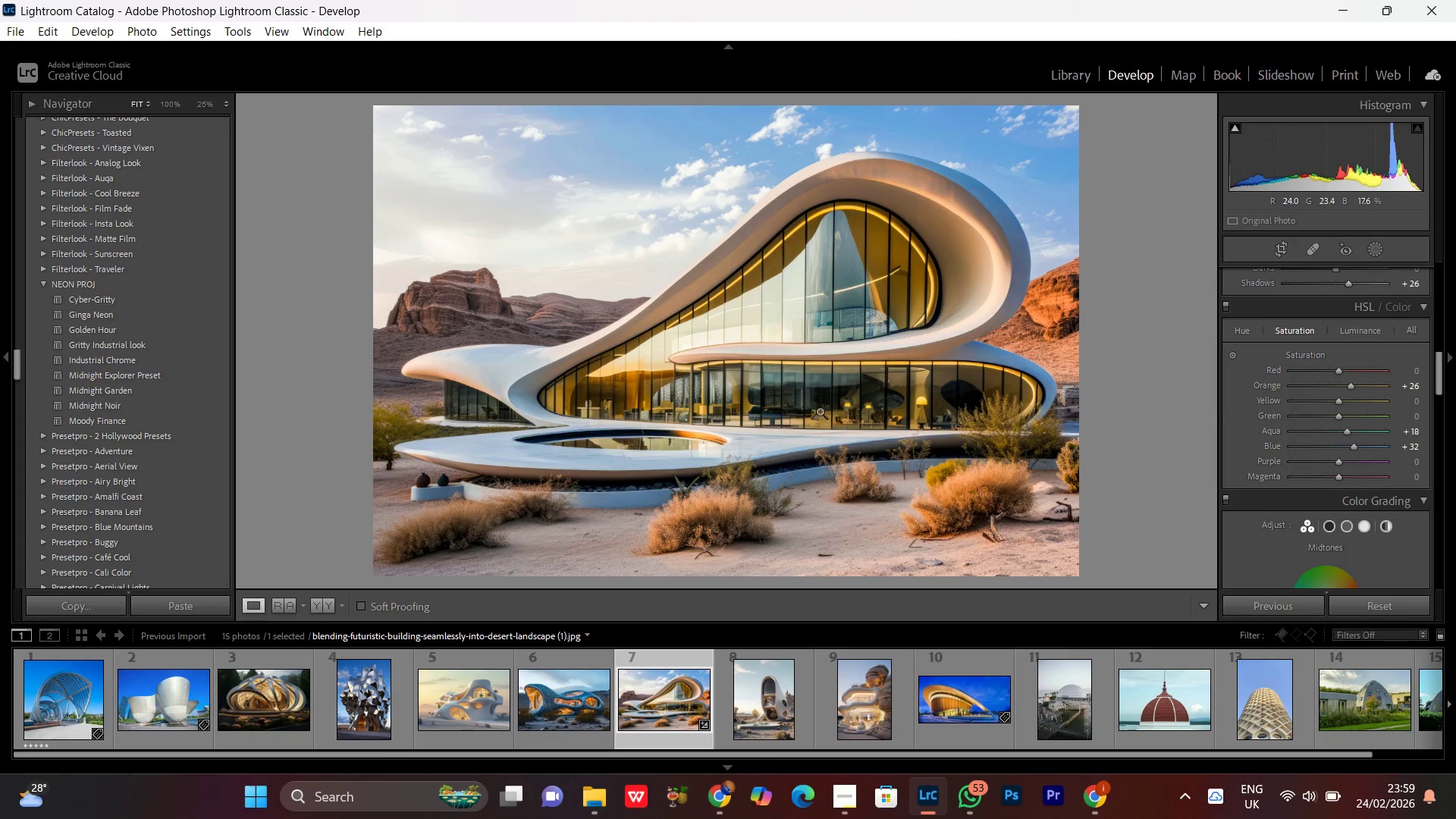 
left_click([838, 328])
 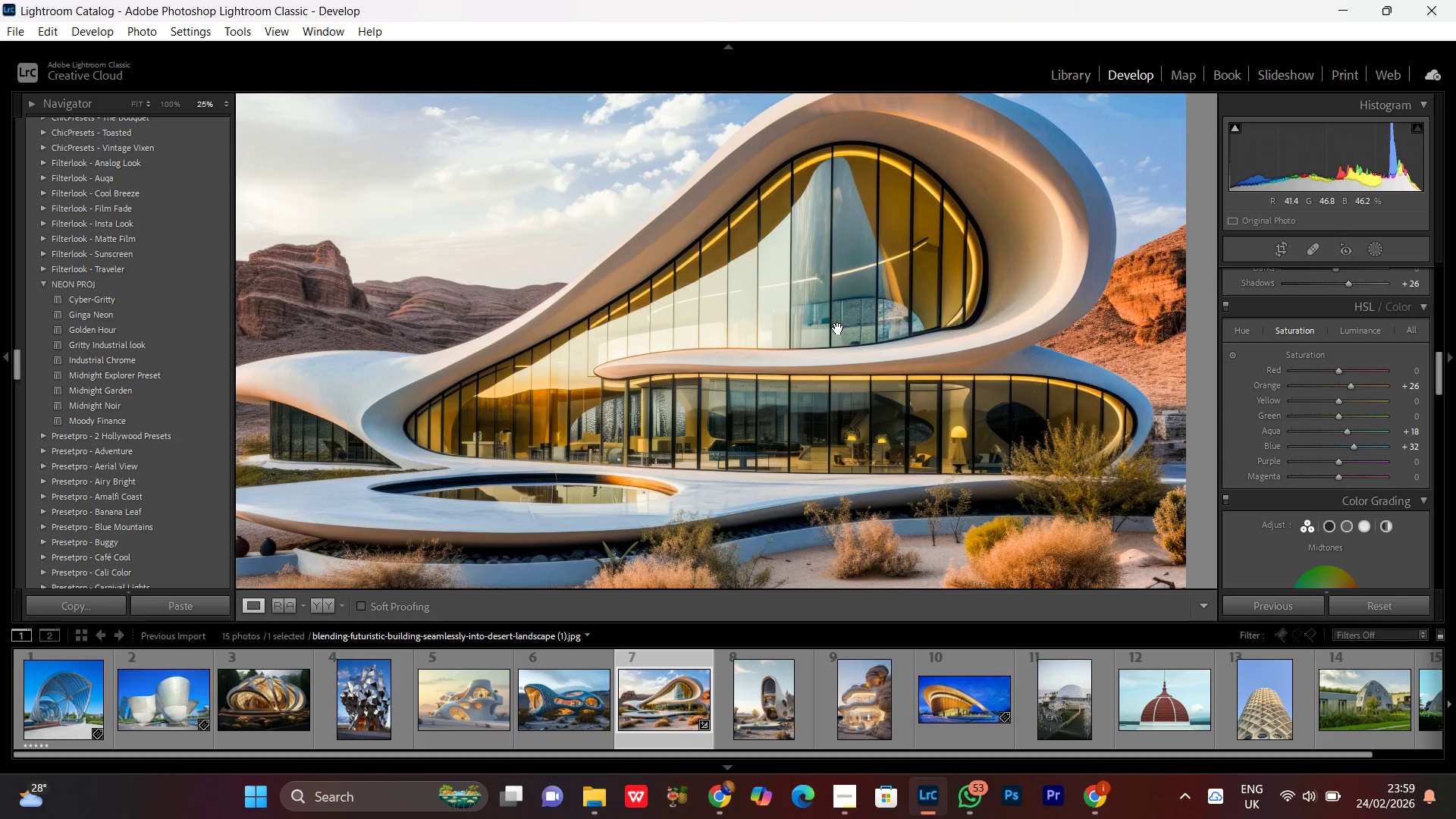 
left_click([838, 328])
 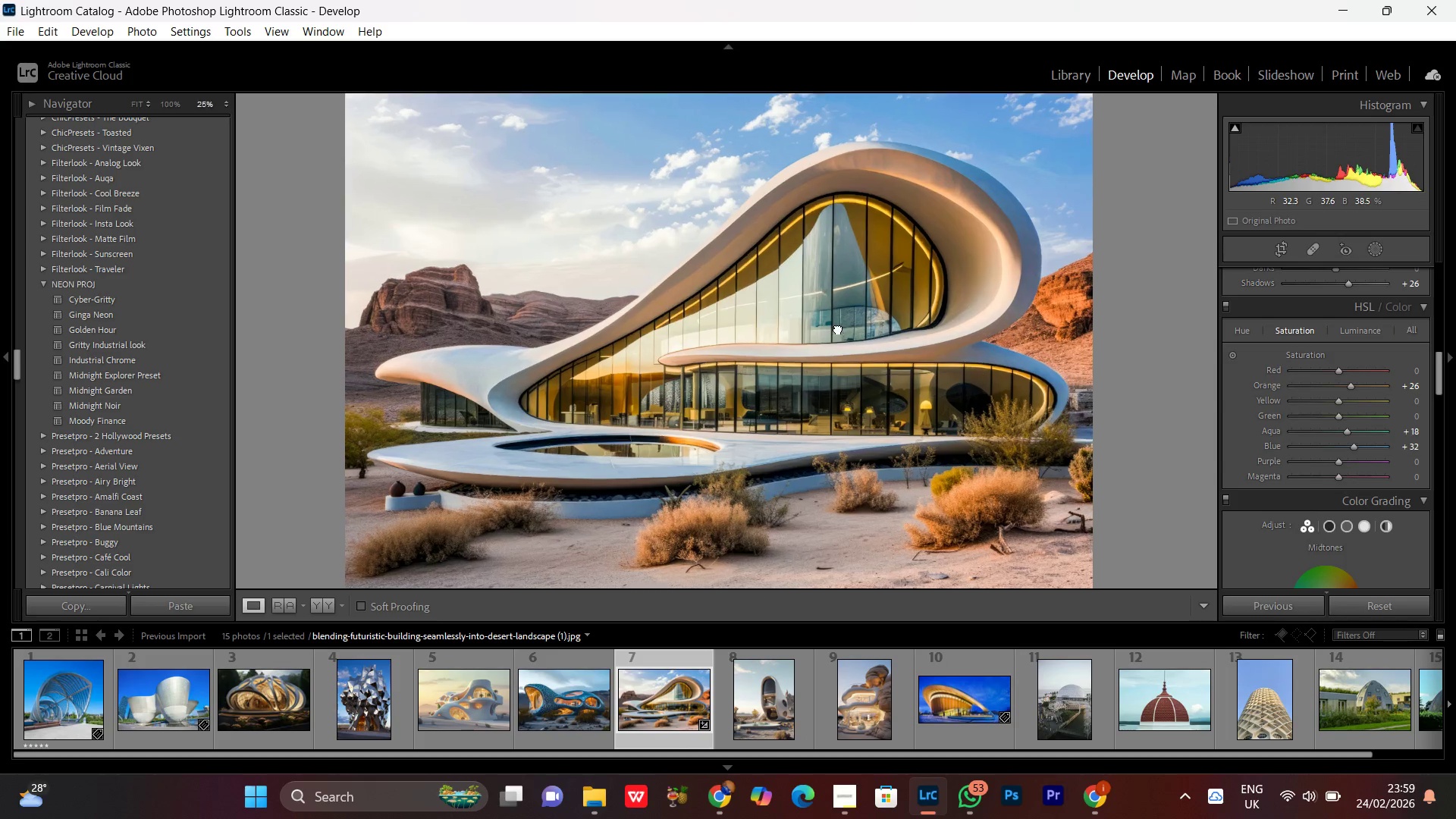 
double_click([838, 328])
 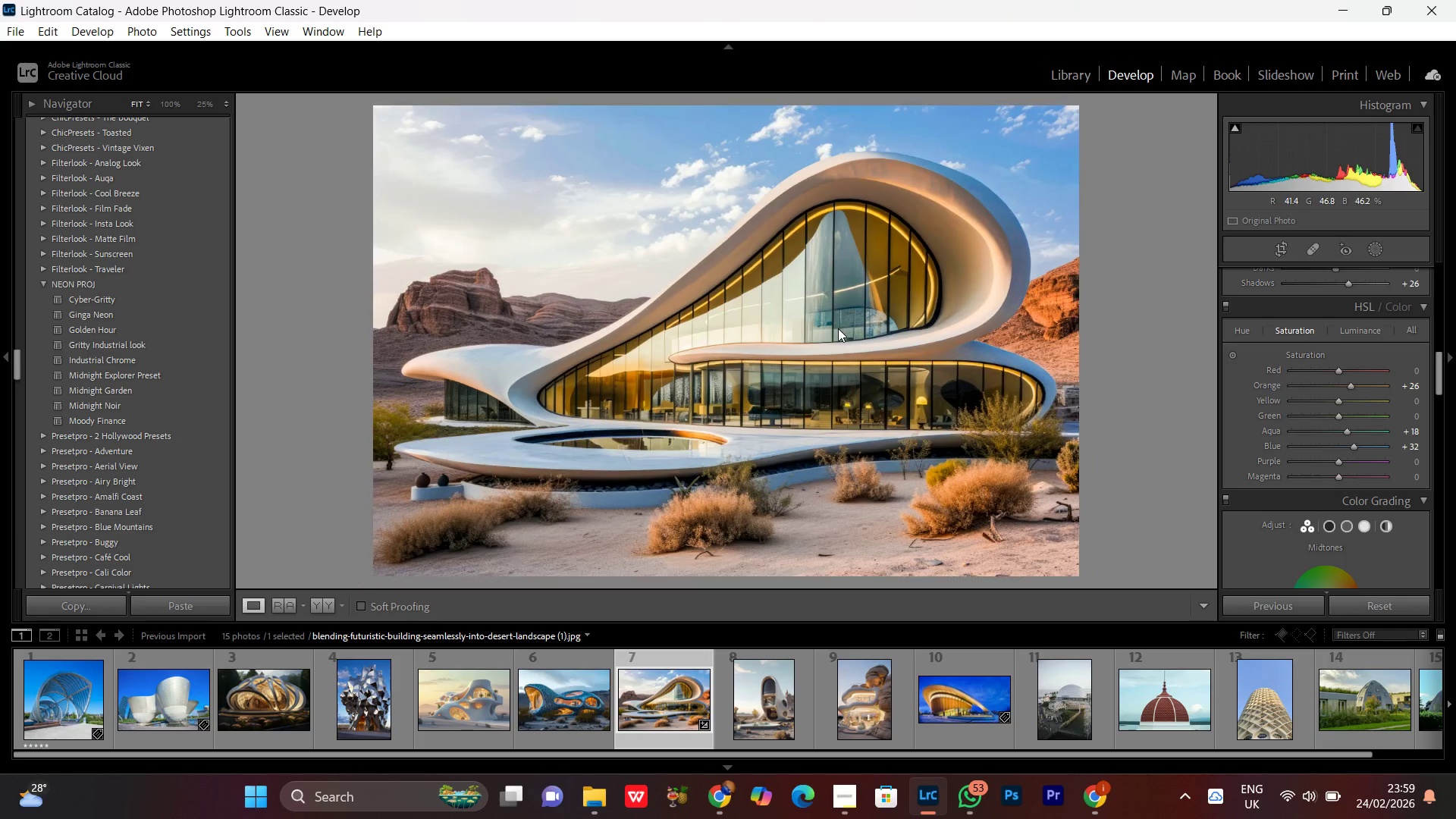 
triple_click([838, 328])
 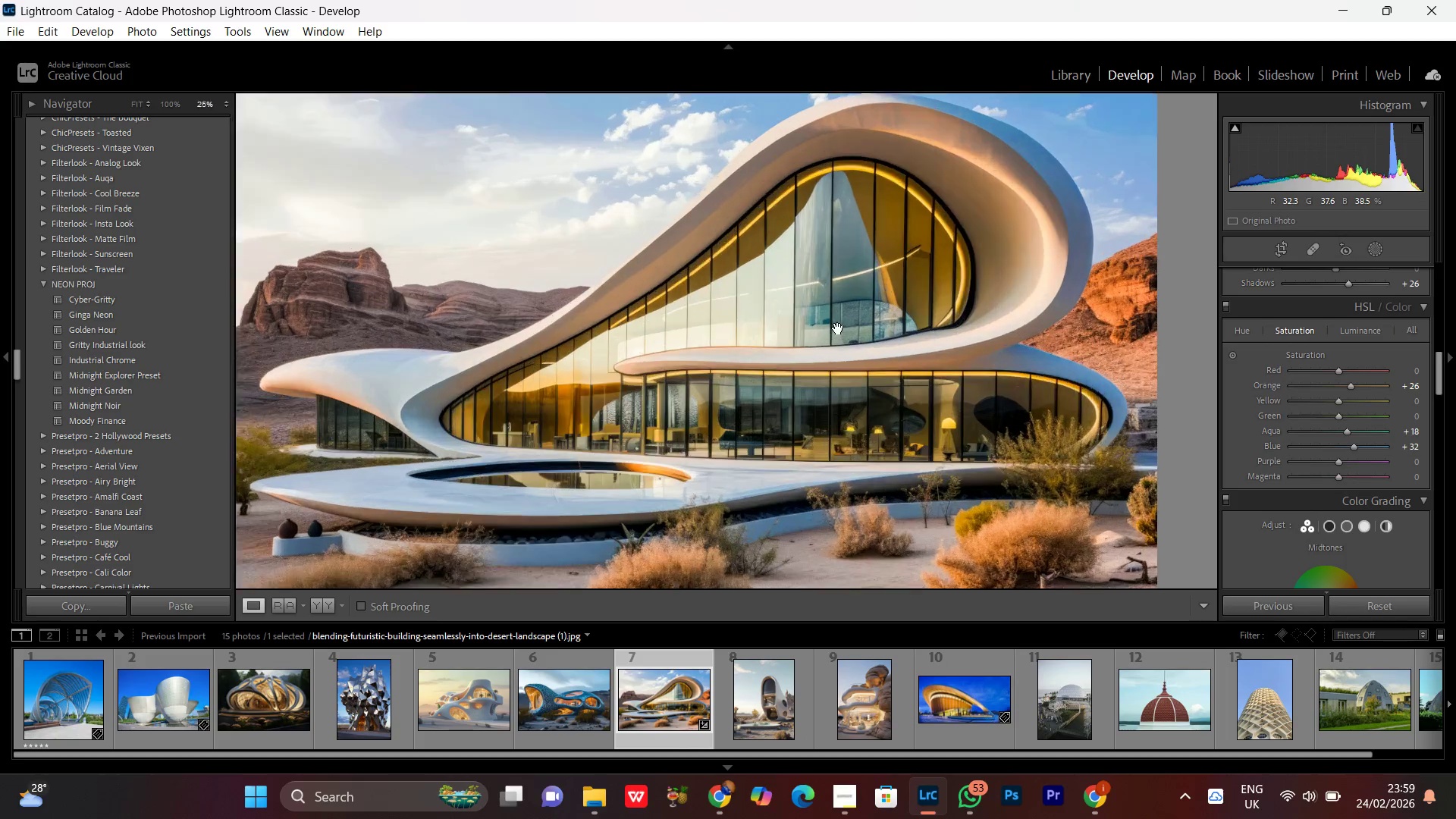 
triple_click([838, 328])
 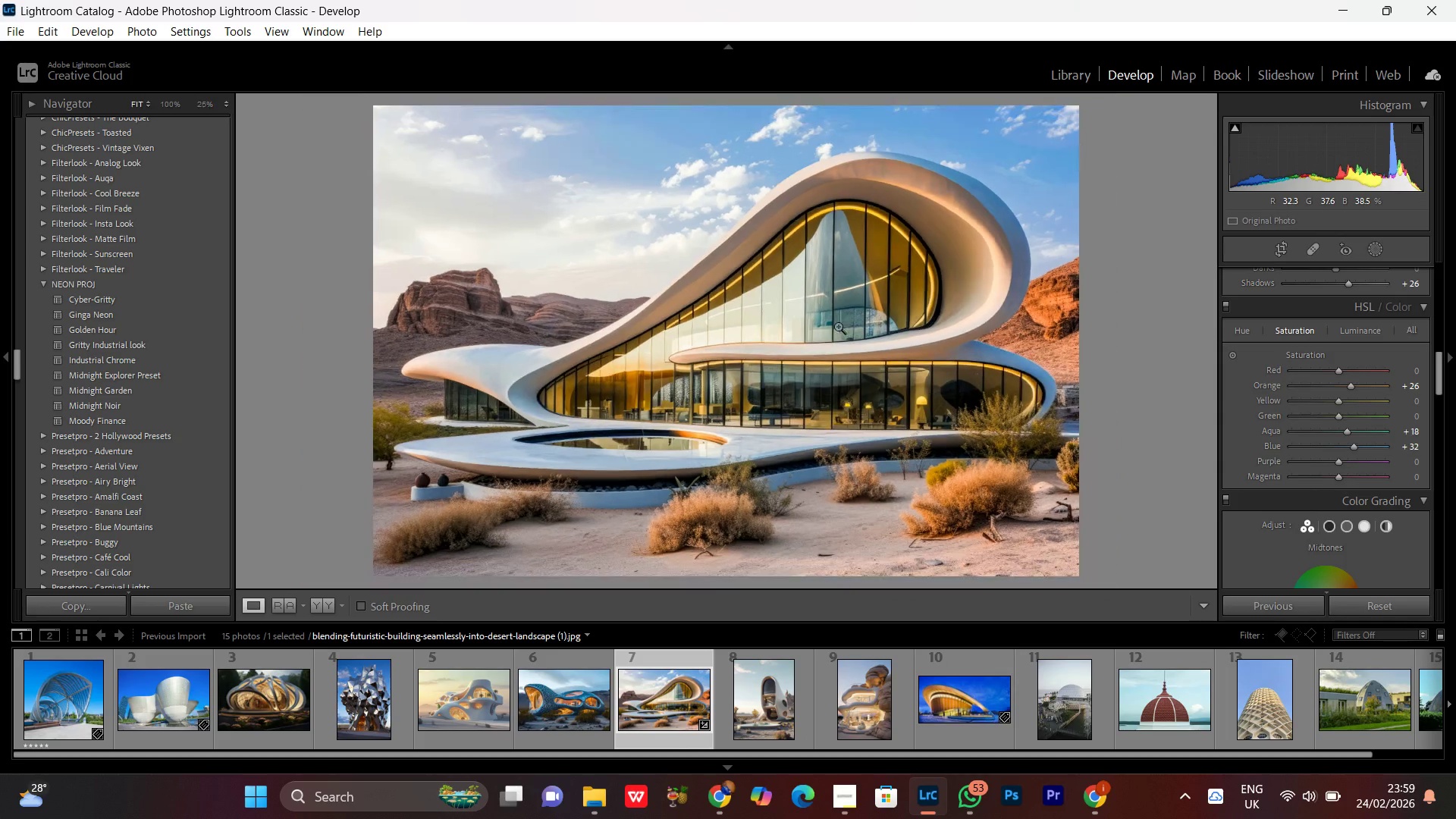 
triple_click([838, 326])
 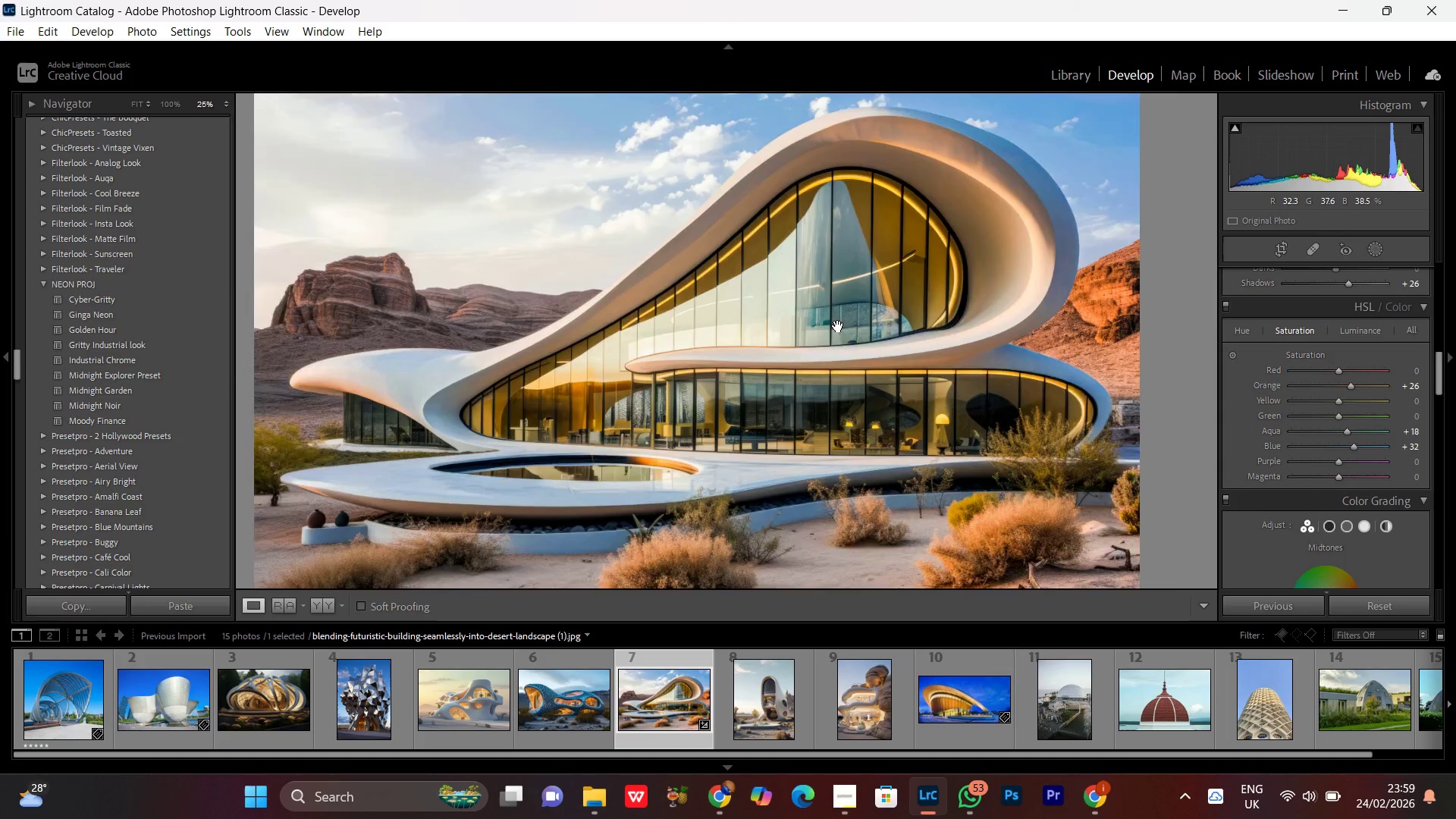 
triple_click([838, 326])
 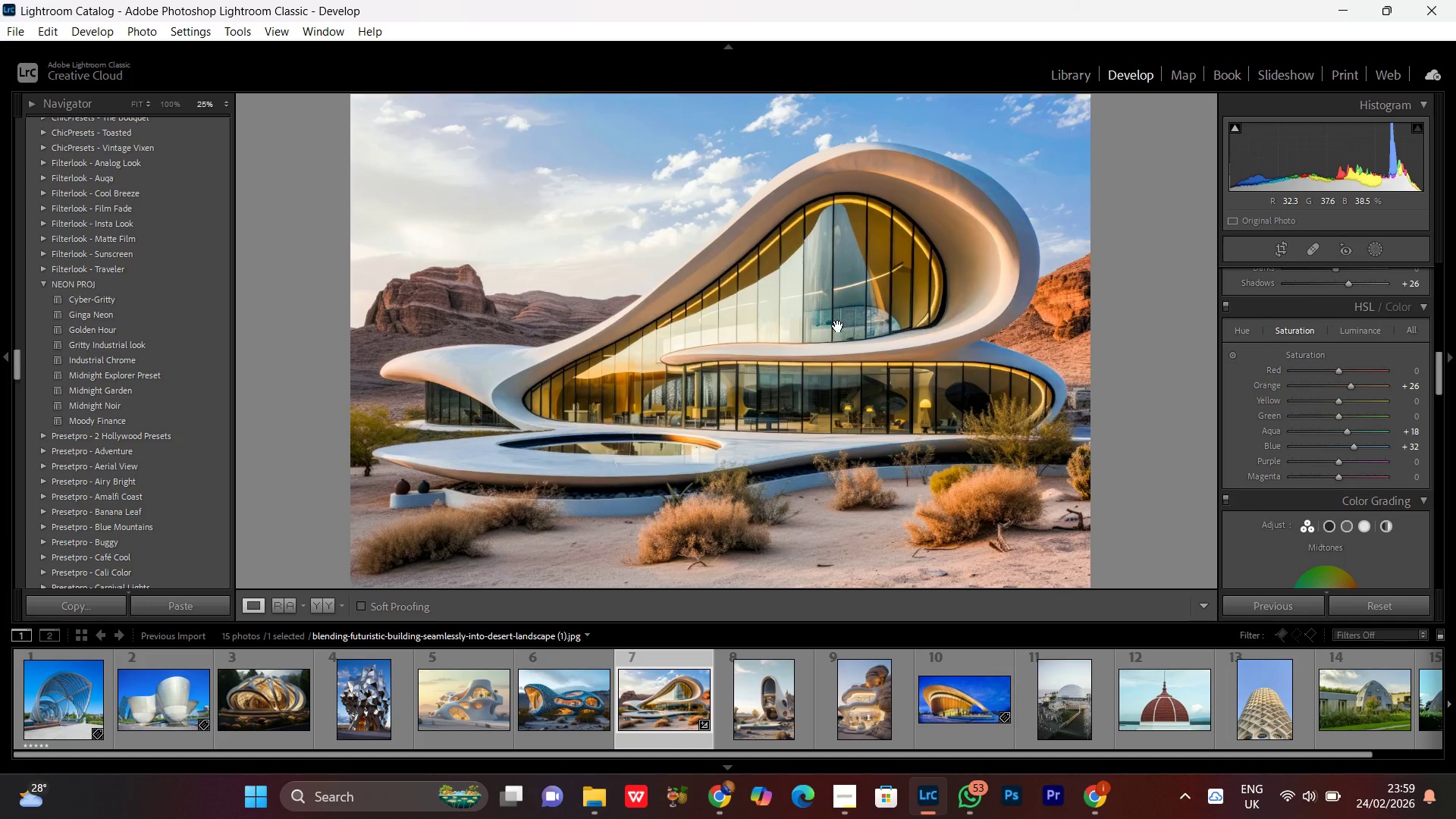 
double_click([838, 326])
 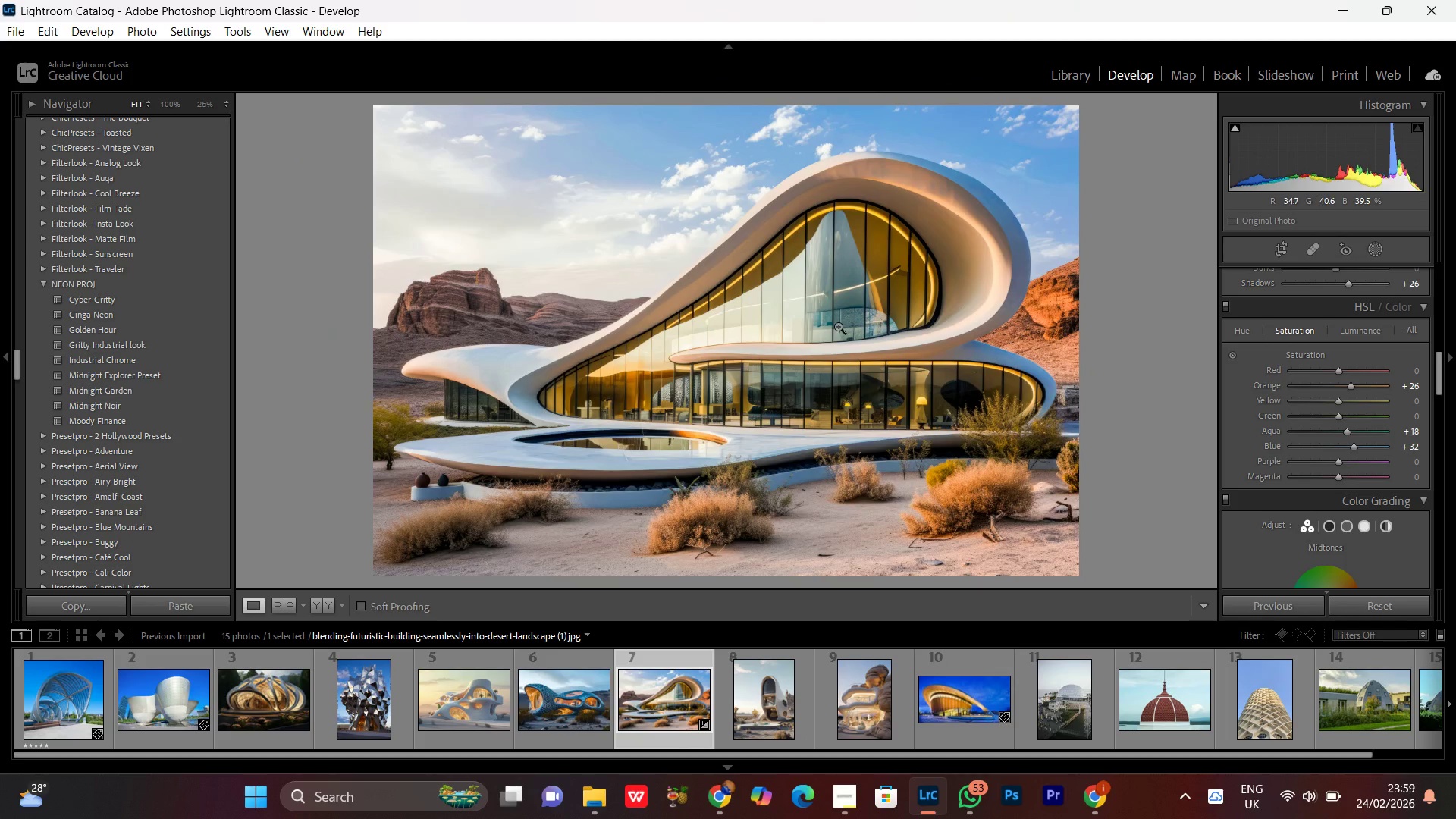 
left_click_drag(start_coordinate=[836, 319], to_coordinate=[818, 332])
 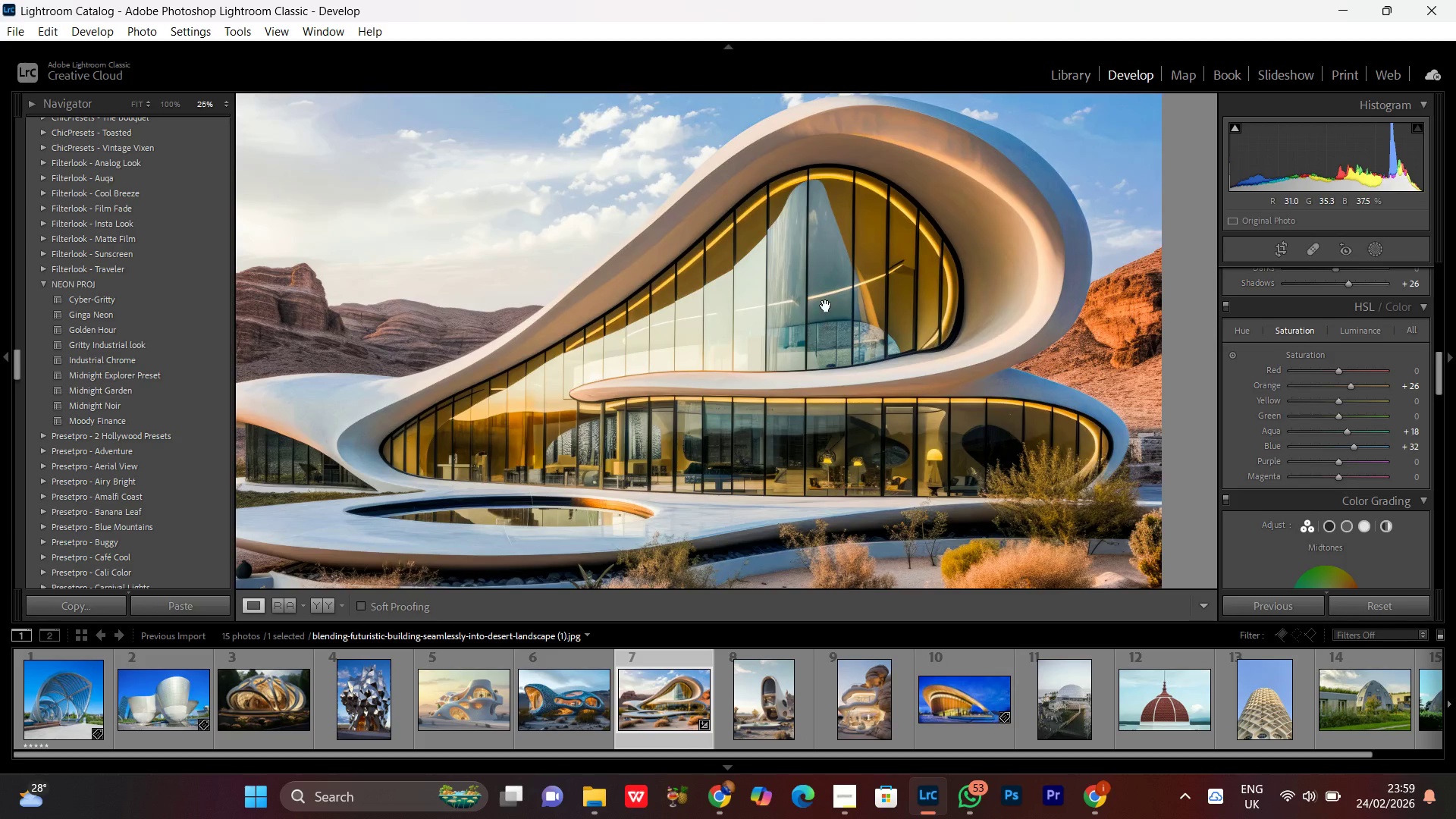 
left_click([831, 297])
 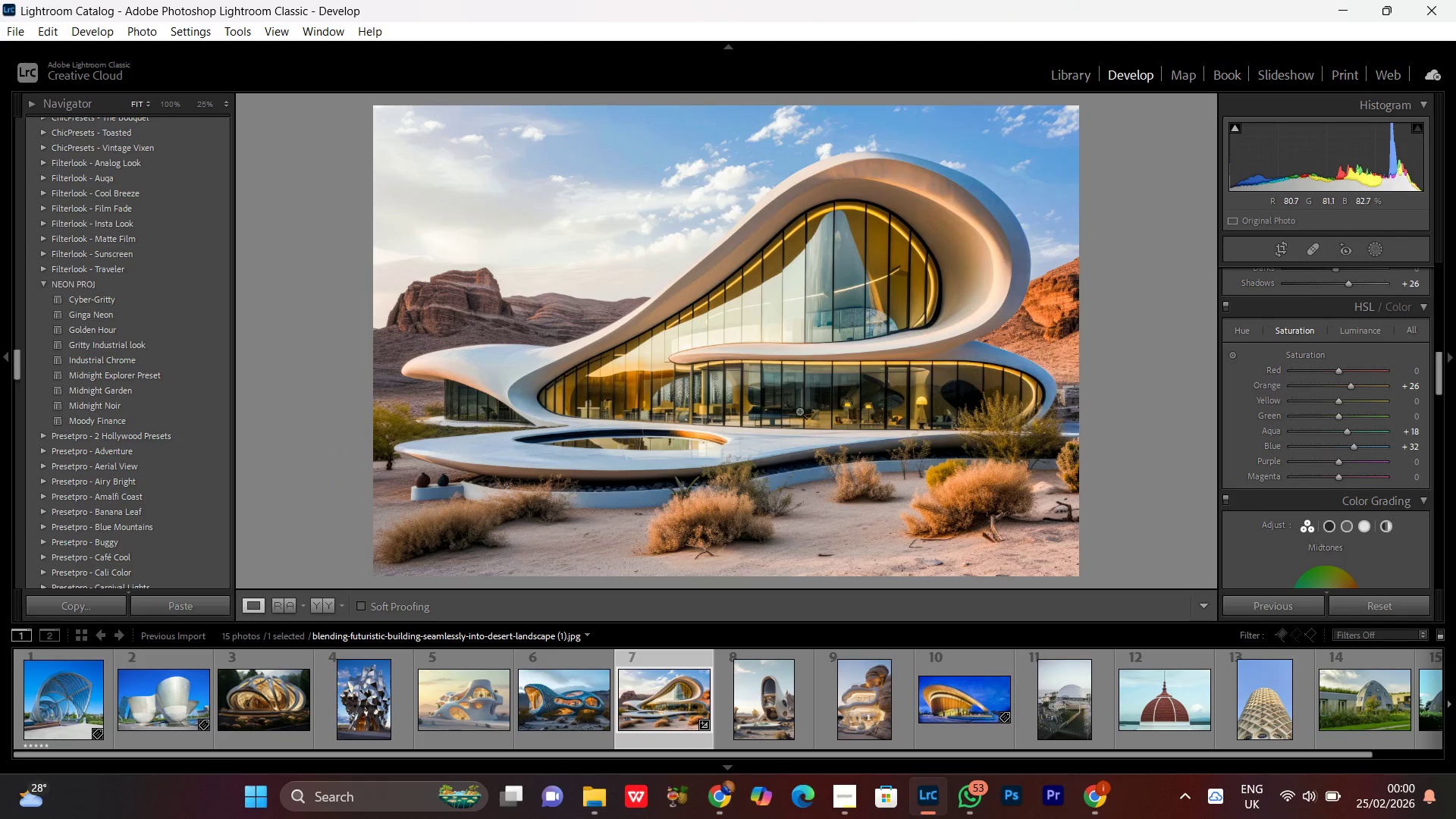 
left_click([805, 370])
 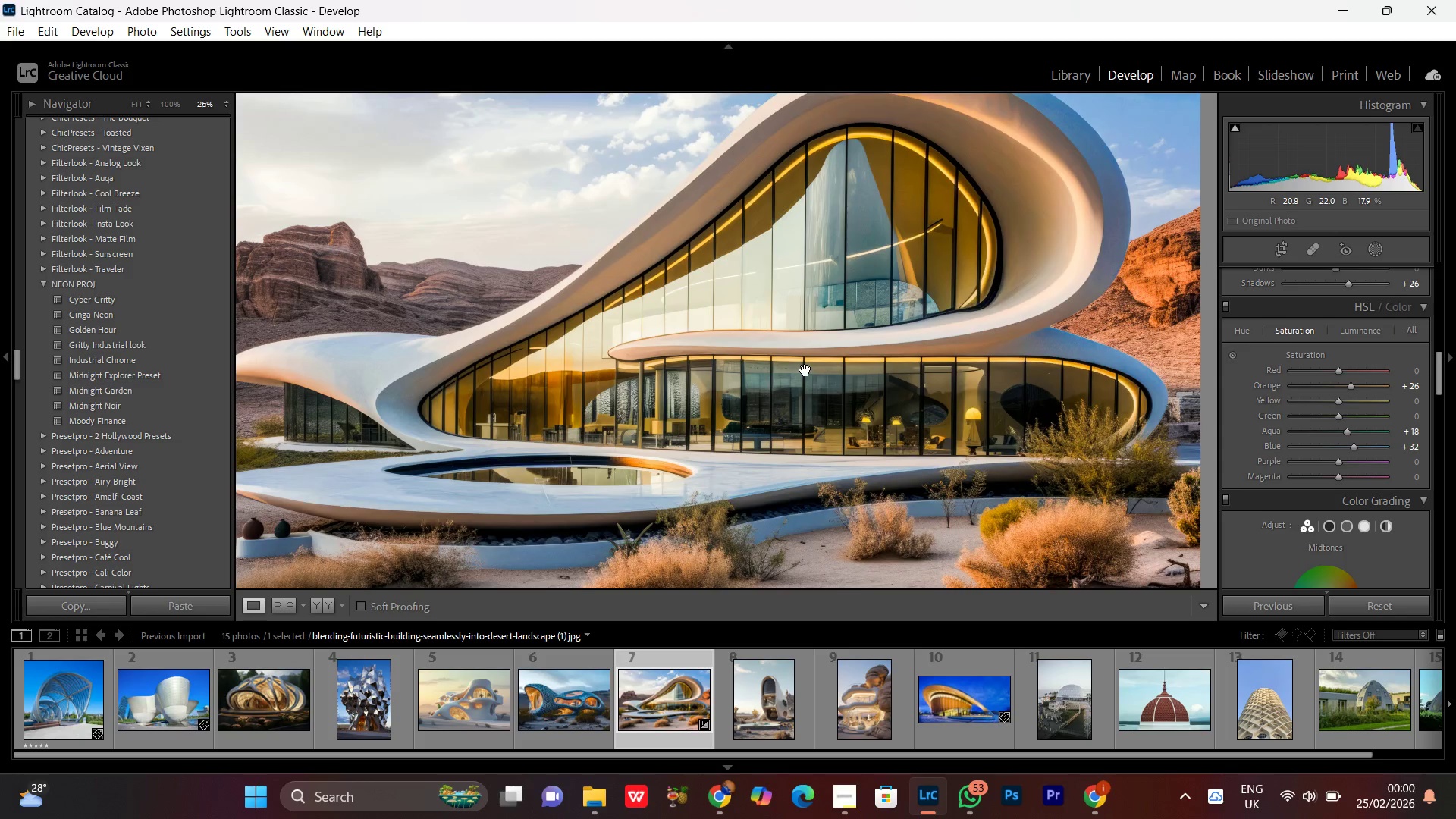 
left_click([805, 370])
 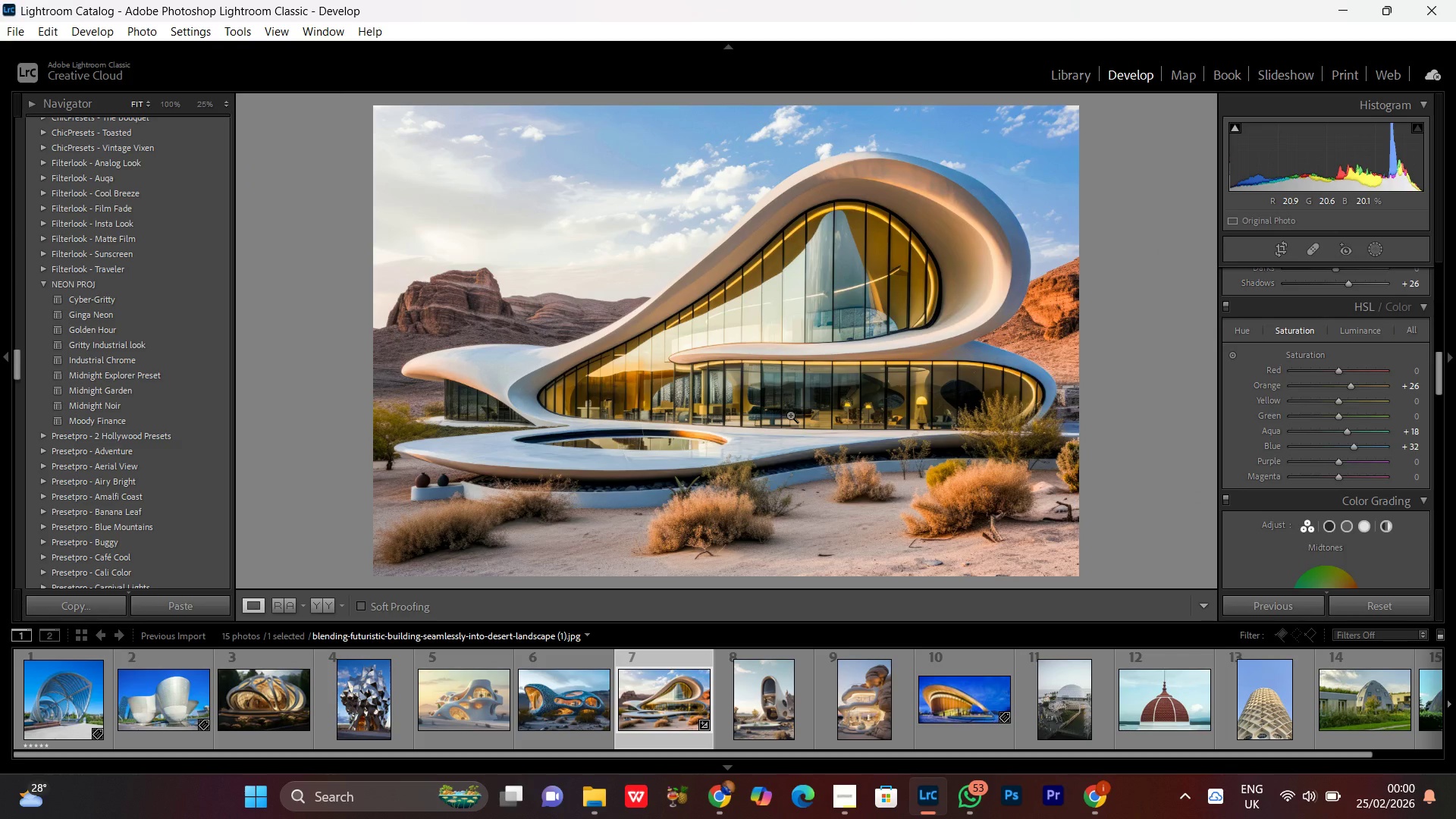 
double_click([795, 408])
 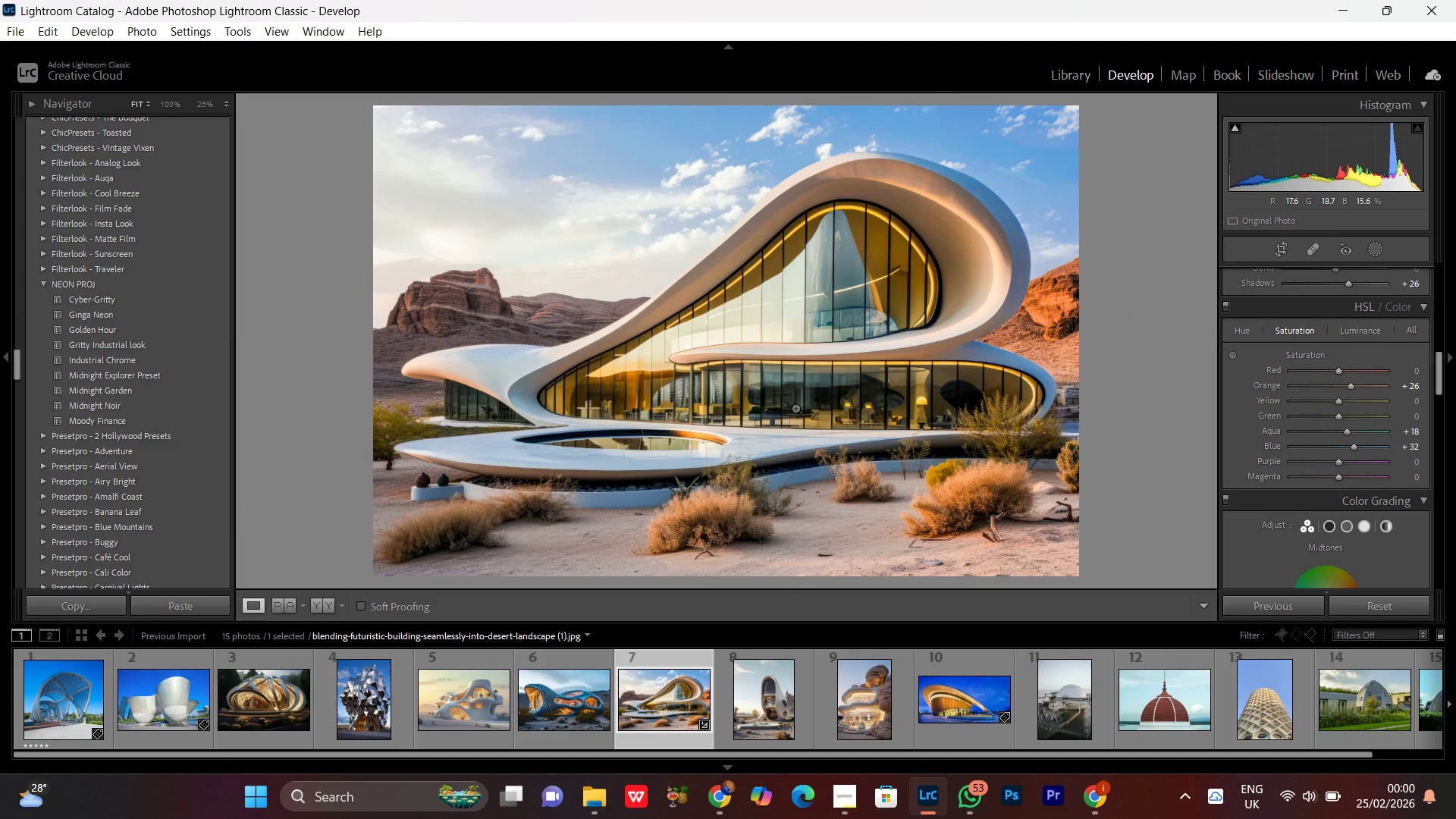 
triple_click([795, 408])
 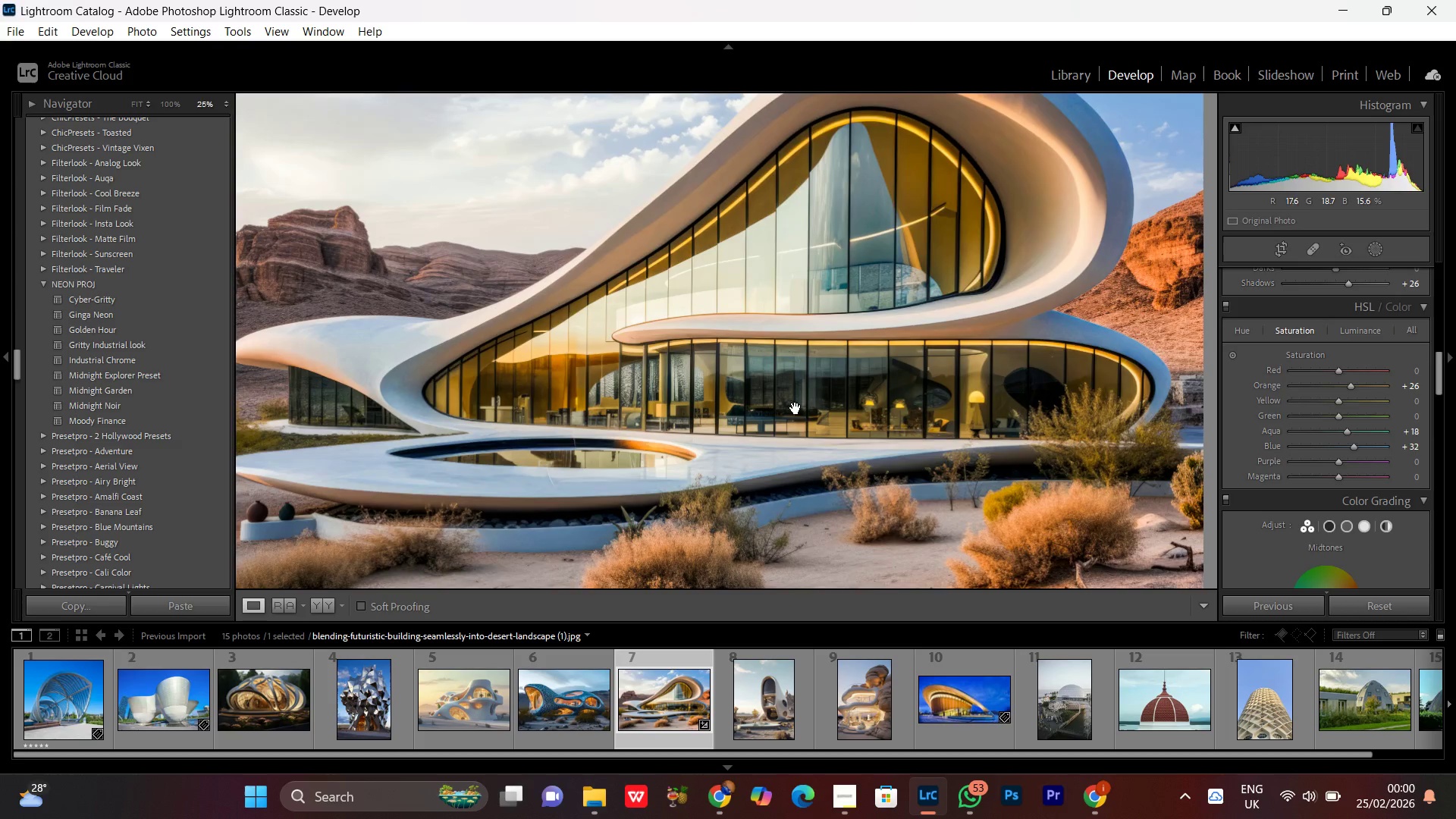 
triple_click([795, 408])
 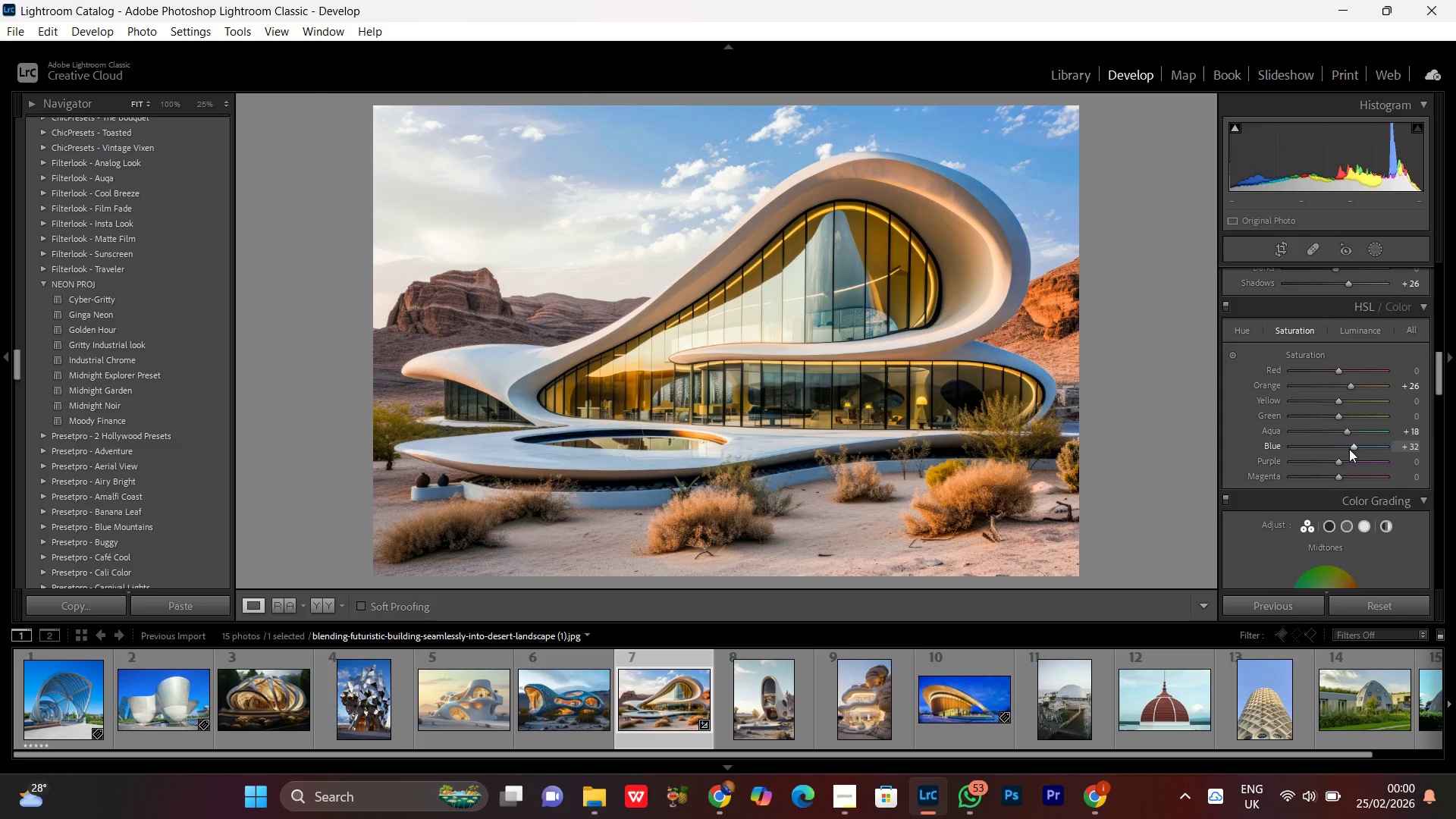 
left_click([1351, 447])
 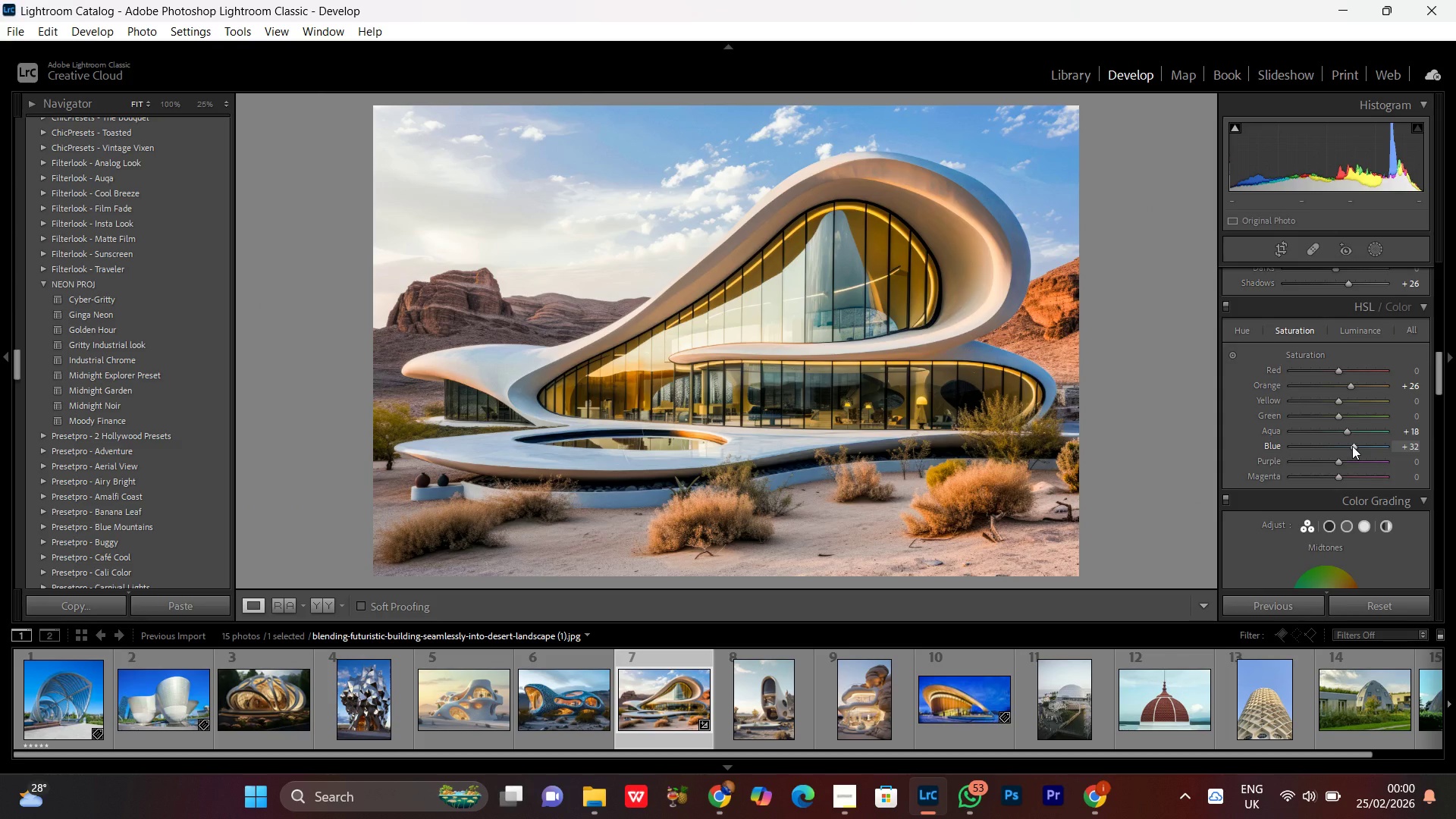 
scroll: coordinate [1352, 444], scroll_direction: none, amount: 0.0
 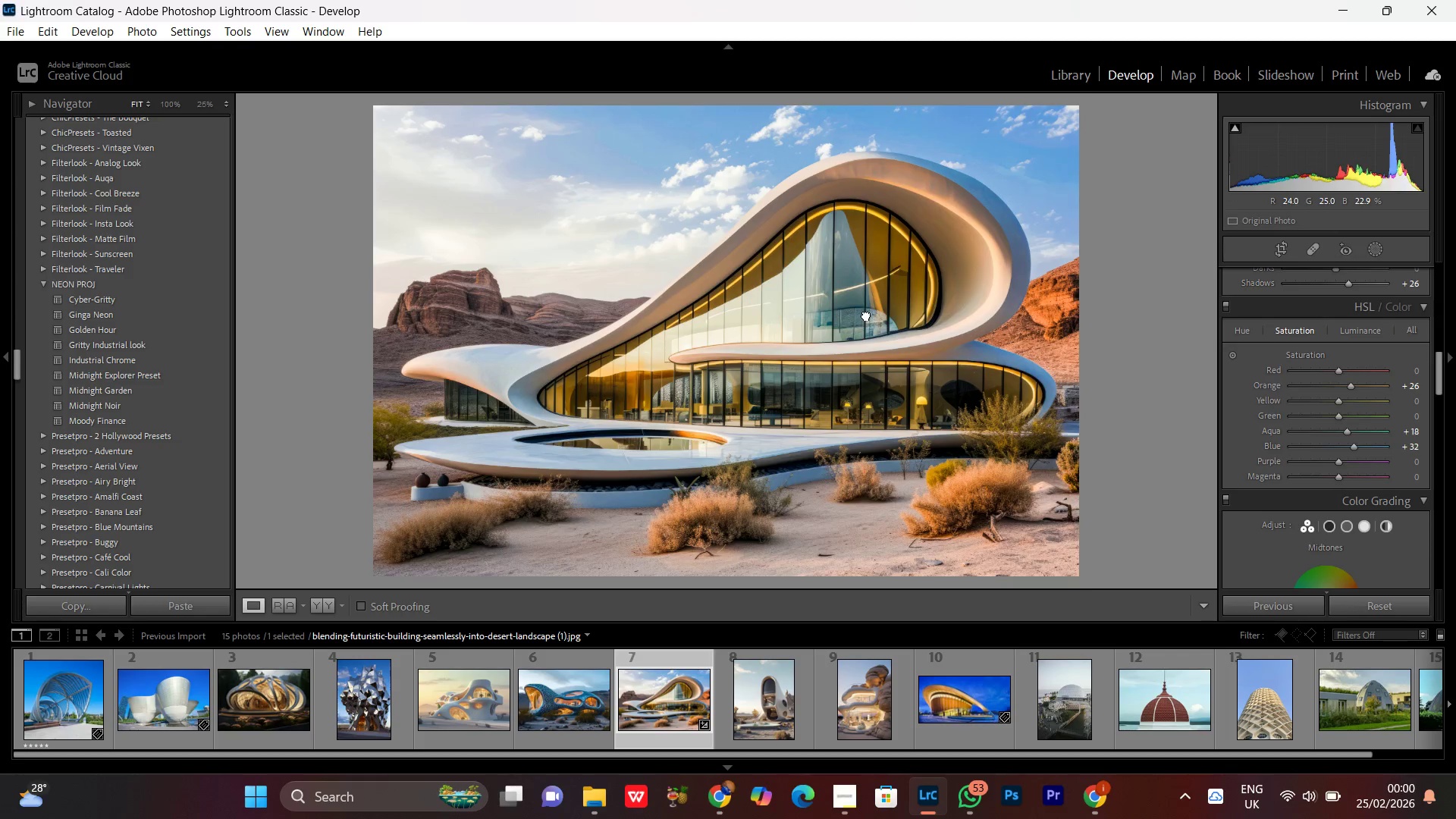 
double_click([866, 315])
 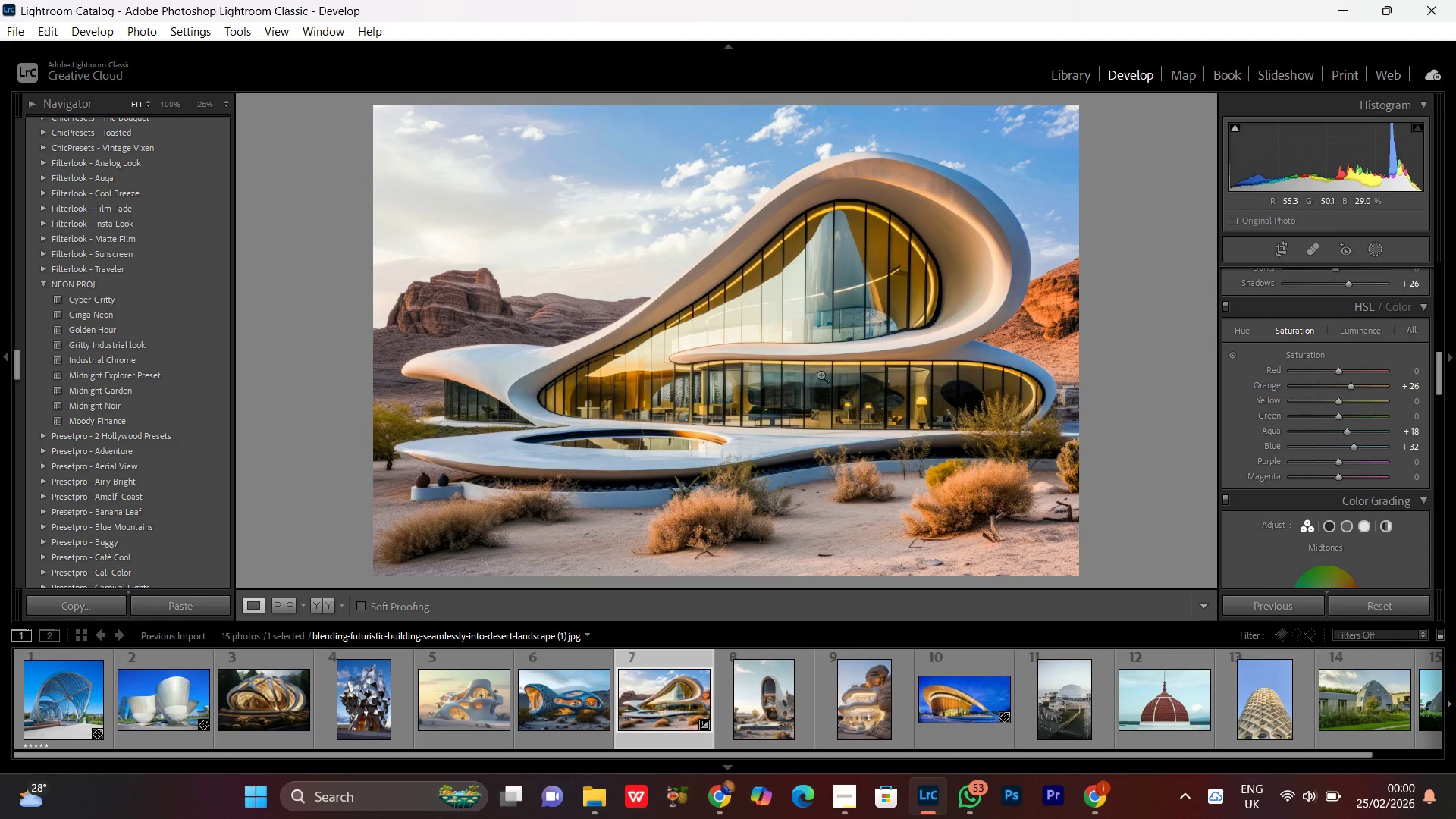 
left_click([819, 394])
 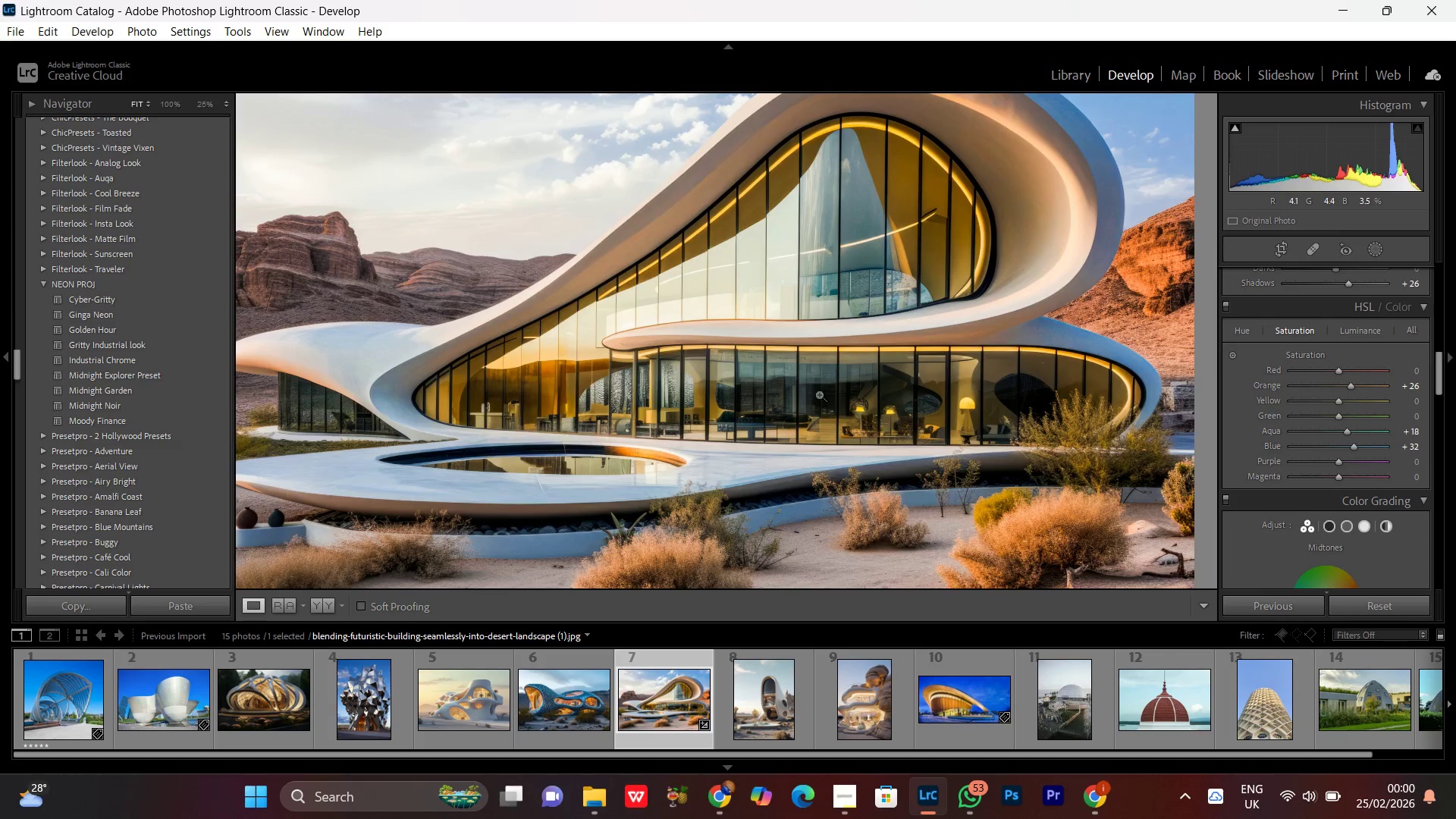 
double_click([819, 394])
 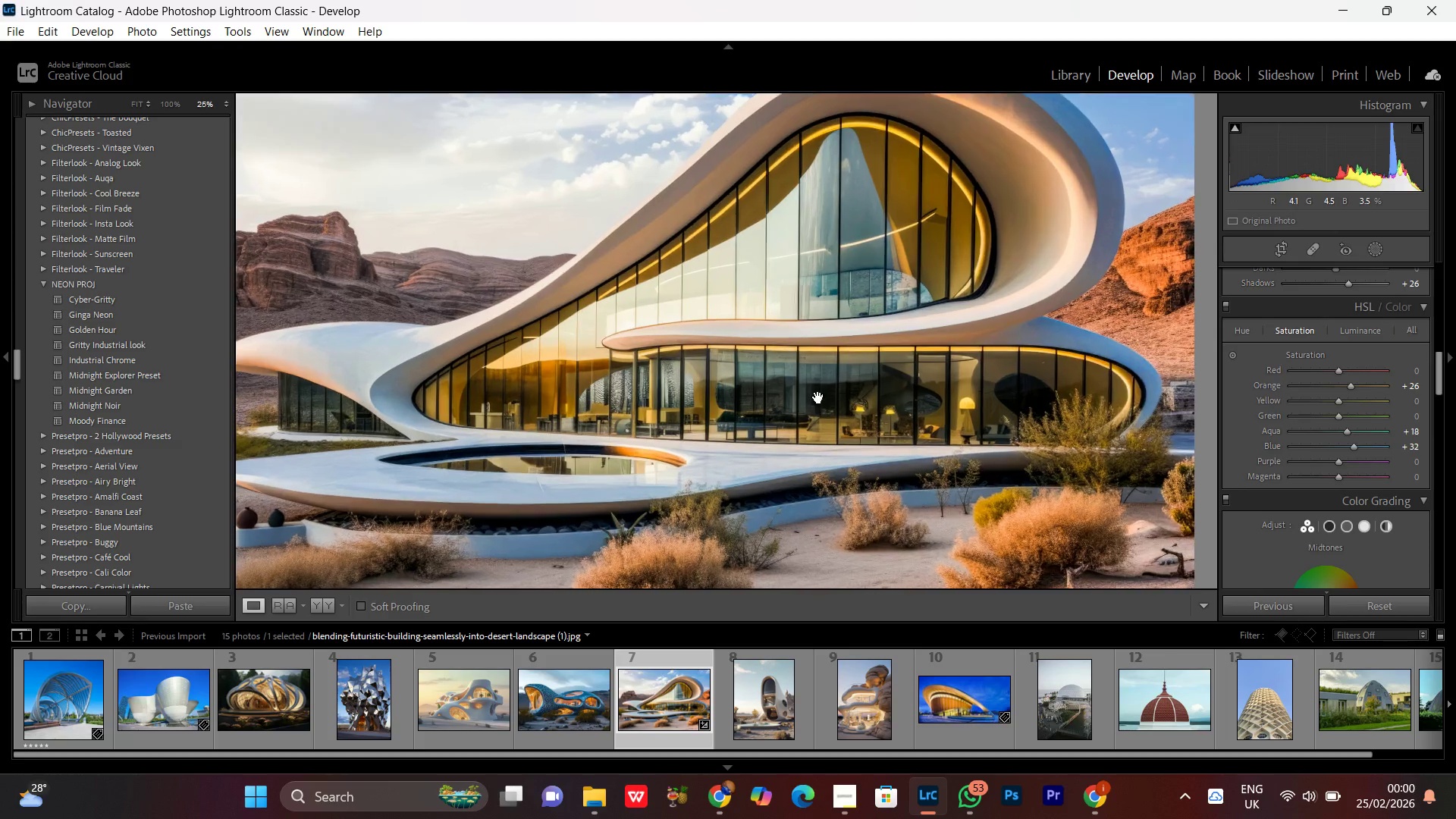 
left_click_drag(start_coordinate=[818, 397], to_coordinate=[816, 408])
 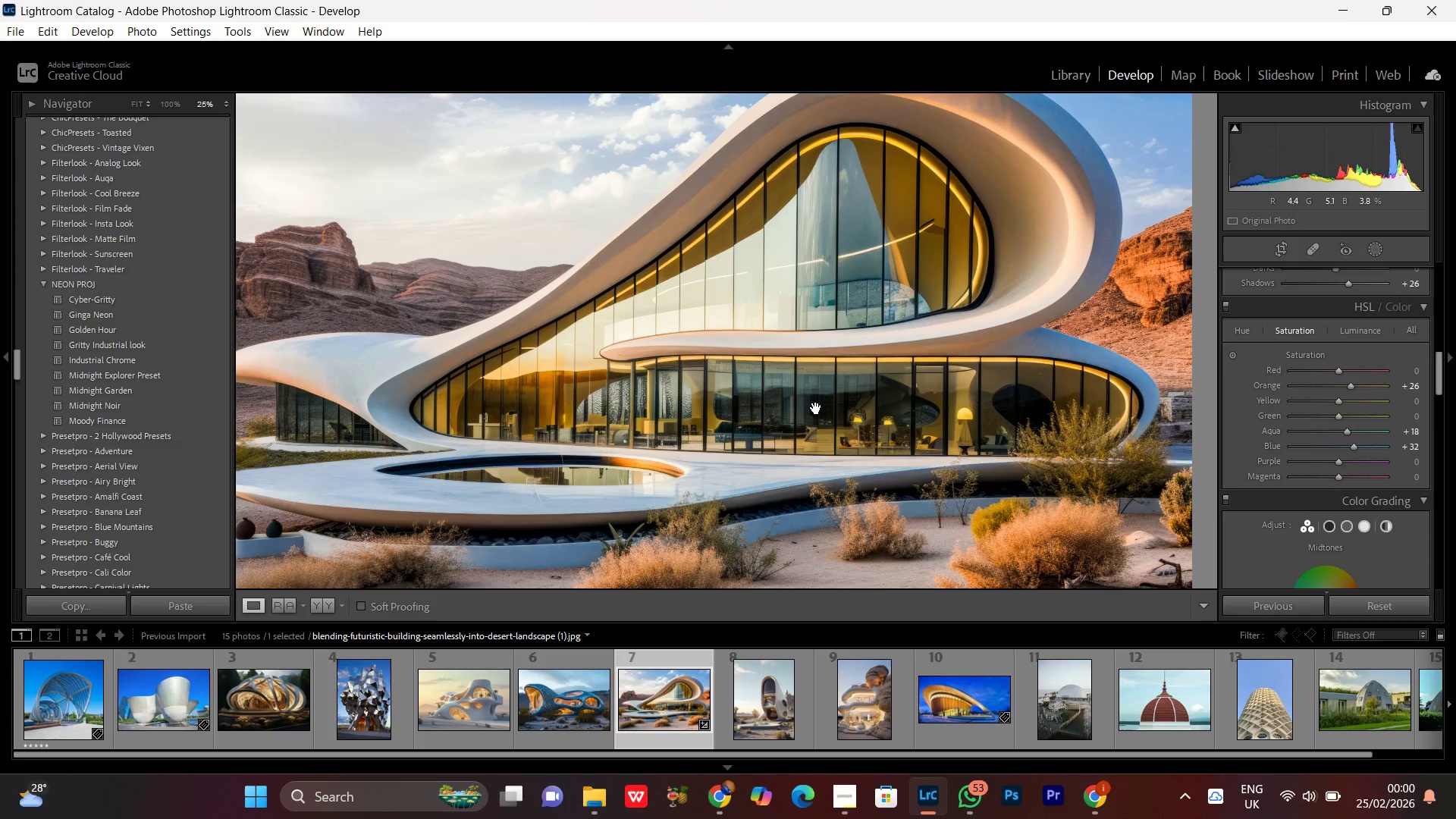 
triple_click([816, 408])
 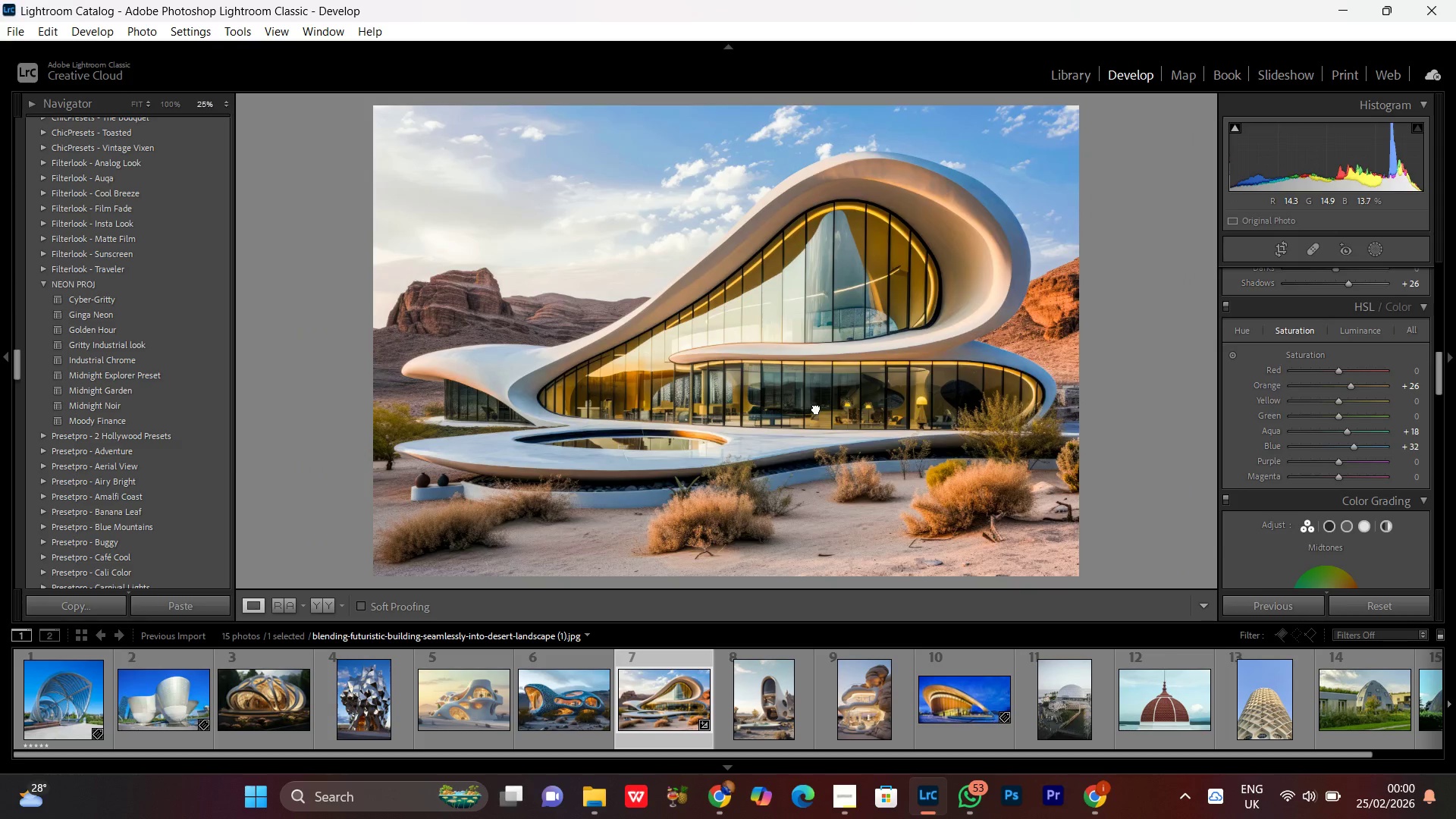 
double_click([816, 408])
 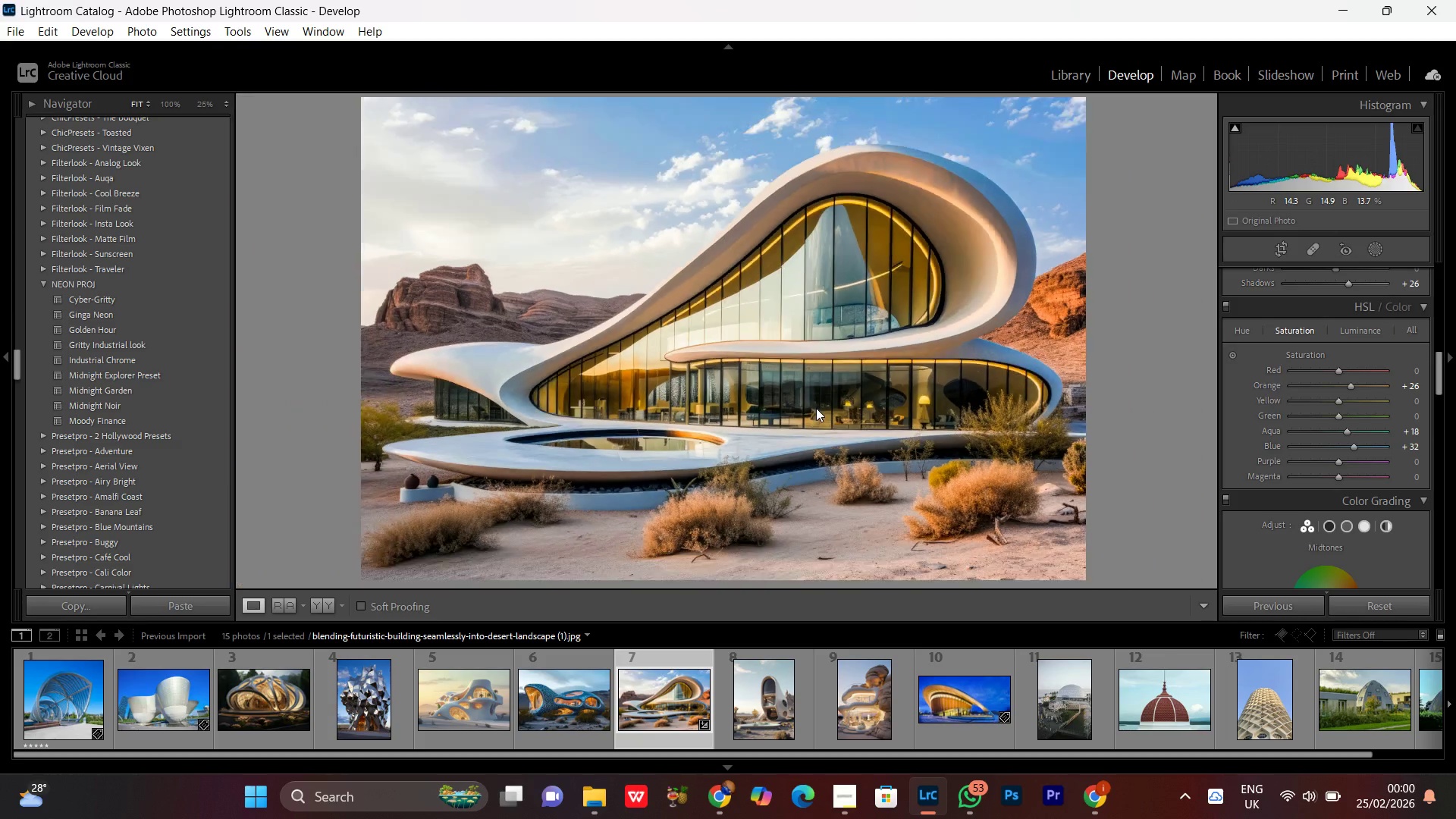 
triple_click([816, 408])
 